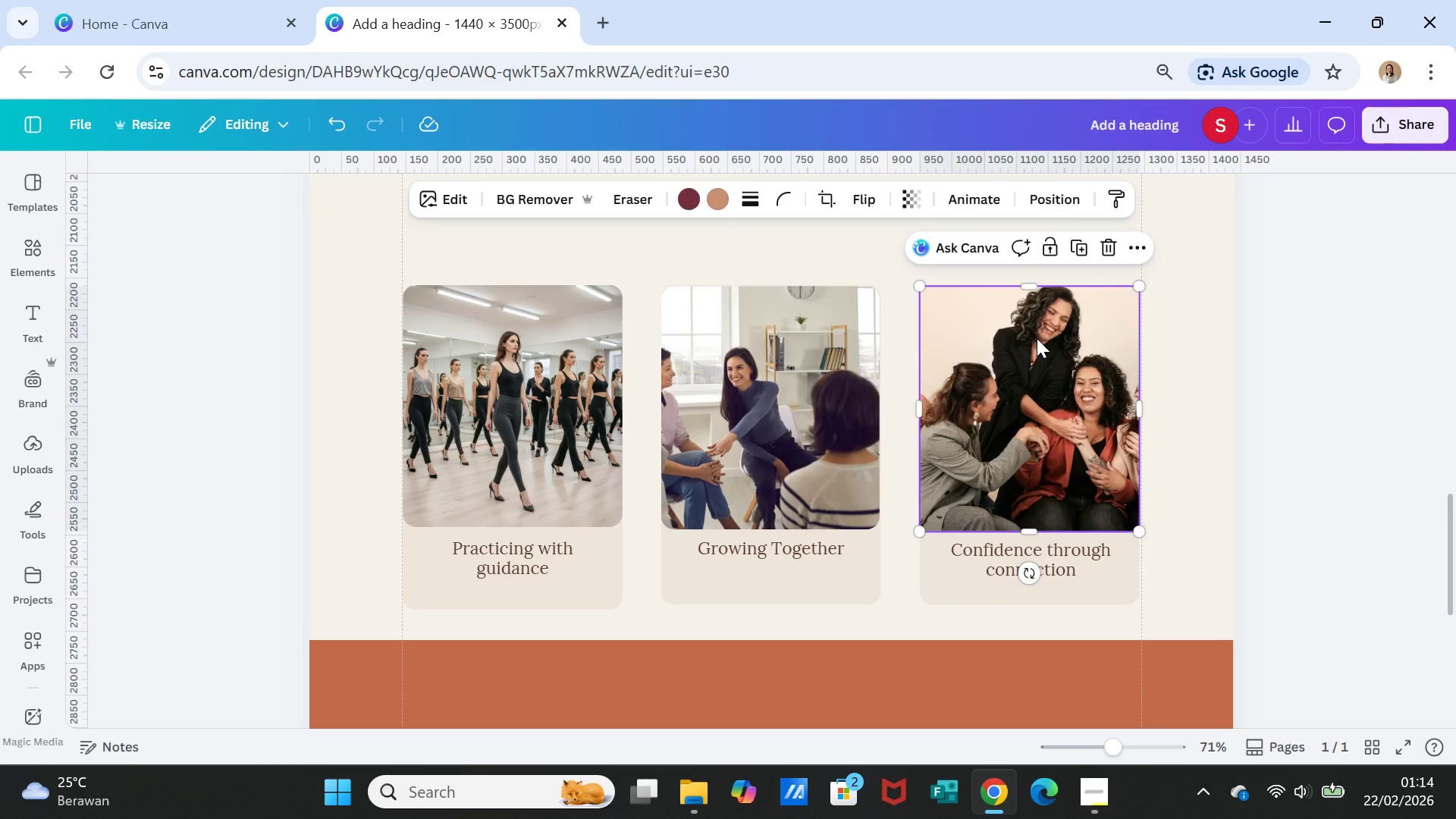 
double_click([1037, 338])
 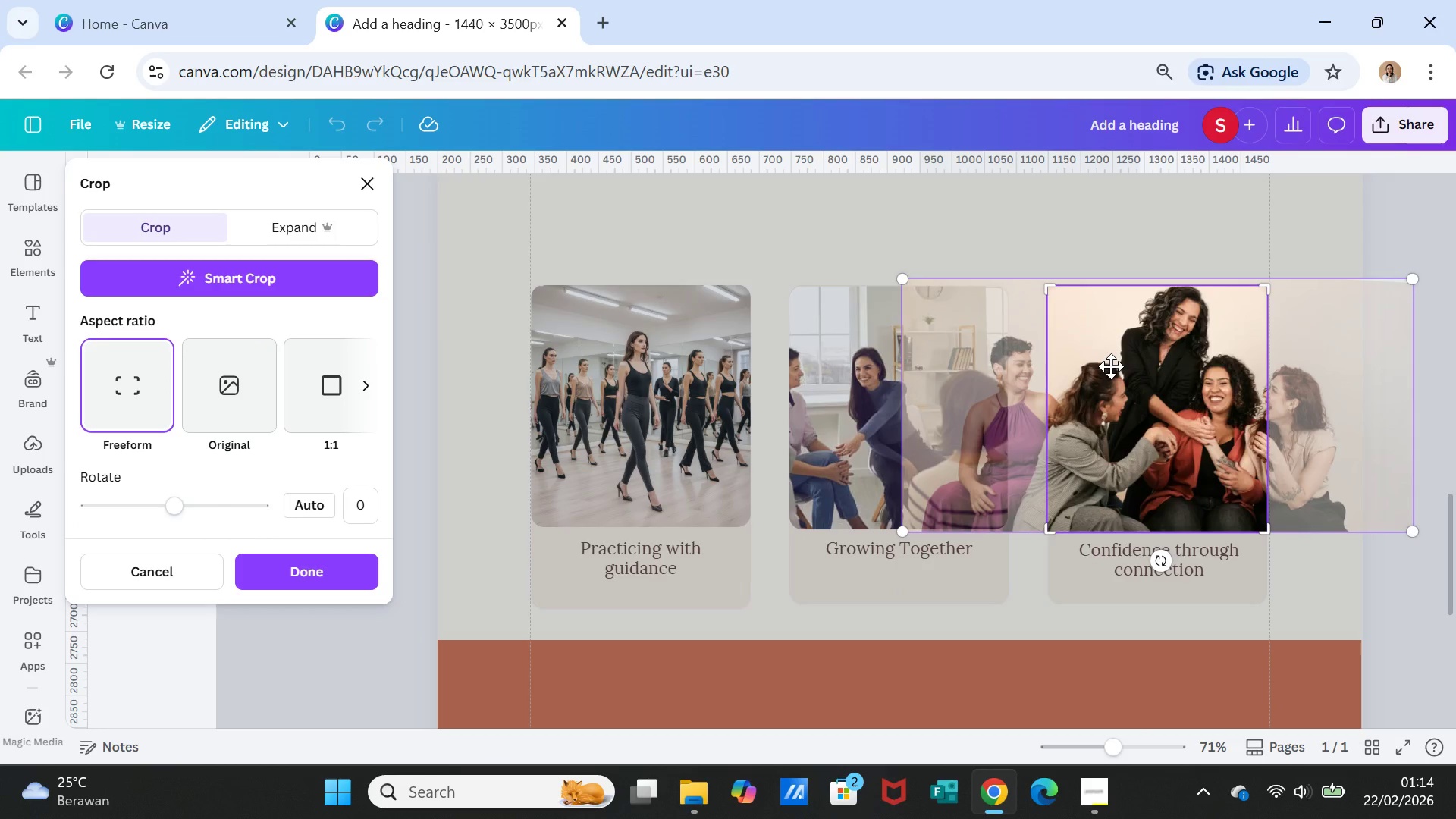 
left_click_drag(start_coordinate=[1111, 366], to_coordinate=[1112, 378])
 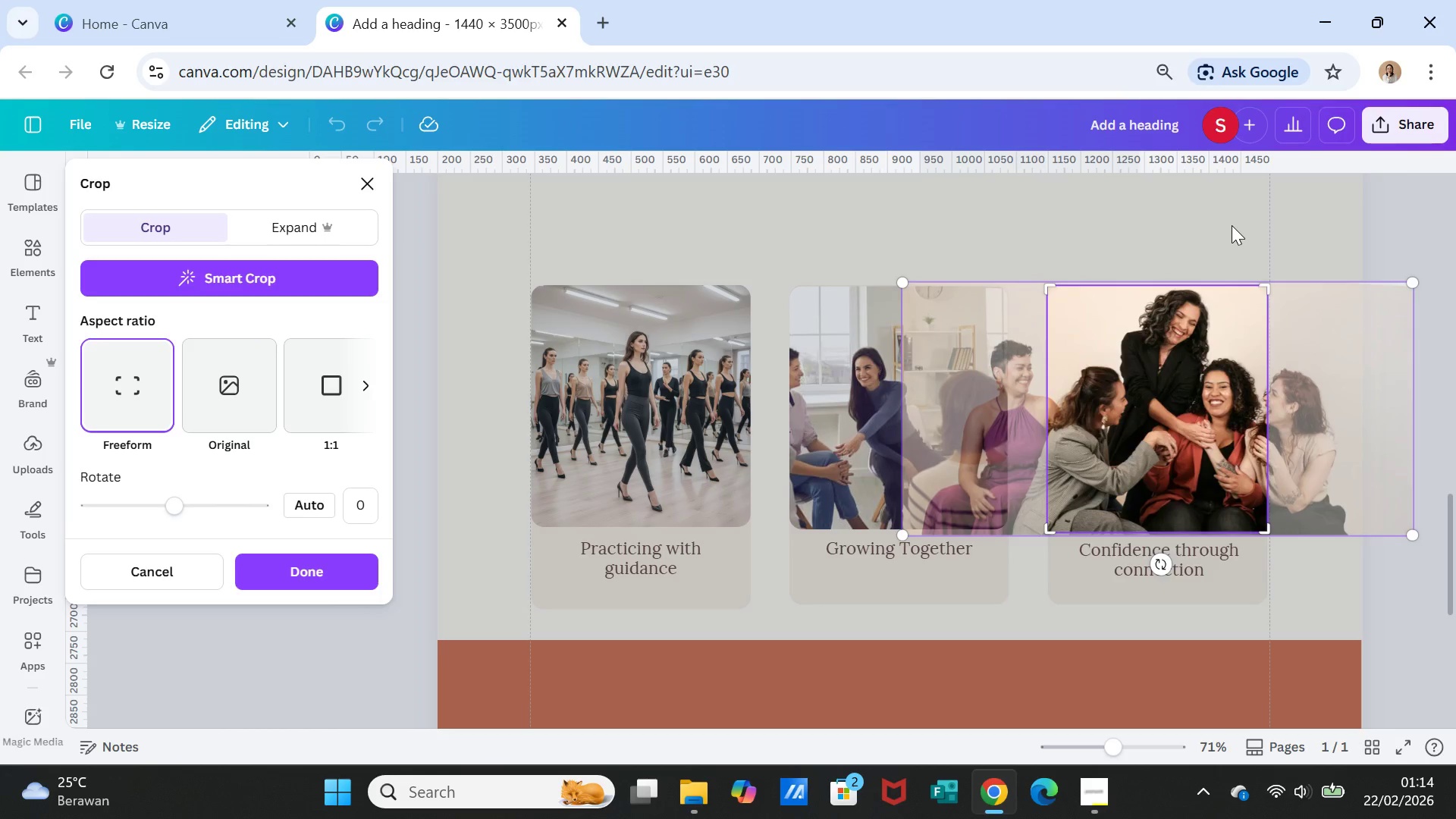 
left_click([1232, 225])
 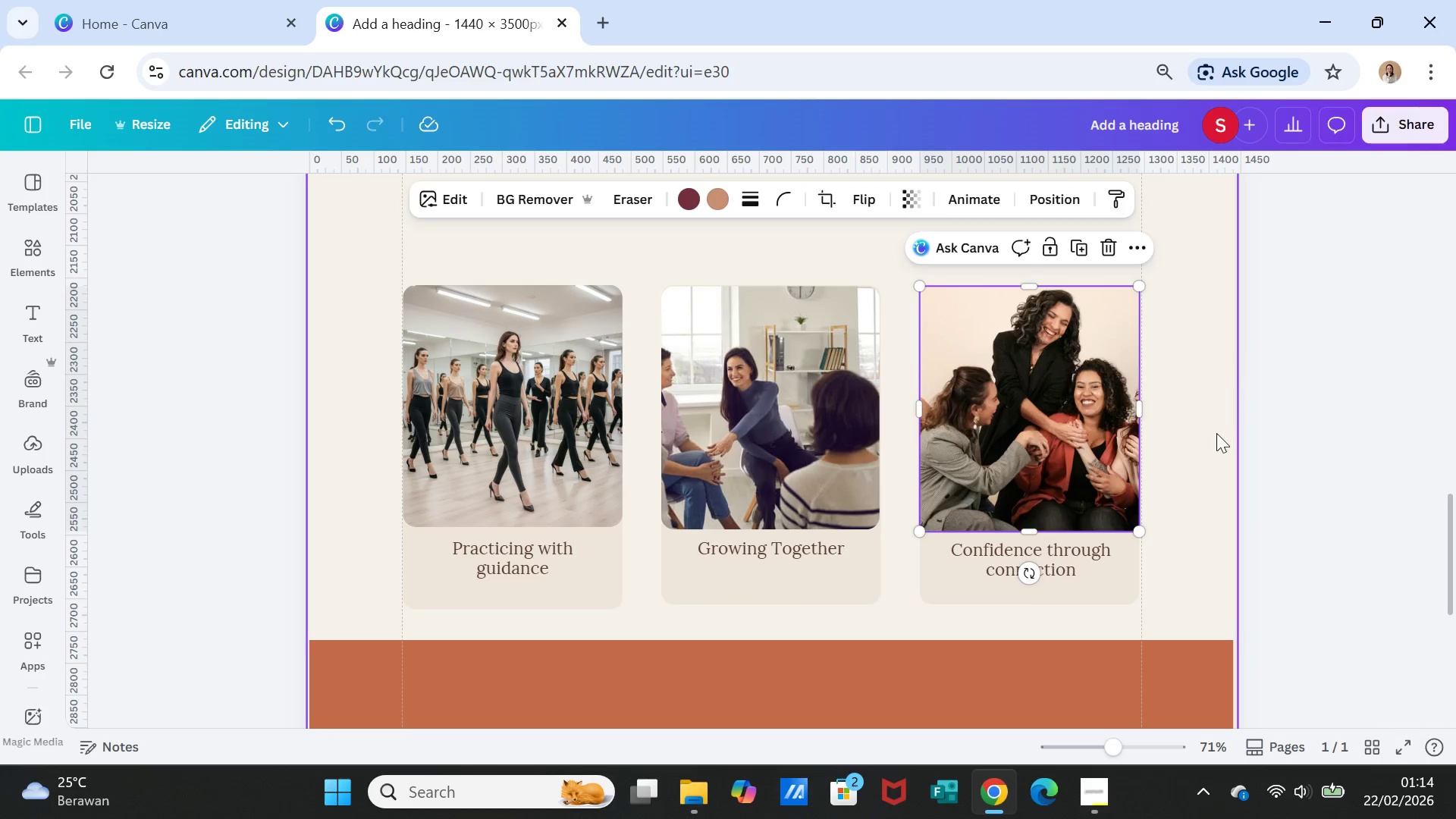 
left_click([1216, 435])
 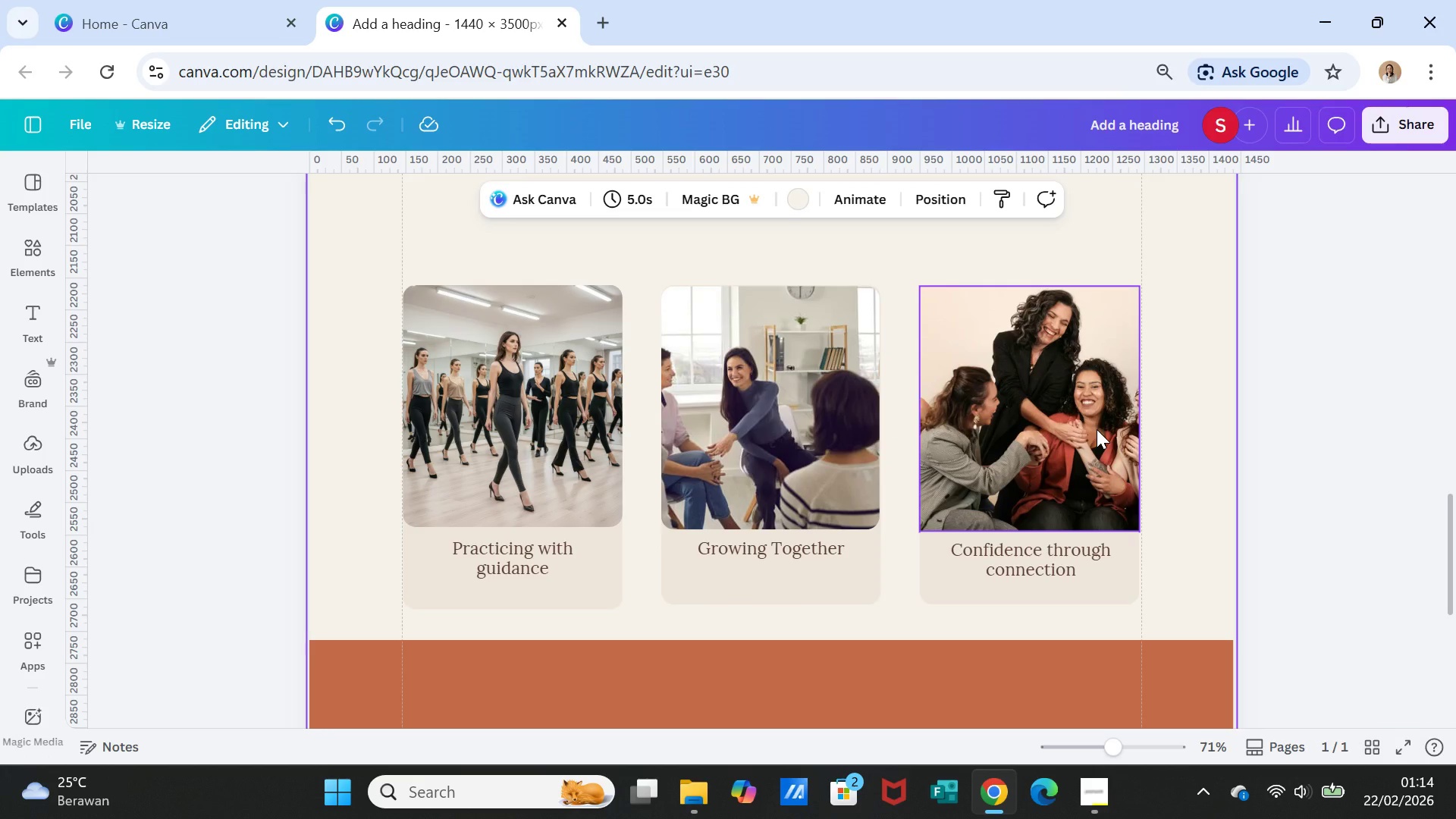 
wait(6.95)
 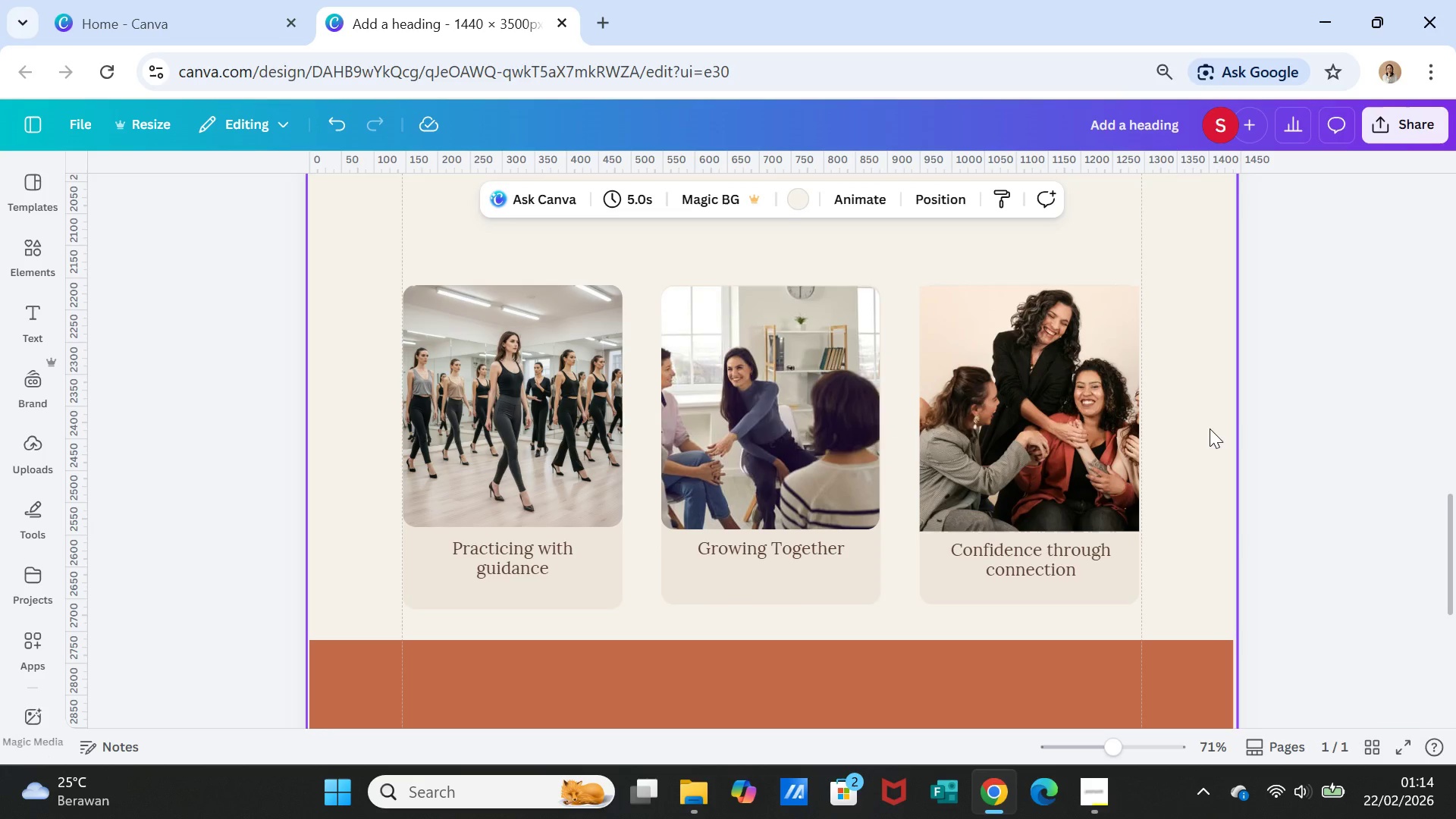 
left_click([1097, 429])
 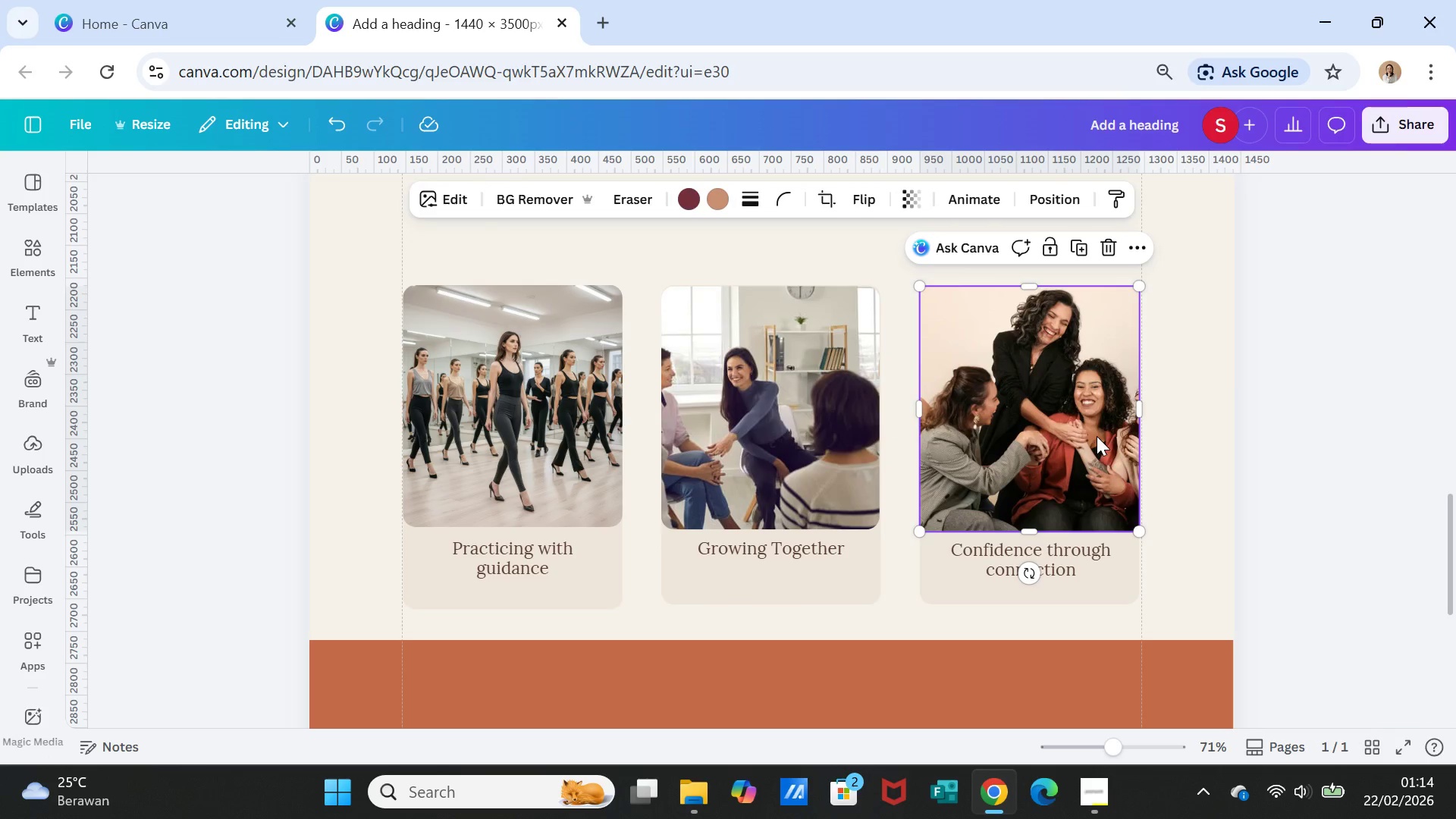 
hold_key(key=ShiftLeft, duration=3.11)
left_click([1078, 551])
 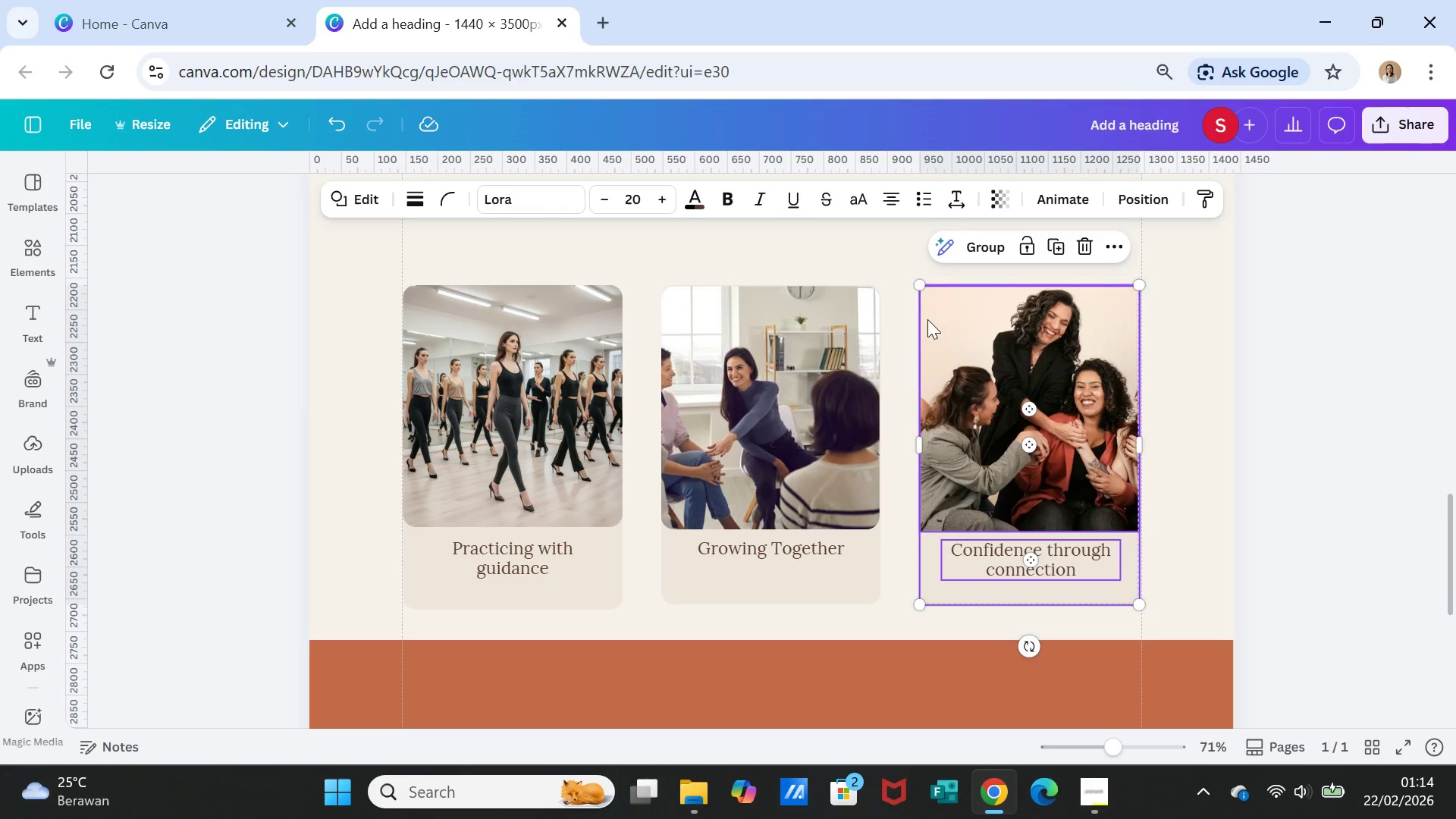 
left_click([981, 242])
 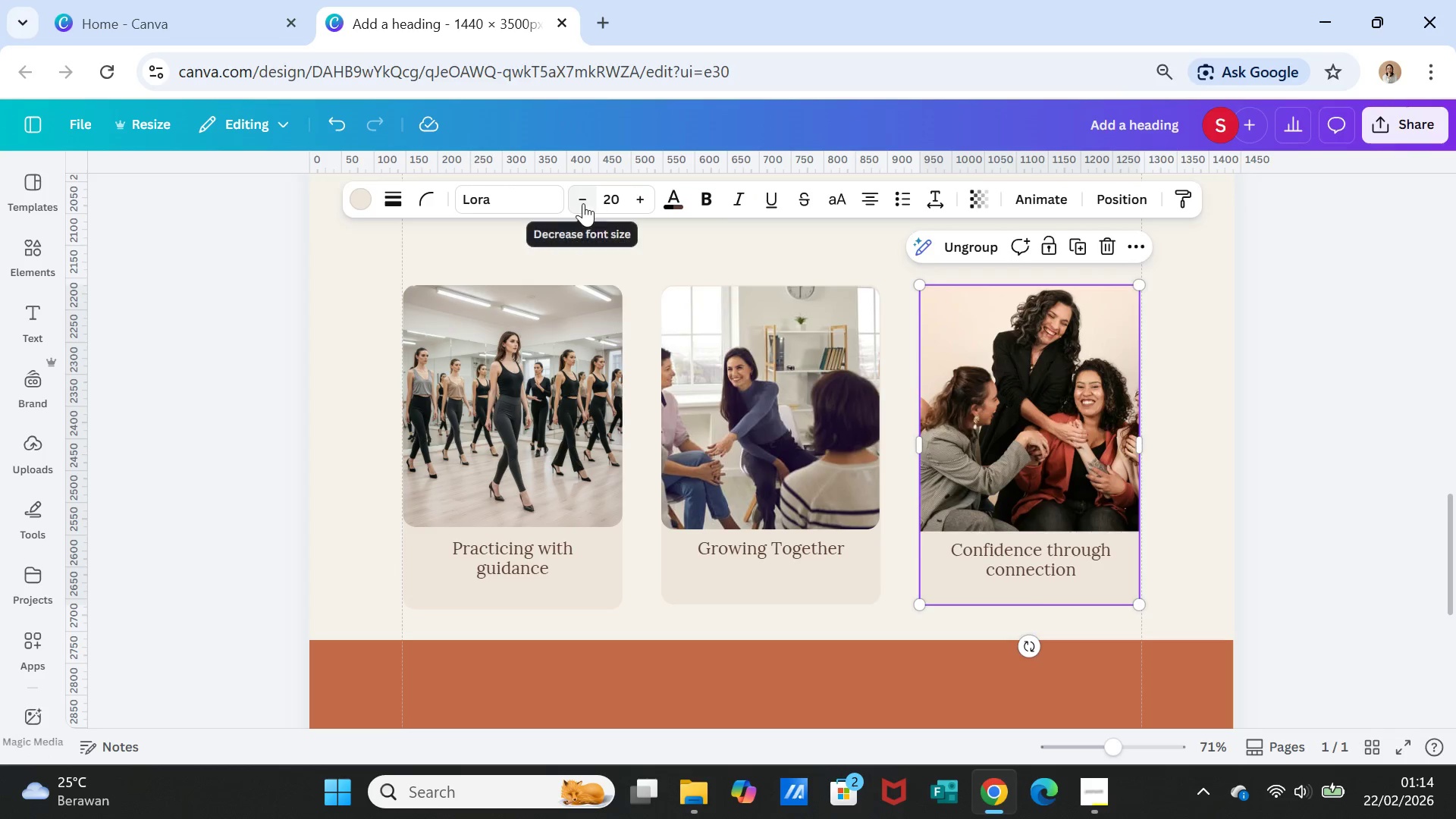 
left_click([427, 196])
 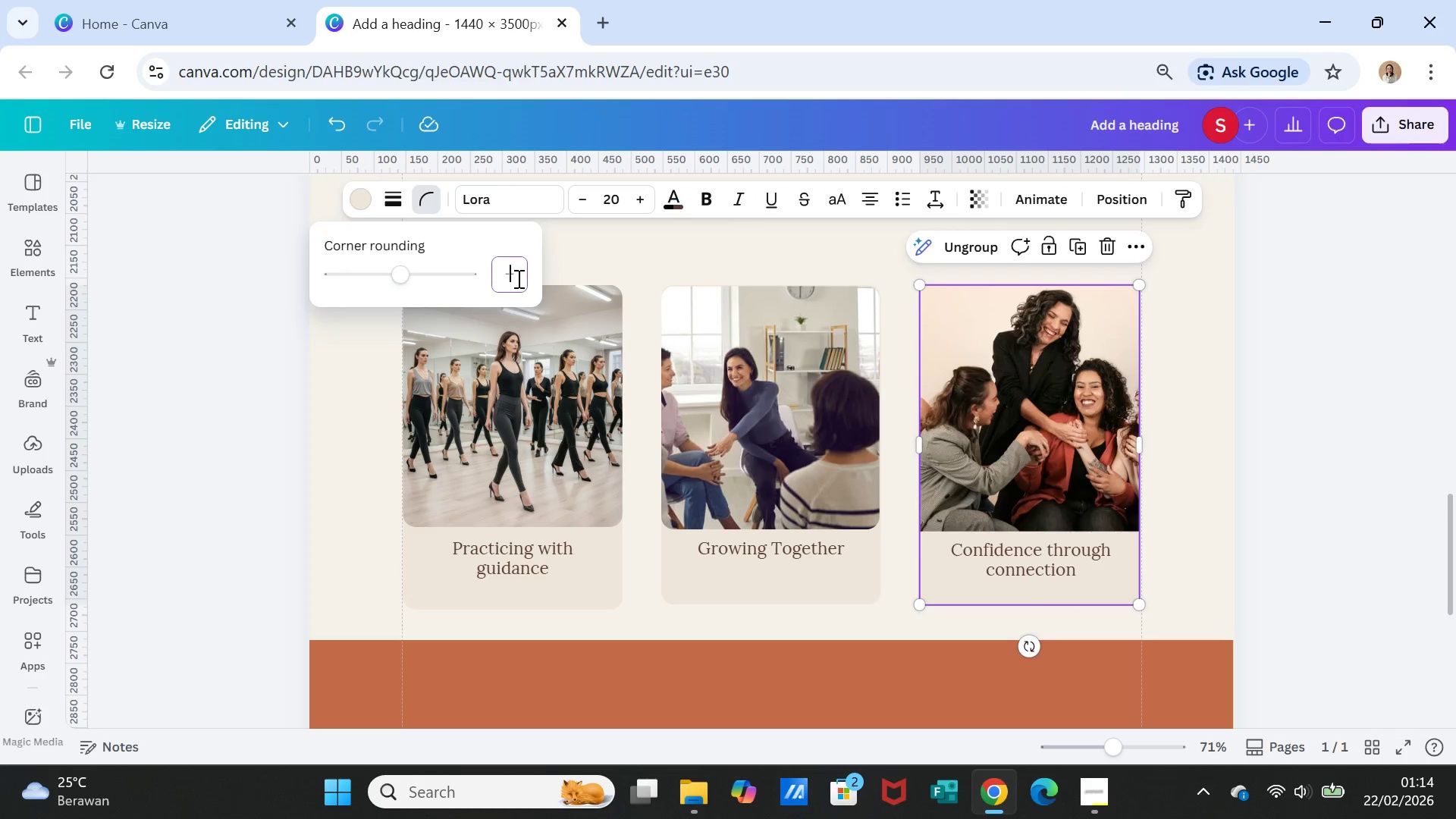 
left_click([517, 278])
 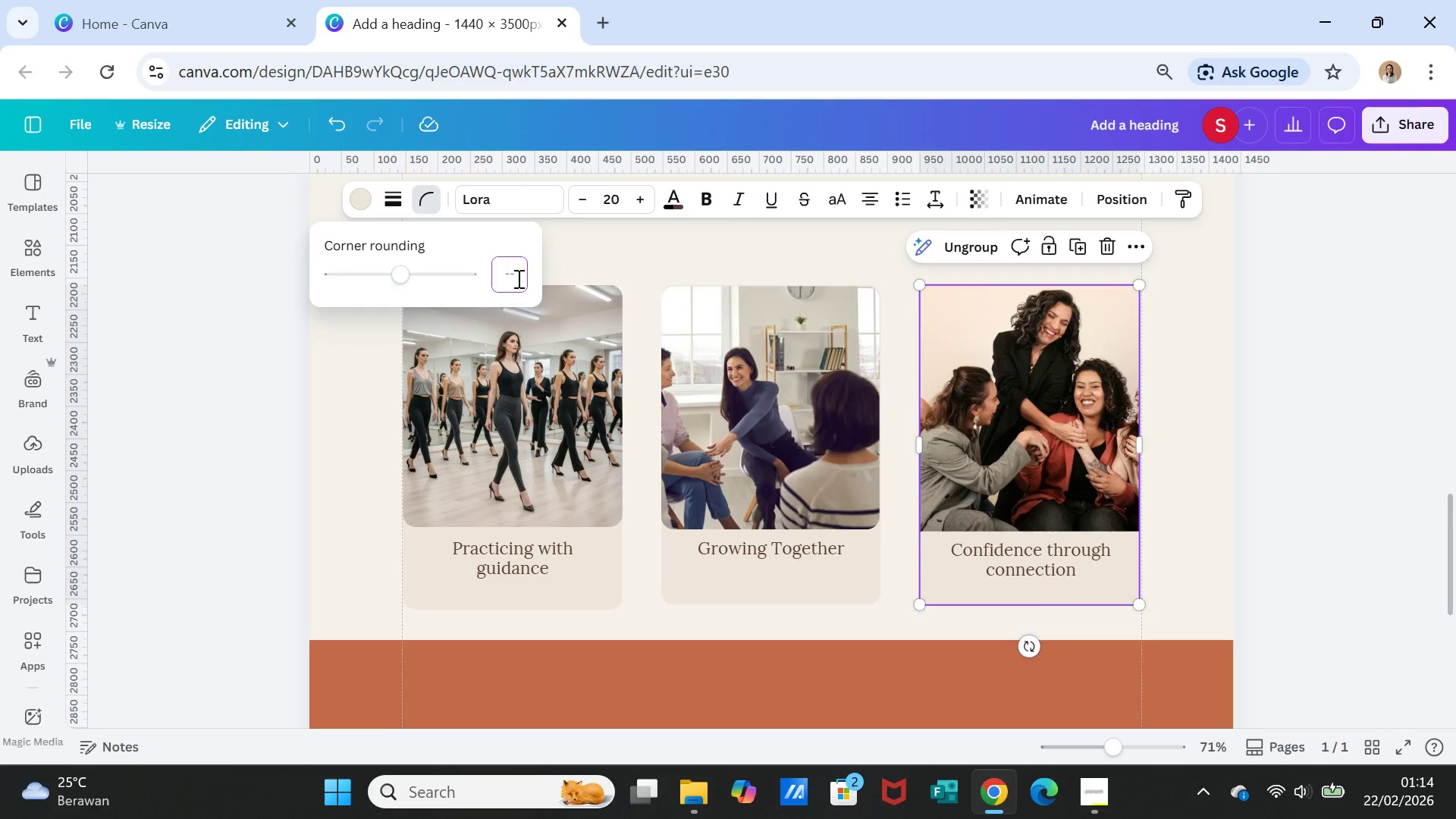 
type(@))
 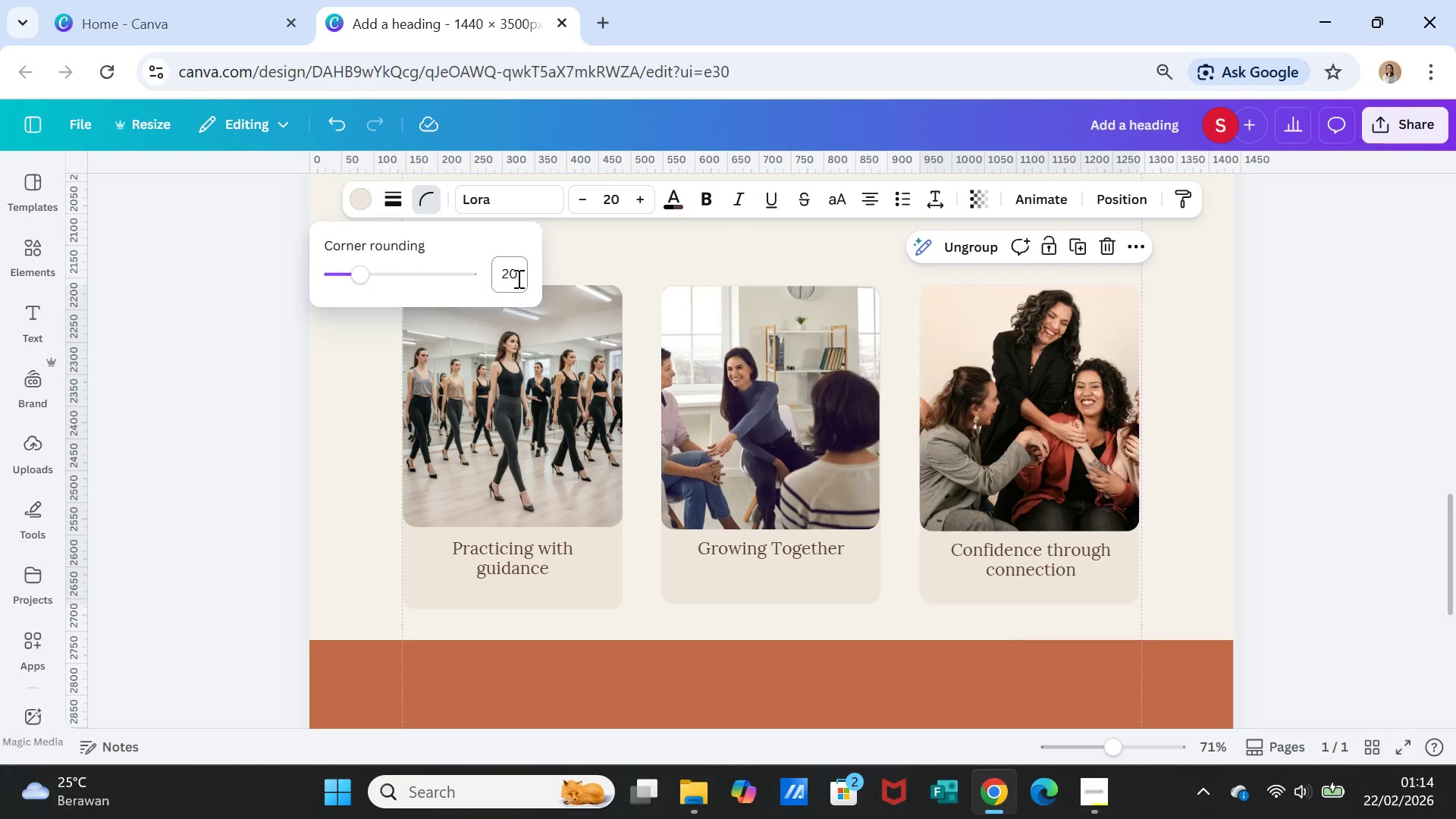 
key(Shift+Enter)
 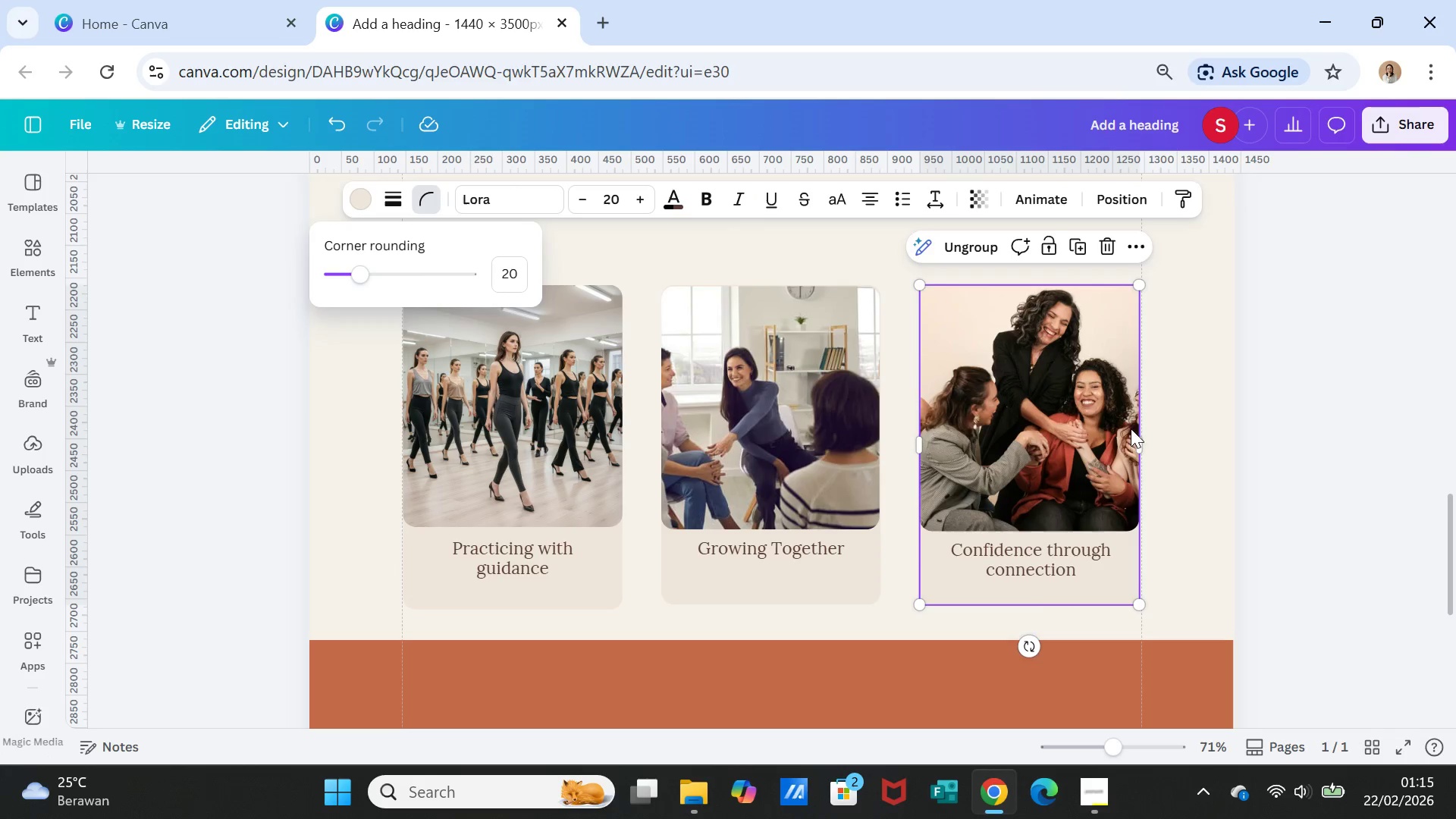 
left_click([1188, 463])
 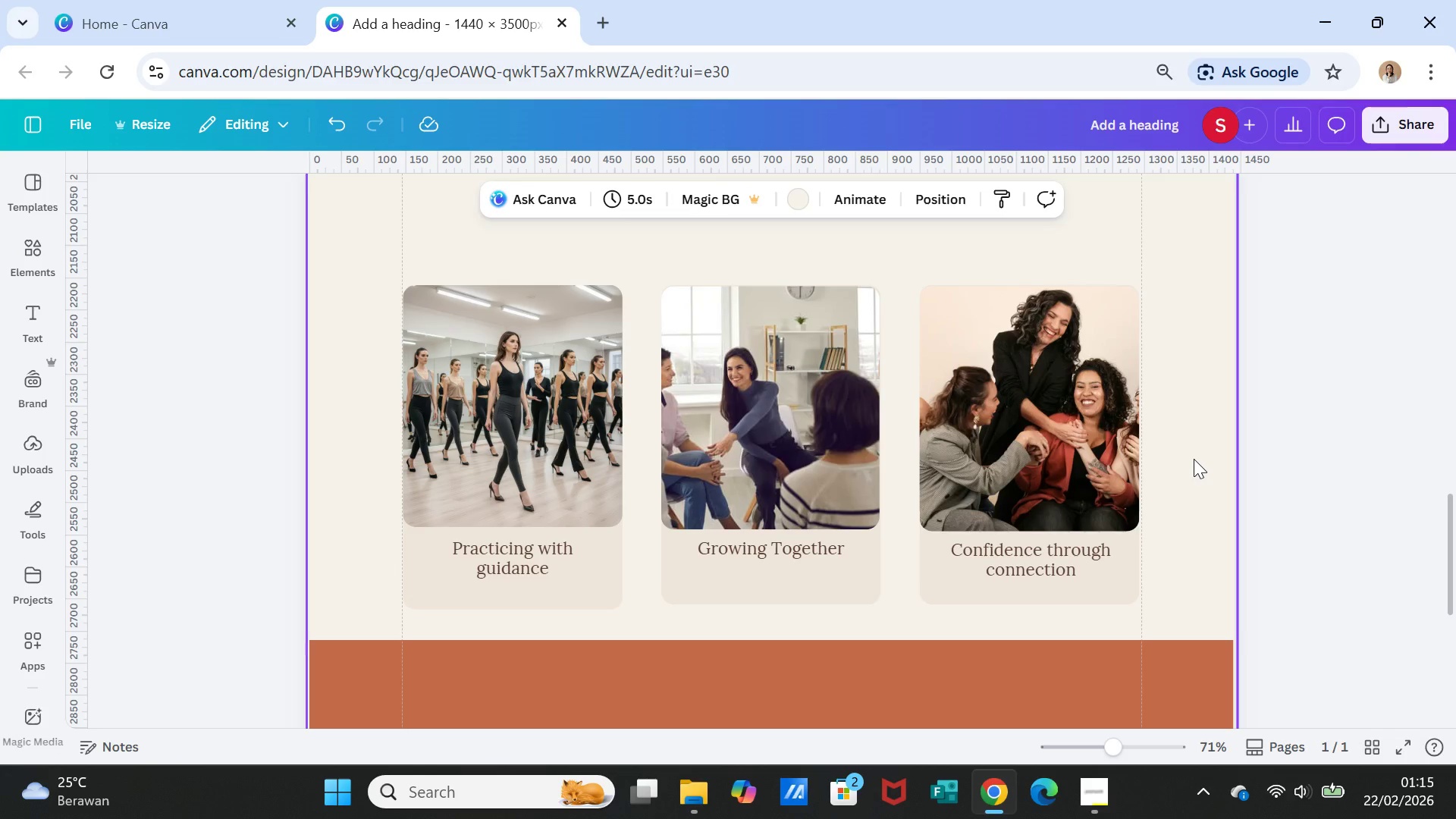 
wait(7.25)
 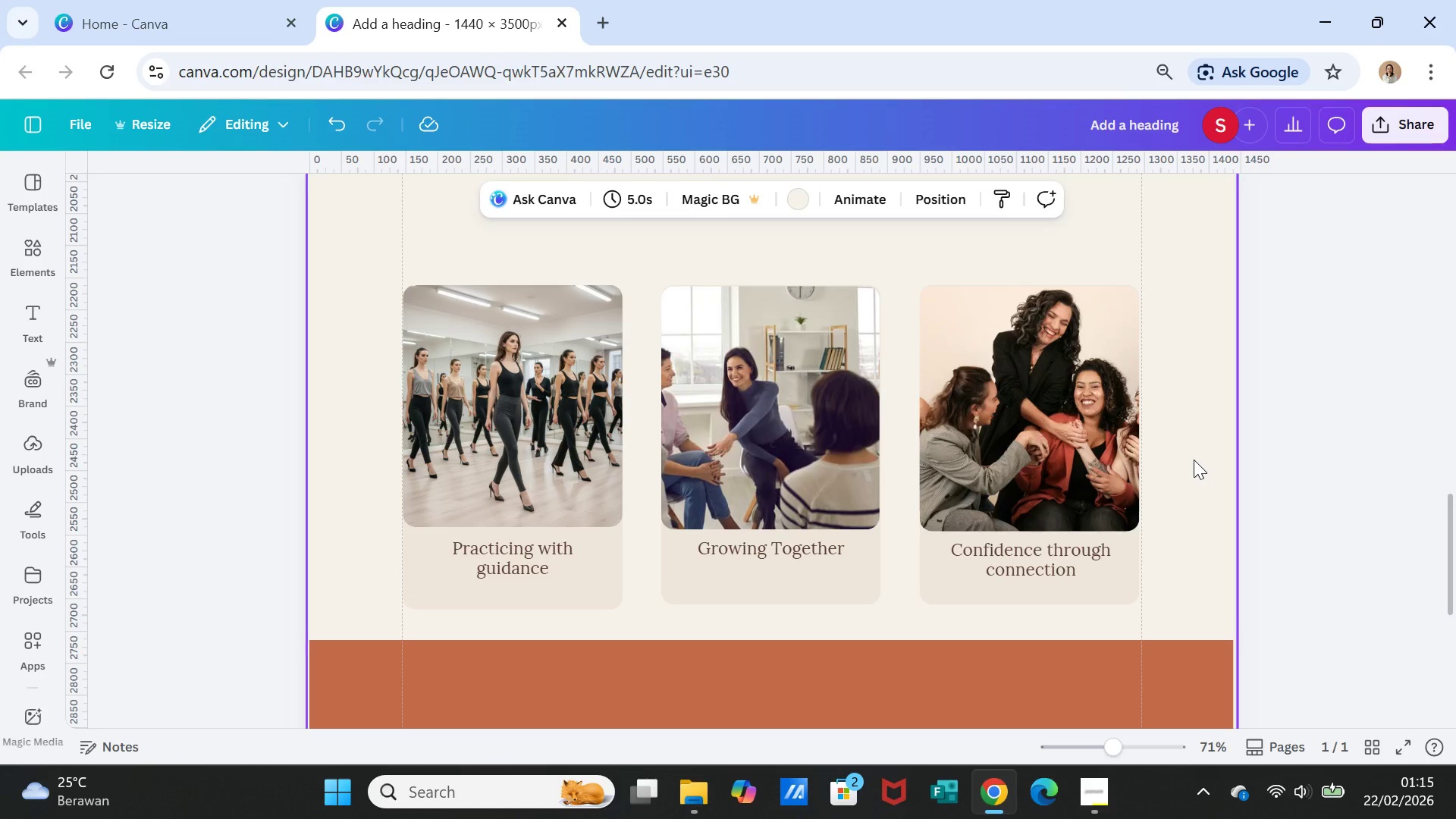 
scroll: coordinate [1195, 452], scroll_direction: up, amount: 4.0
 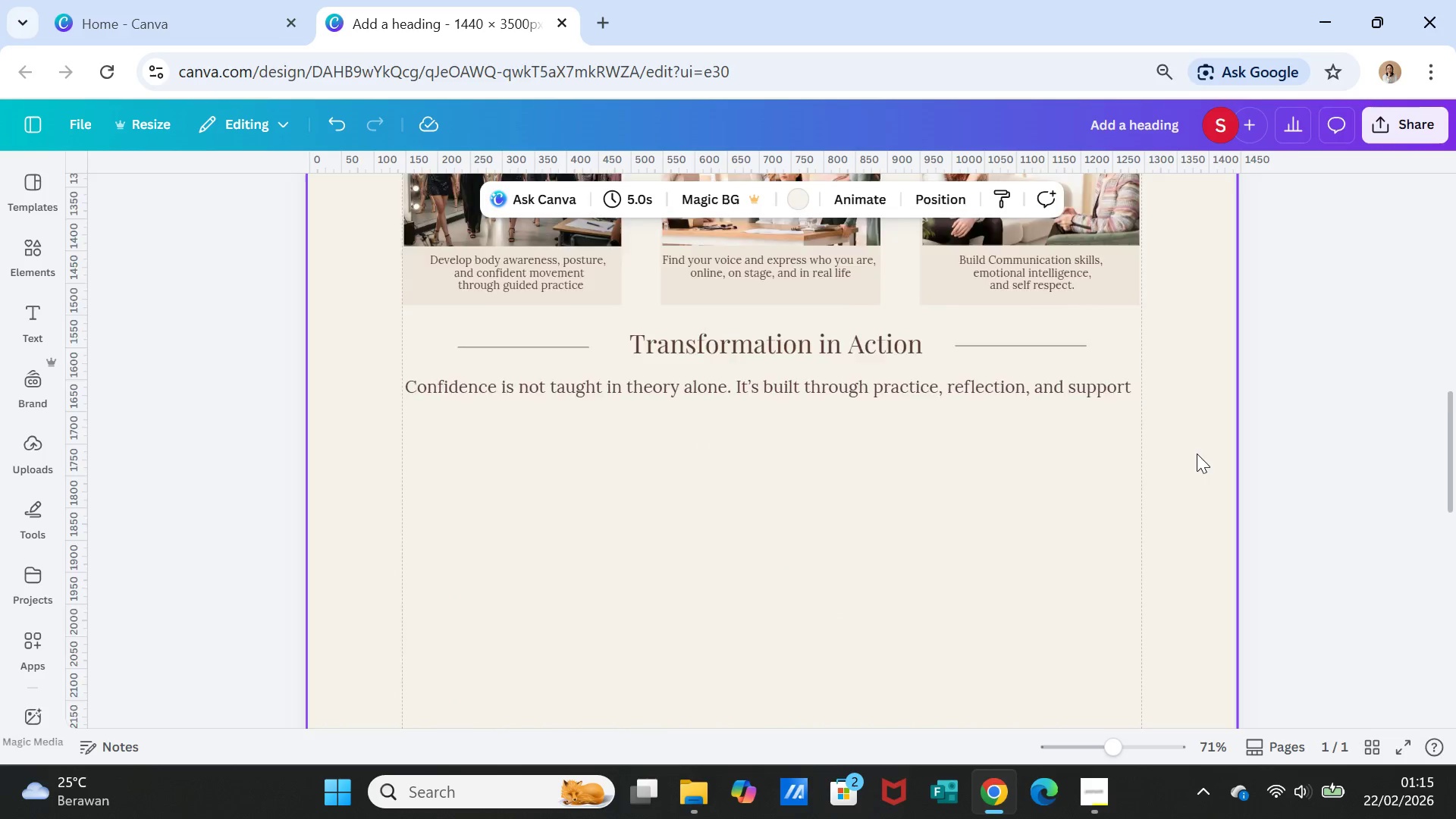 
scroll: coordinate [1197, 453], scroll_direction: down, amount: 1.0
 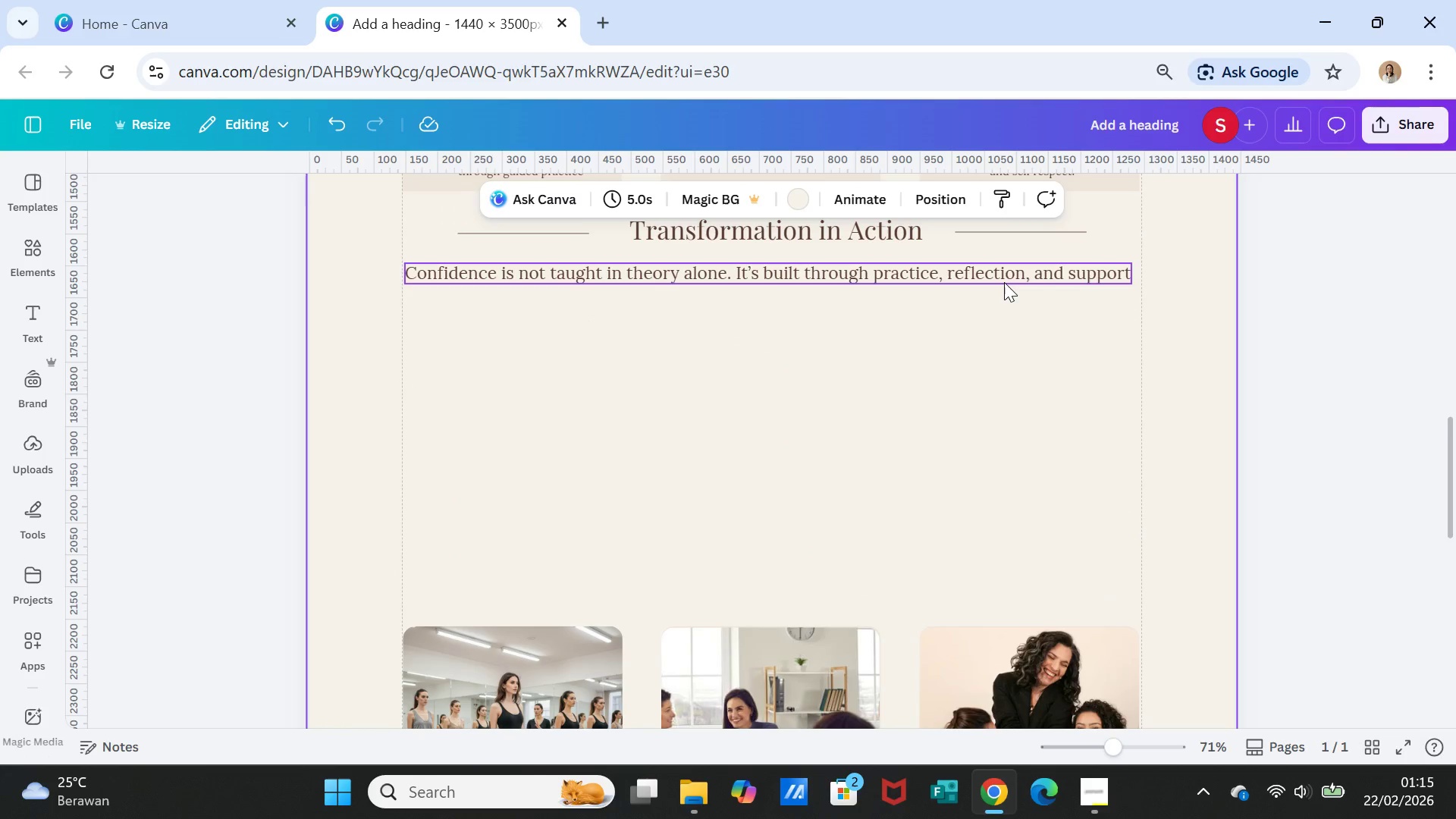 
left_click_drag(start_coordinate=[1003, 281], to_coordinate=[1006, 595])
 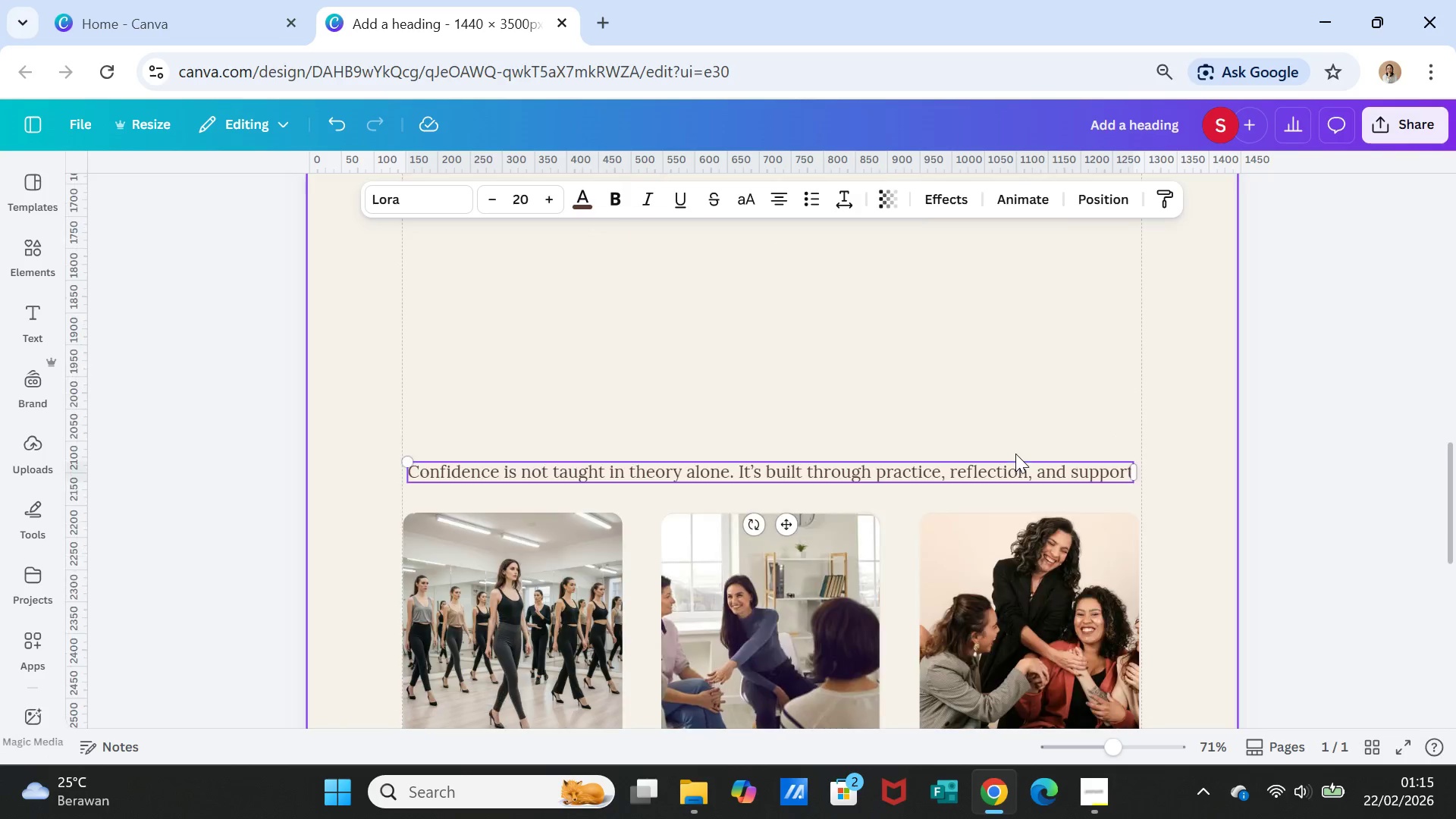 
scroll: coordinate [1015, 453], scroll_direction: down, amount: 1.0
 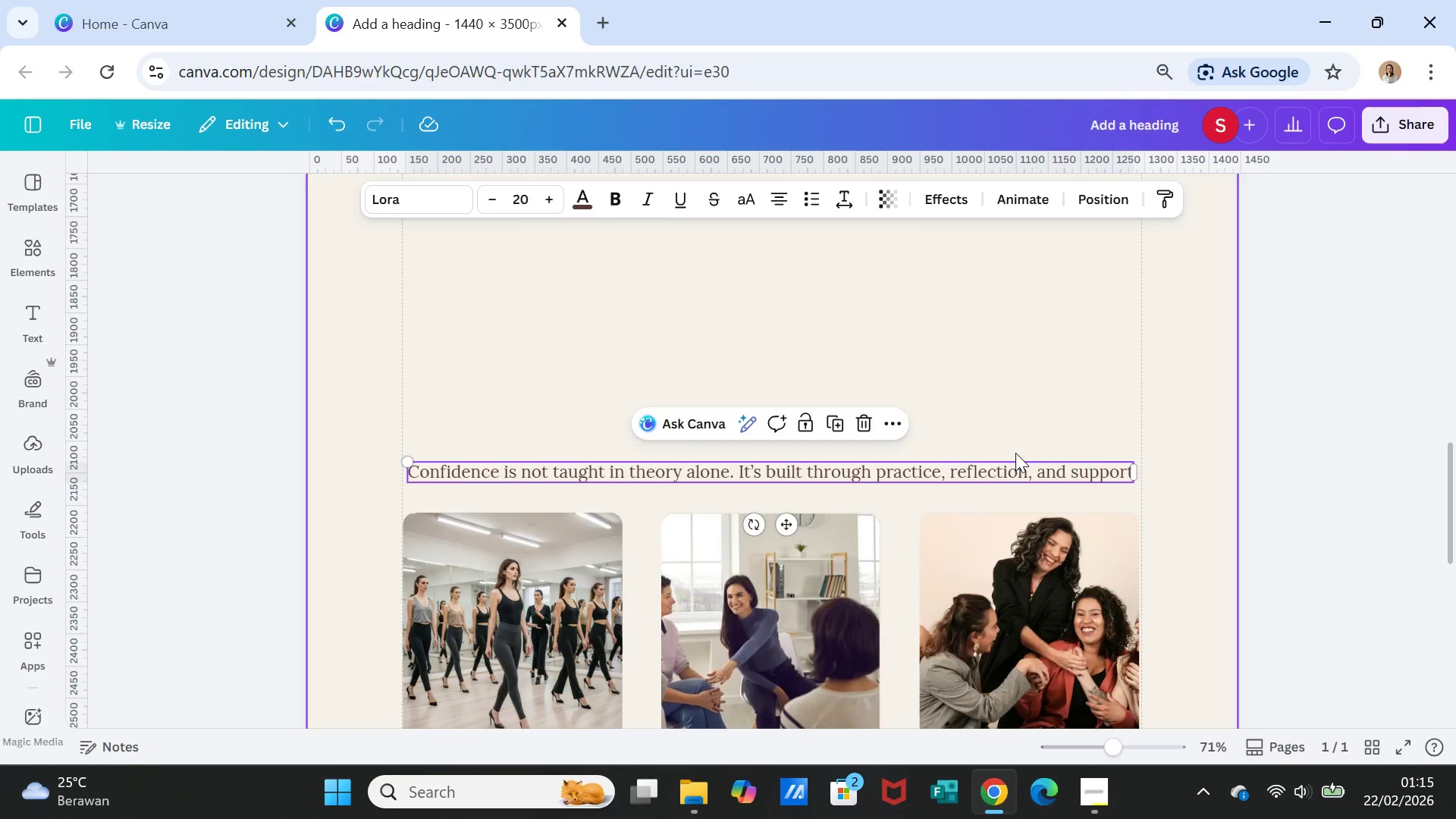 
scroll: coordinate [1015, 453], scroll_direction: up, amount: 3.0
 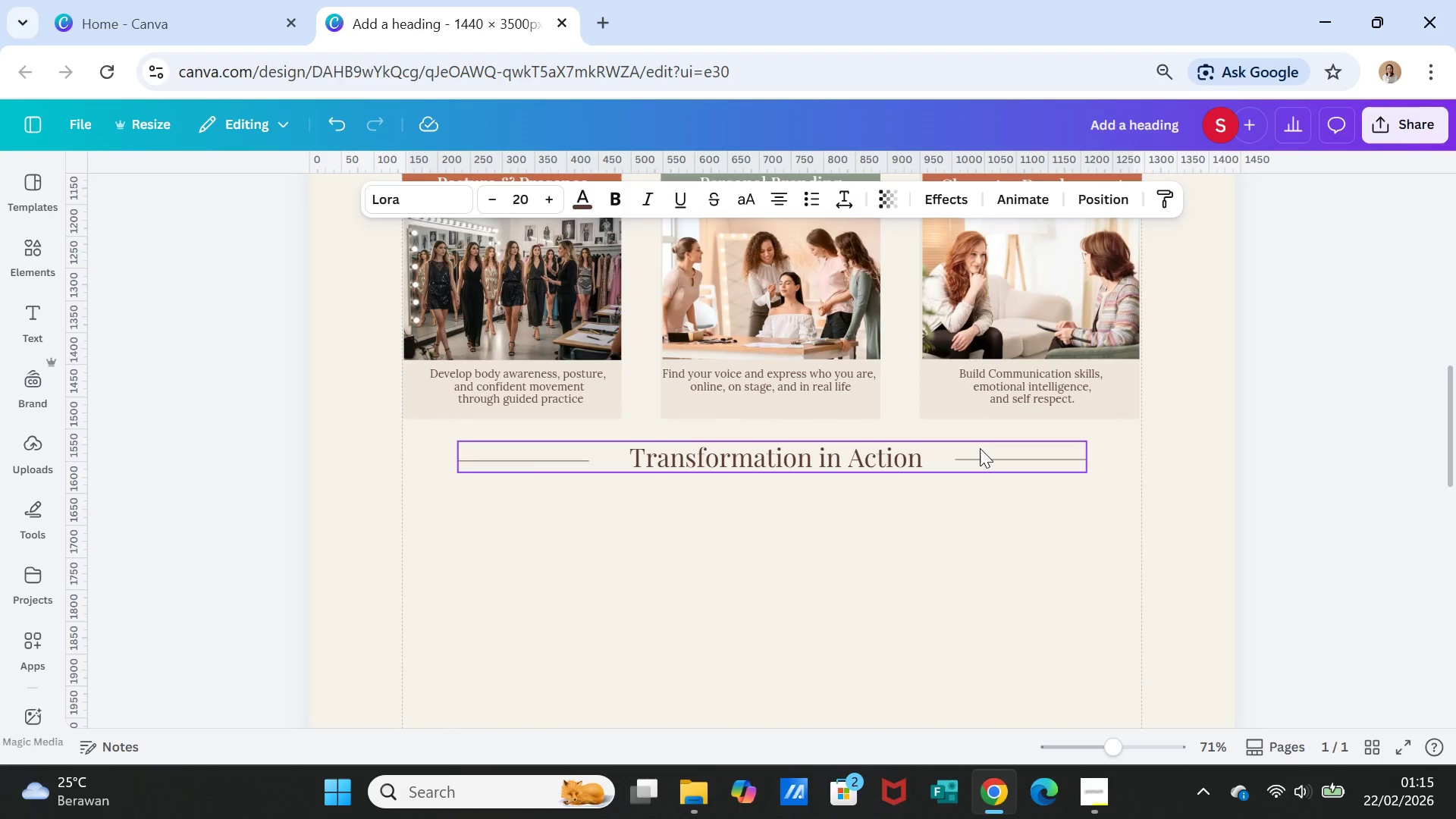 
left_click_drag(start_coordinate=[980, 448], to_coordinate=[990, 643])
 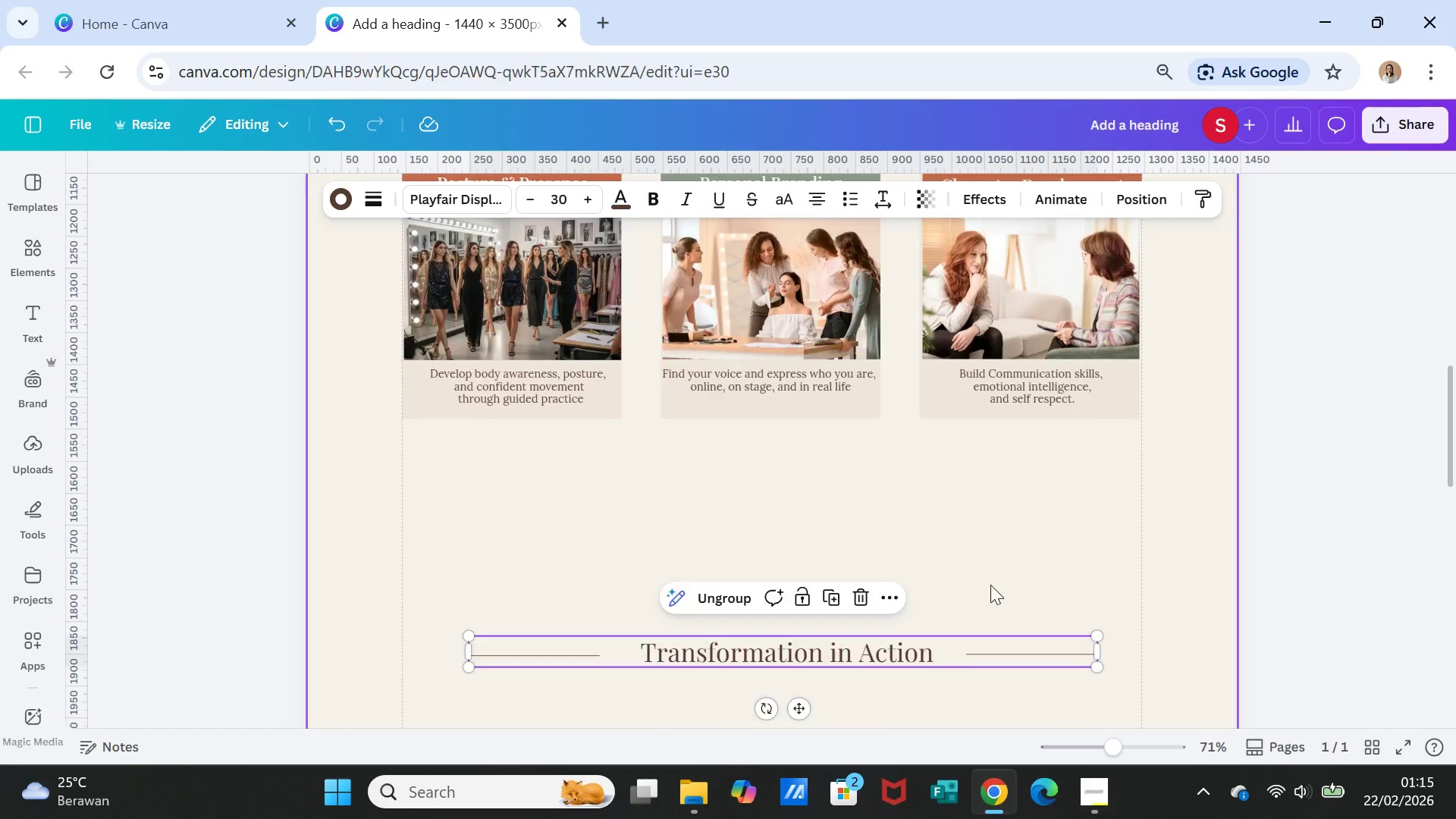 
scroll: coordinate [990, 585], scroll_direction: down, amount: 2.0
 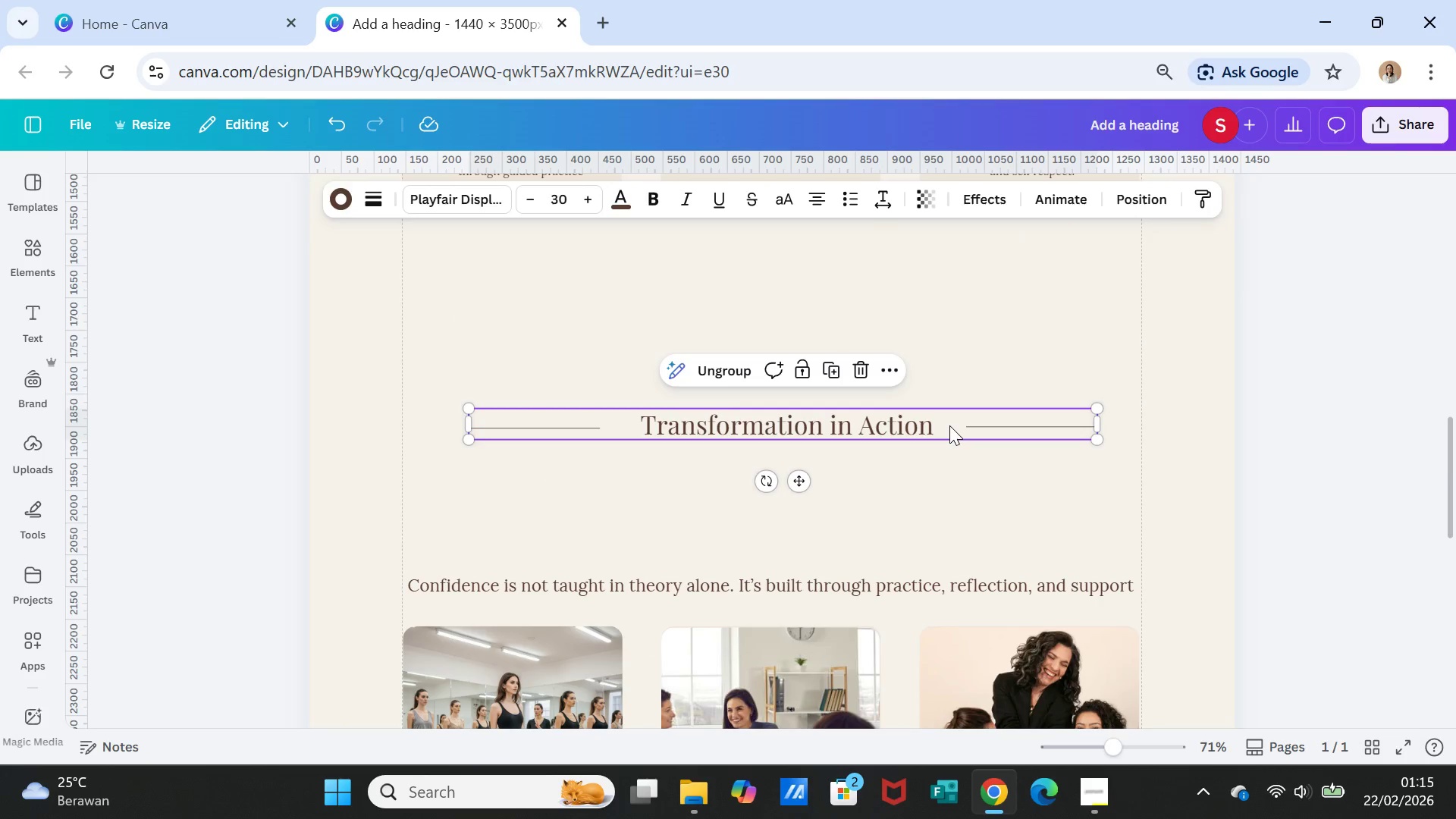 
left_click_drag(start_coordinate=[949, 425], to_coordinate=[952, 530])
 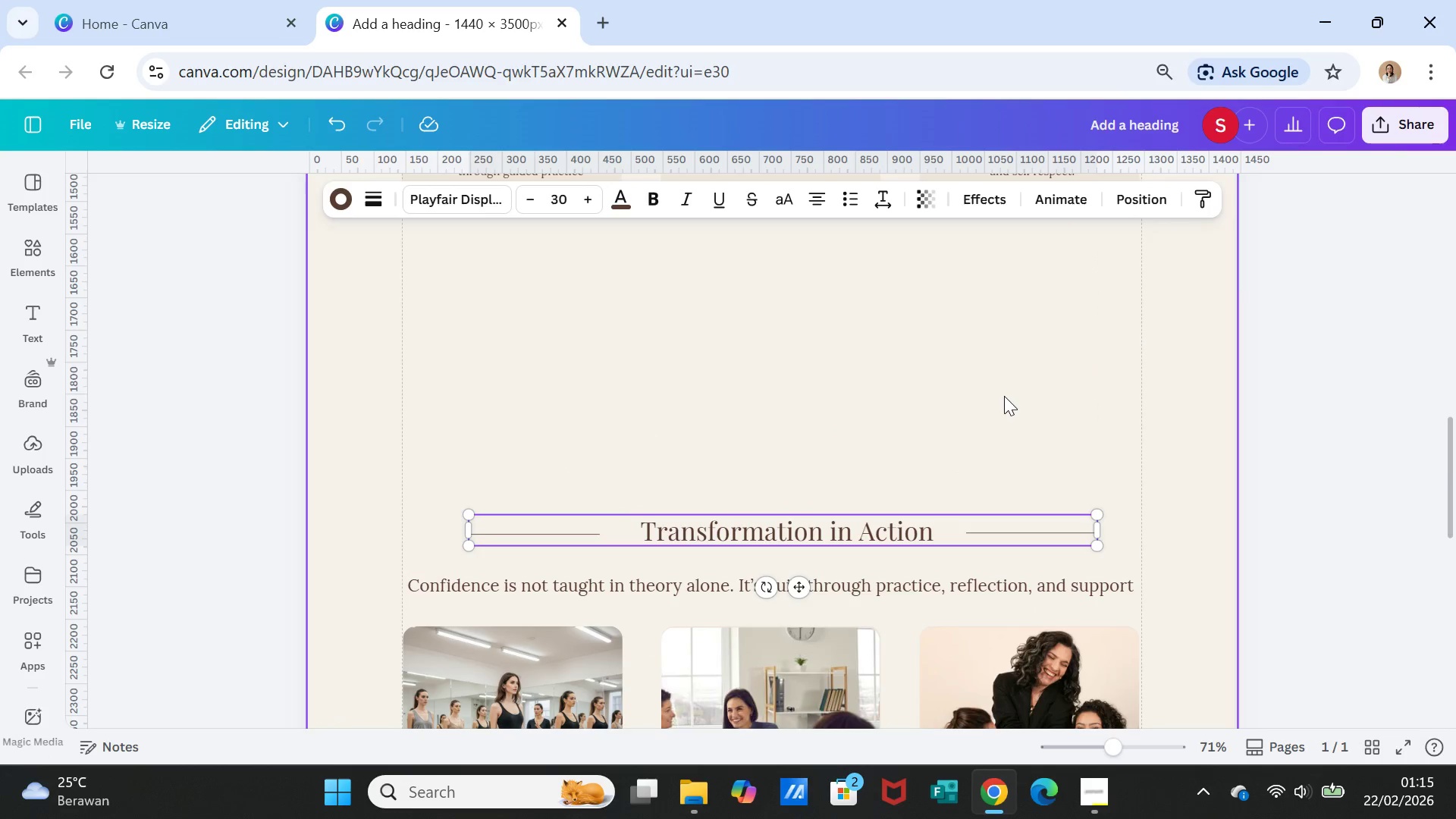 
left_click([1004, 396])
 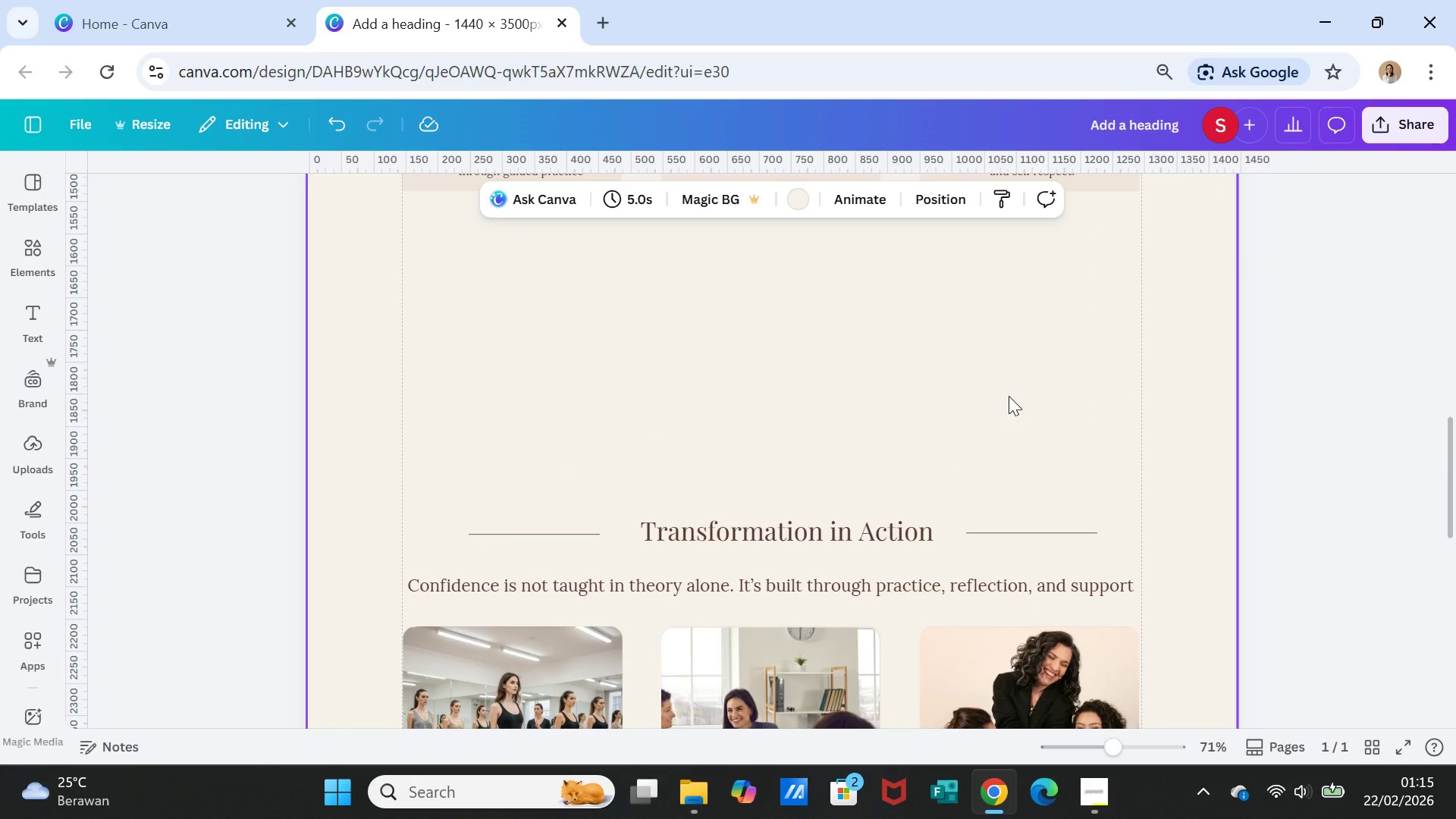 
scroll: coordinate [1009, 396], scroll_direction: up, amount: 2.0
 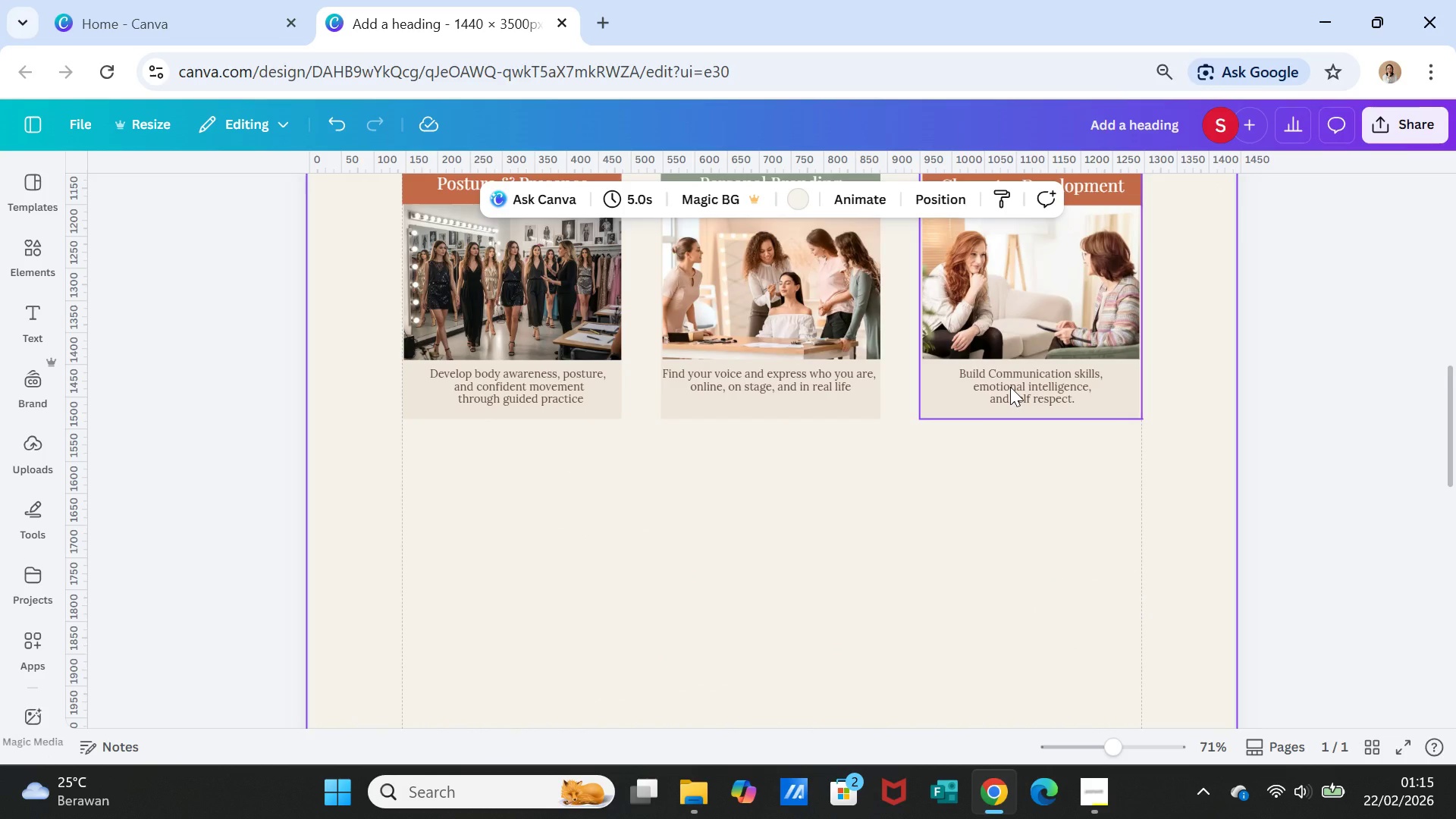 
left_click([1010, 387])
 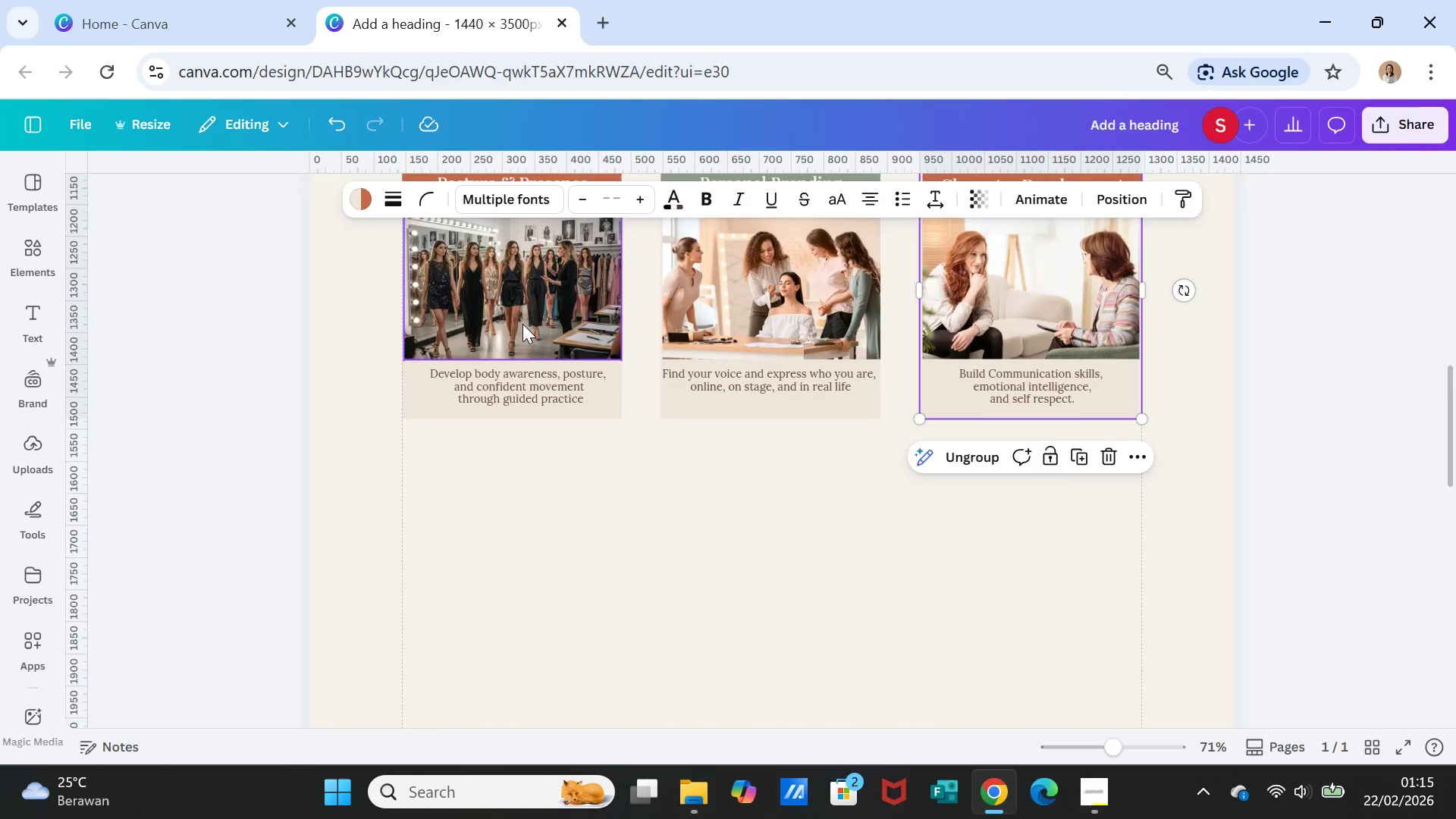 
left_click([522, 324])
 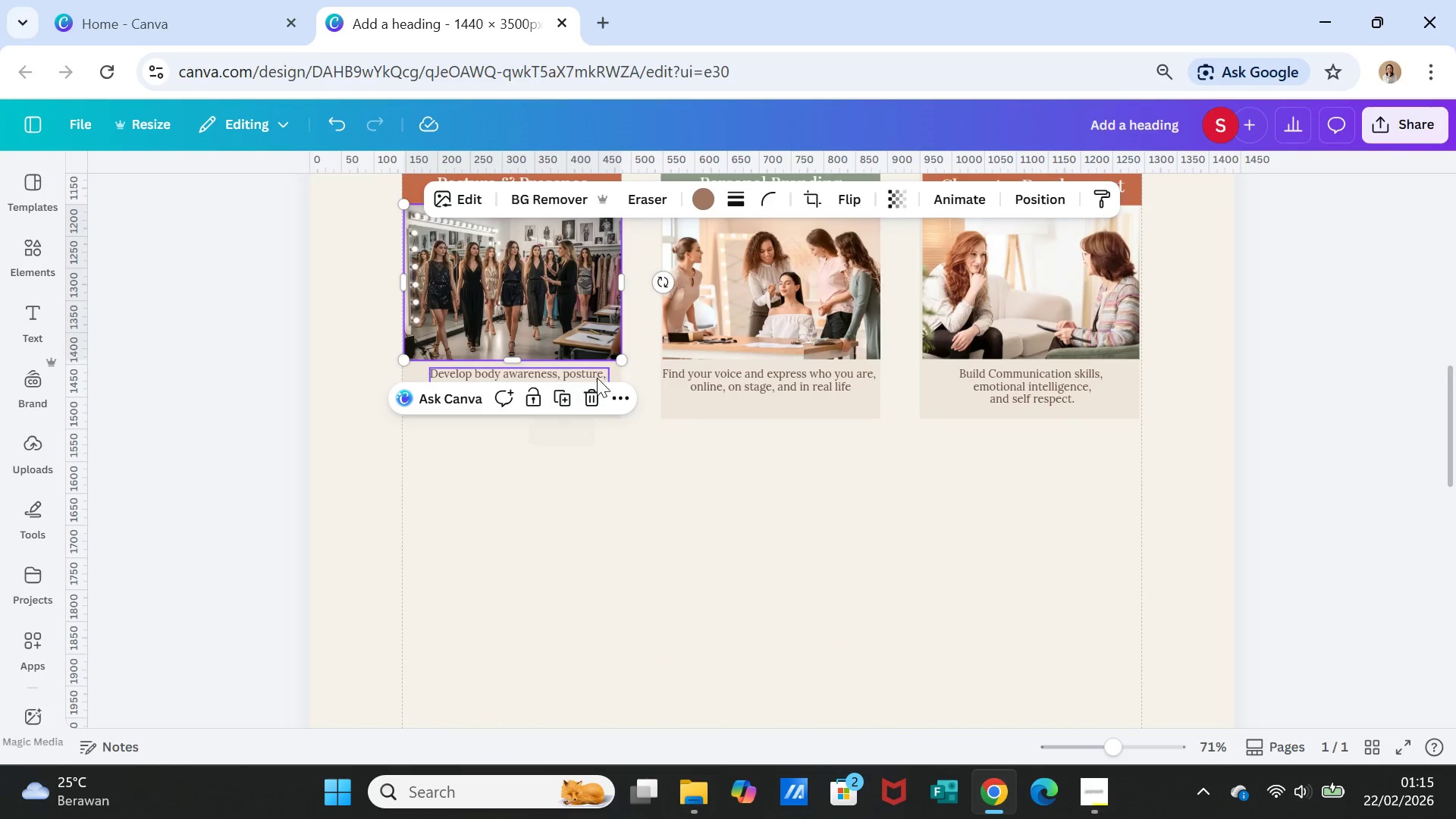 
left_click([642, 375])
 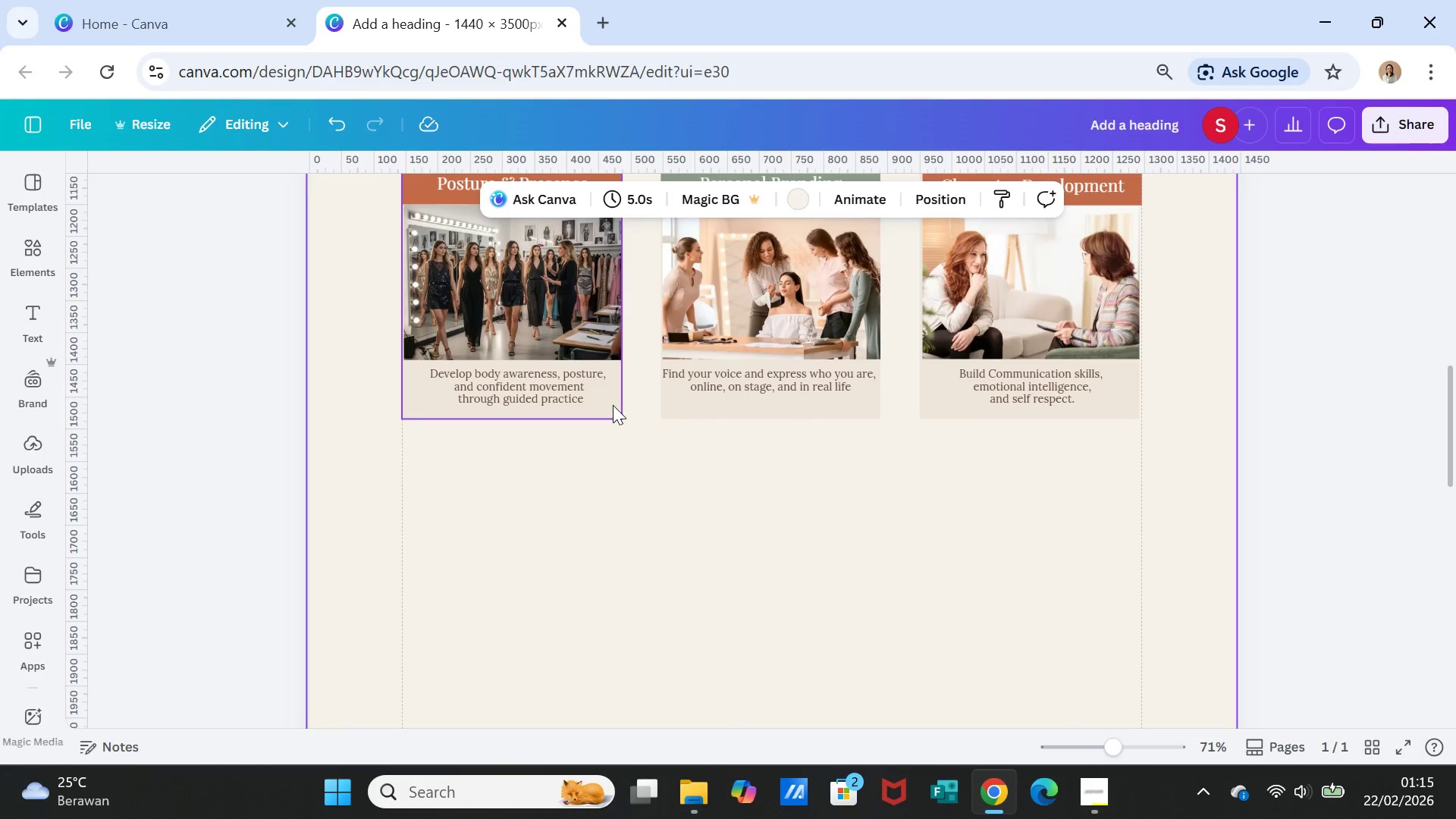 
left_click([613, 405])
 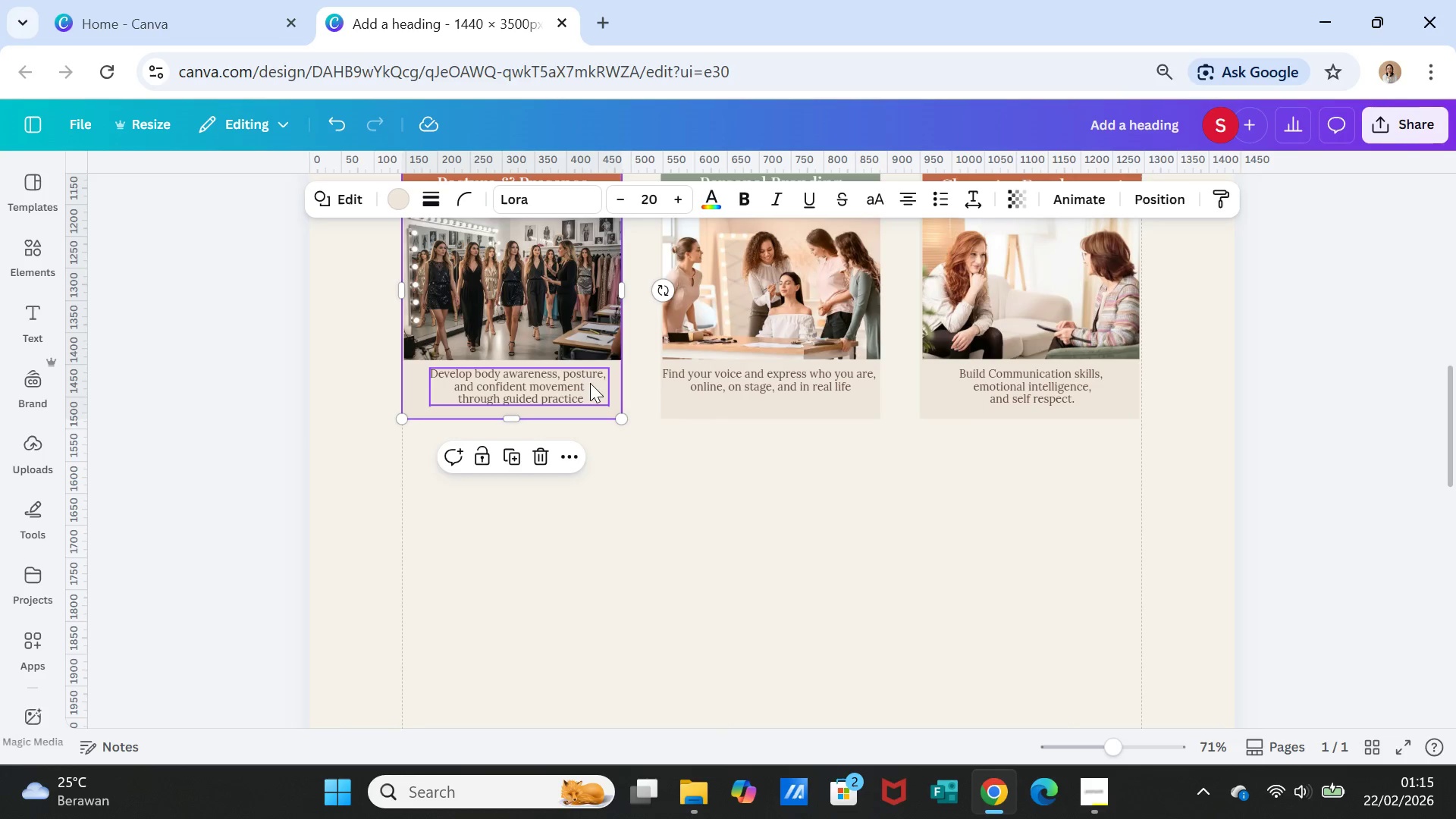 
hold_key(key=ShiftLeft, duration=1.69)
left_click([564, 372])
 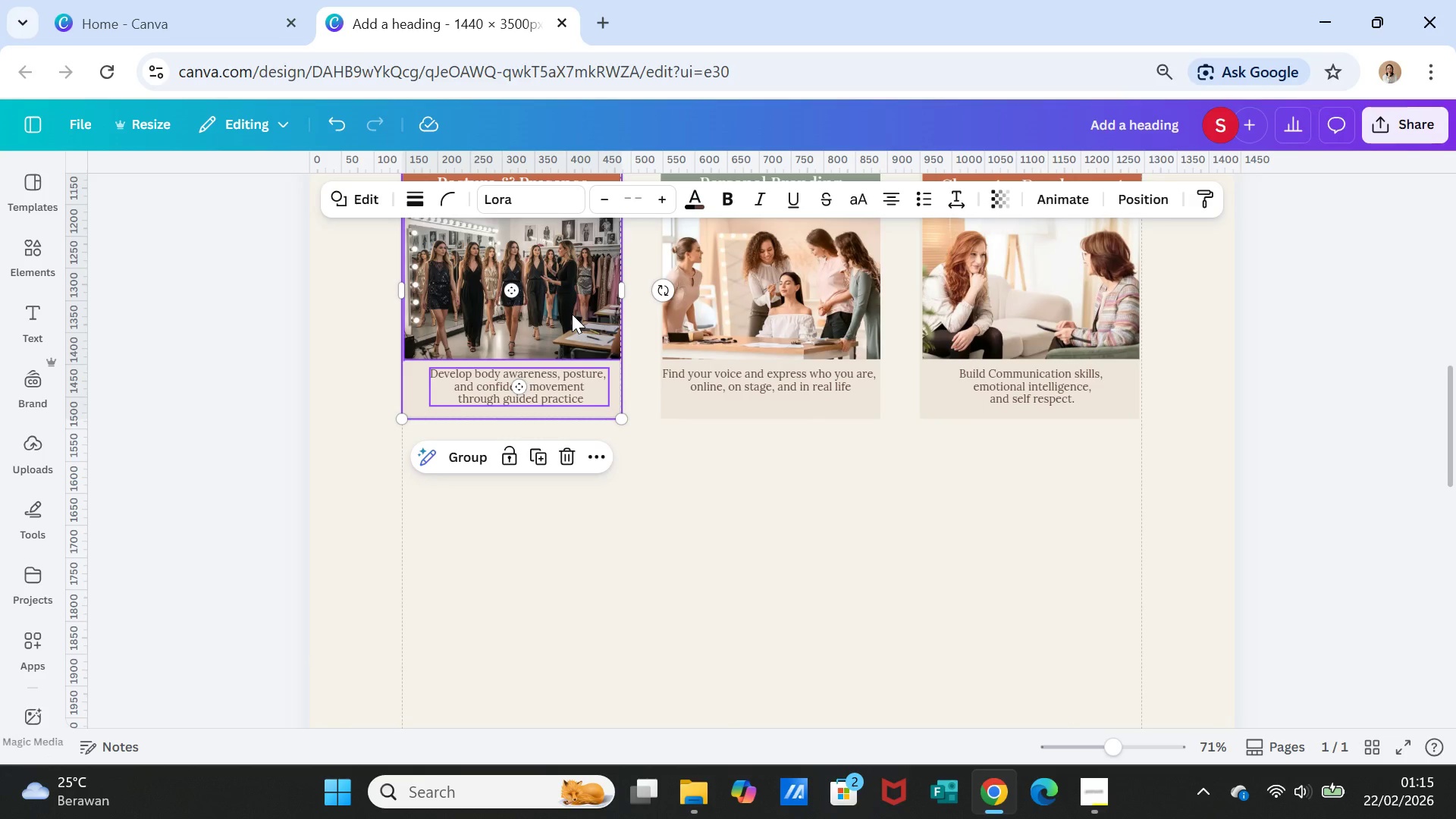 
left_click([572, 314])
 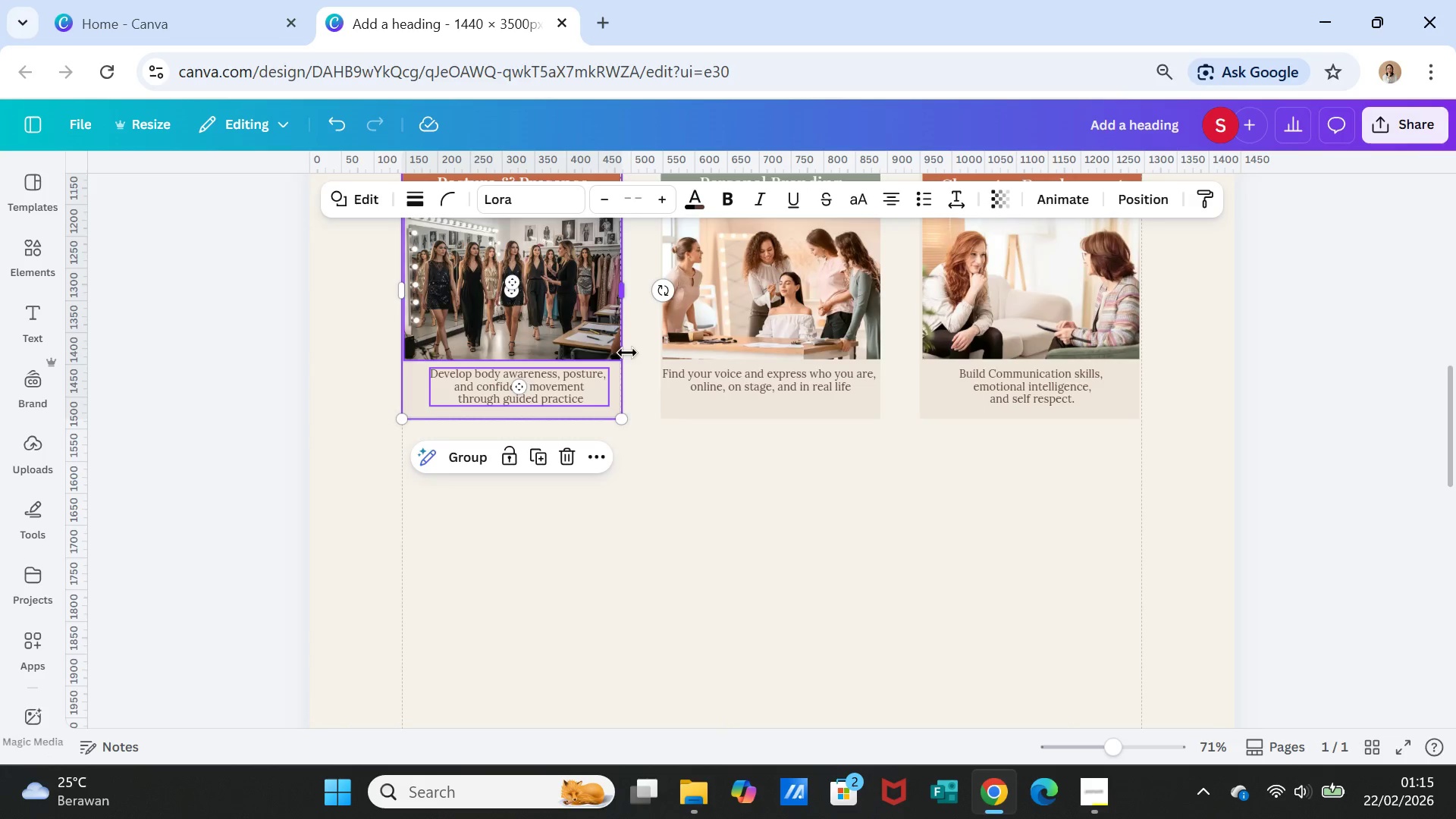 
scroll: coordinate [628, 355], scroll_direction: up, amount: 2.0
 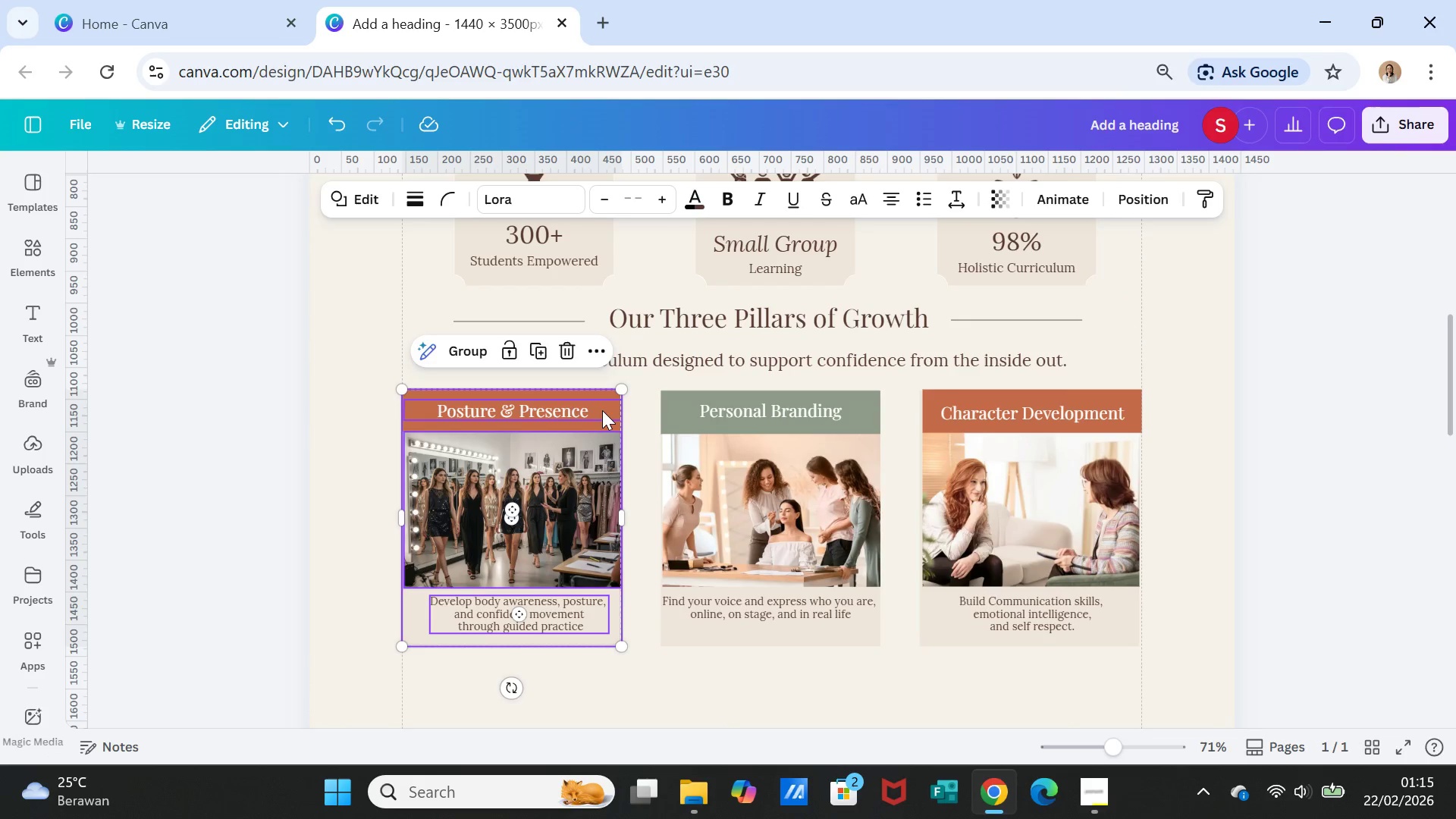 
hold_key(key=ShiftLeft, duration=2.47)
left_click([597, 422])
 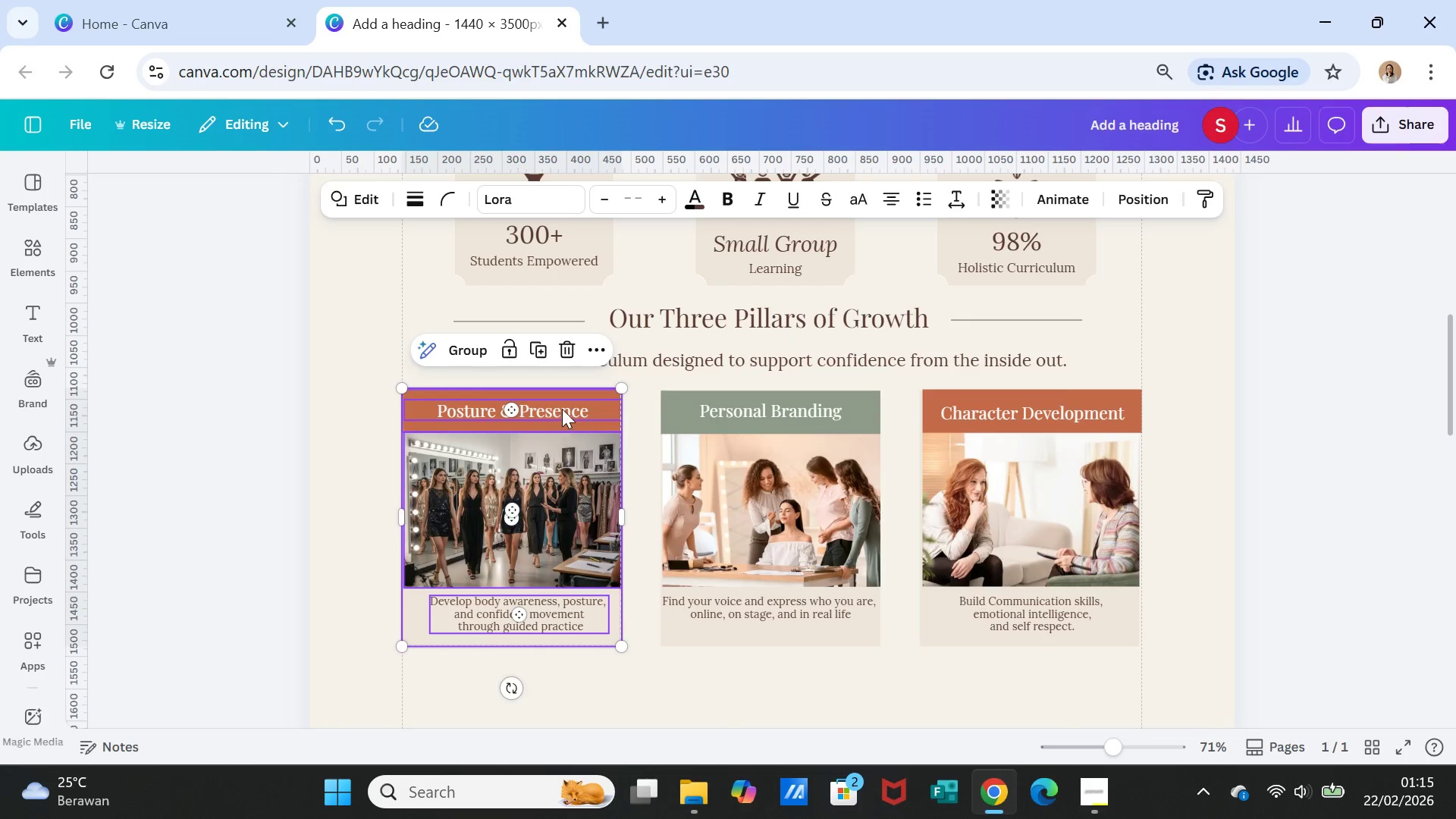 
left_click([562, 409])
 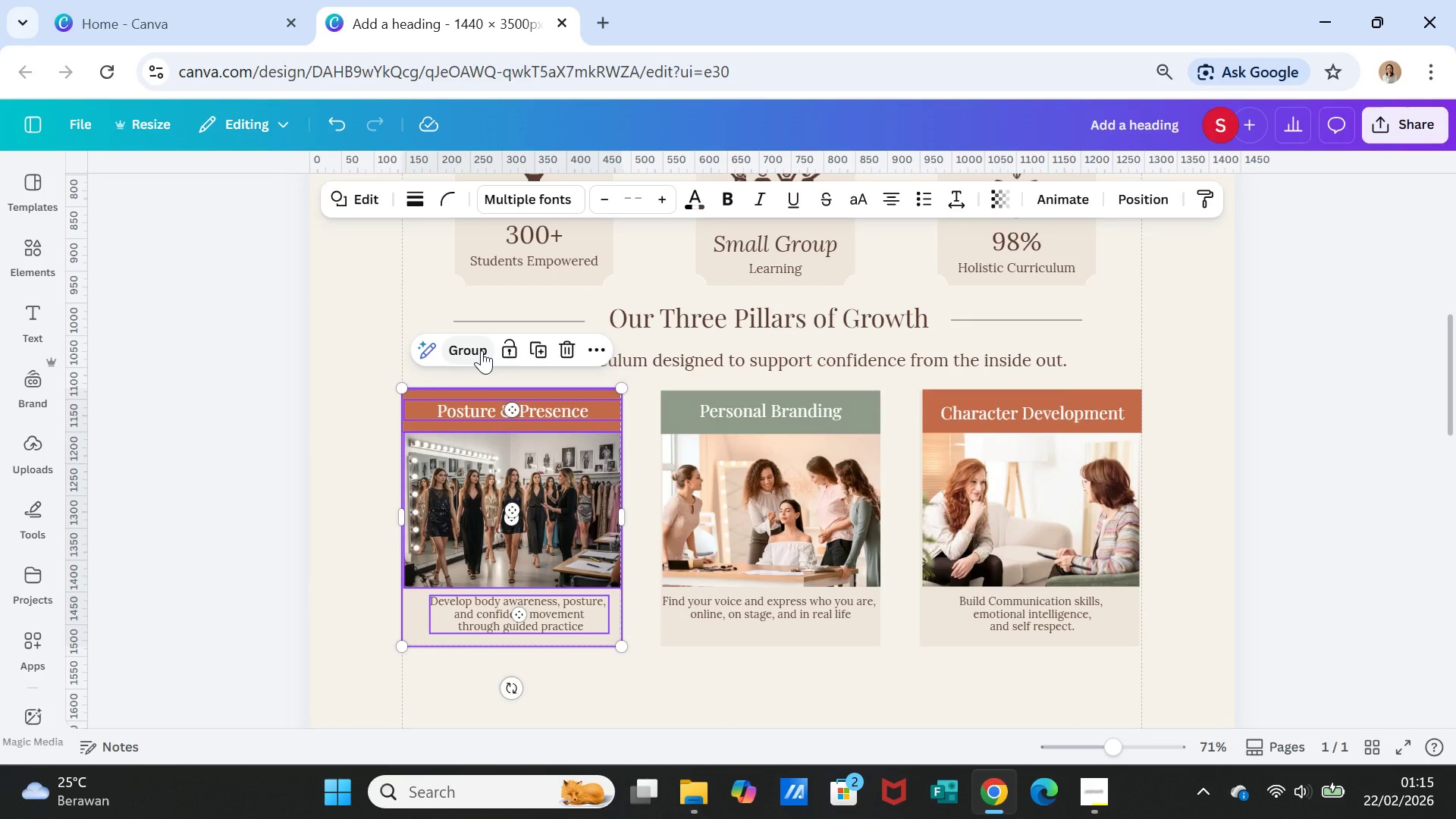 
left_click([482, 350])
 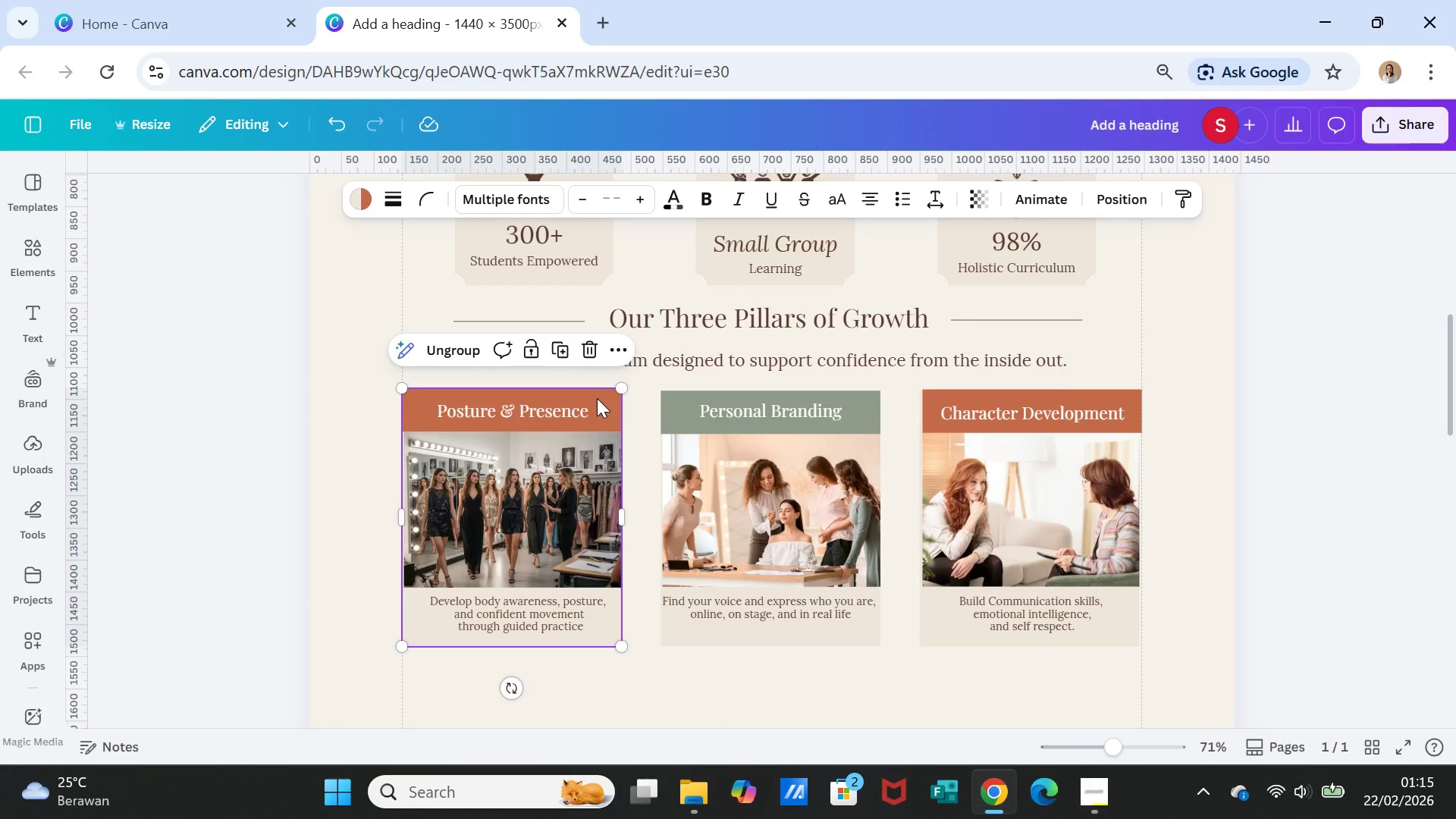 
left_click_drag(start_coordinate=[598, 396], to_coordinate=[592, 576])
 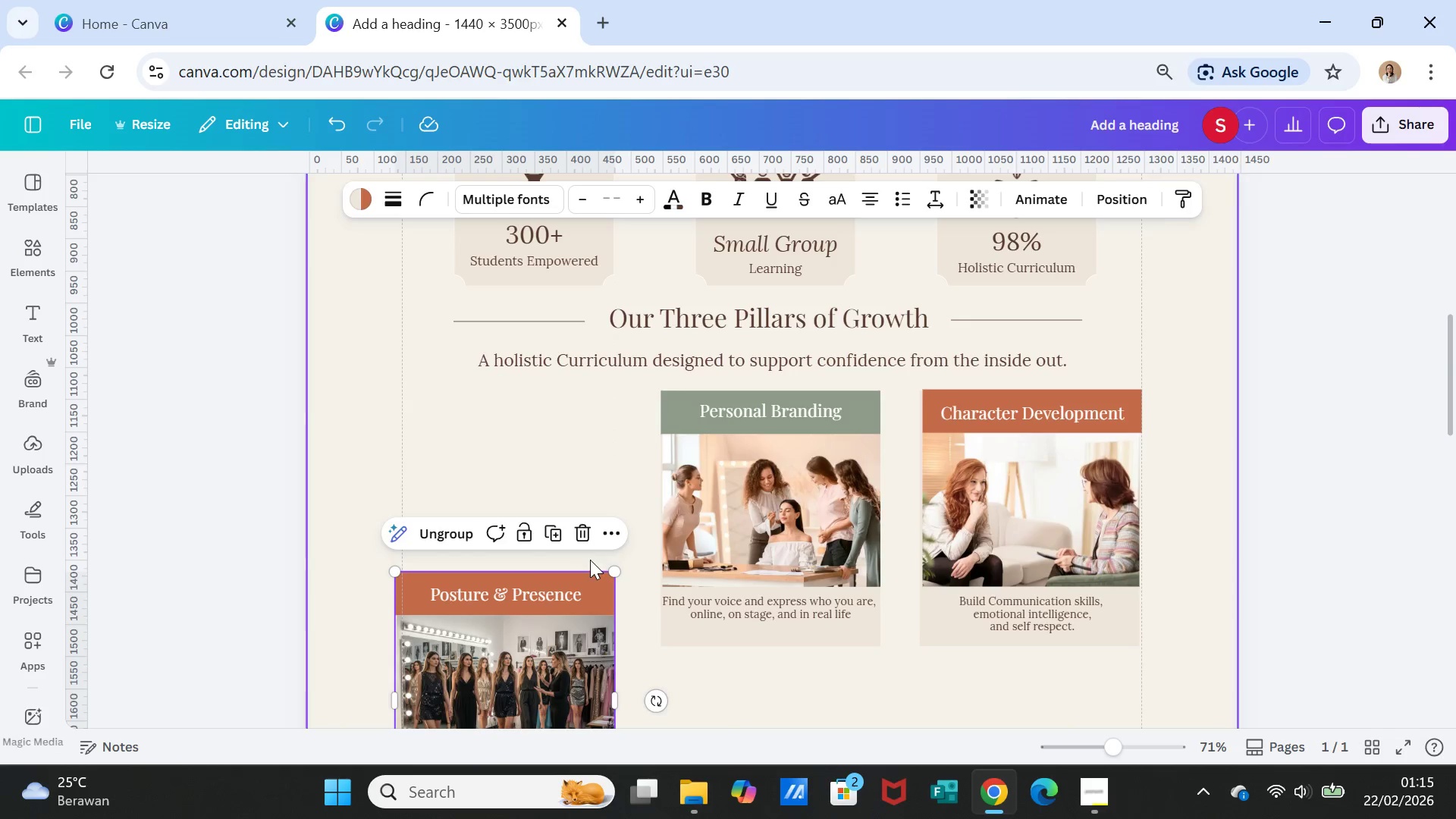 
scroll: coordinate [590, 560], scroll_direction: down, amount: 2.0
 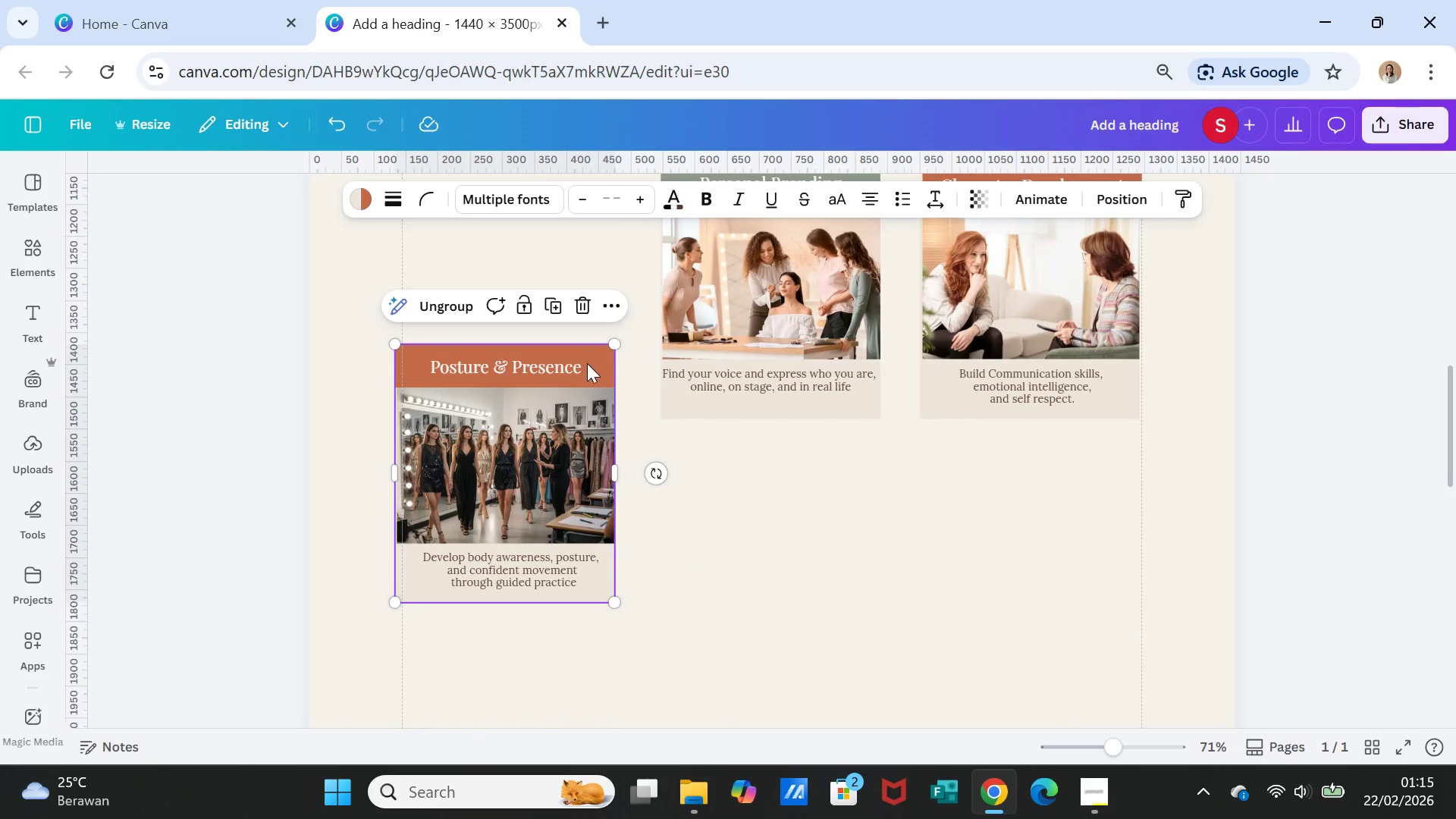 
left_click_drag(start_coordinate=[587, 363], to_coordinate=[598, 573])
 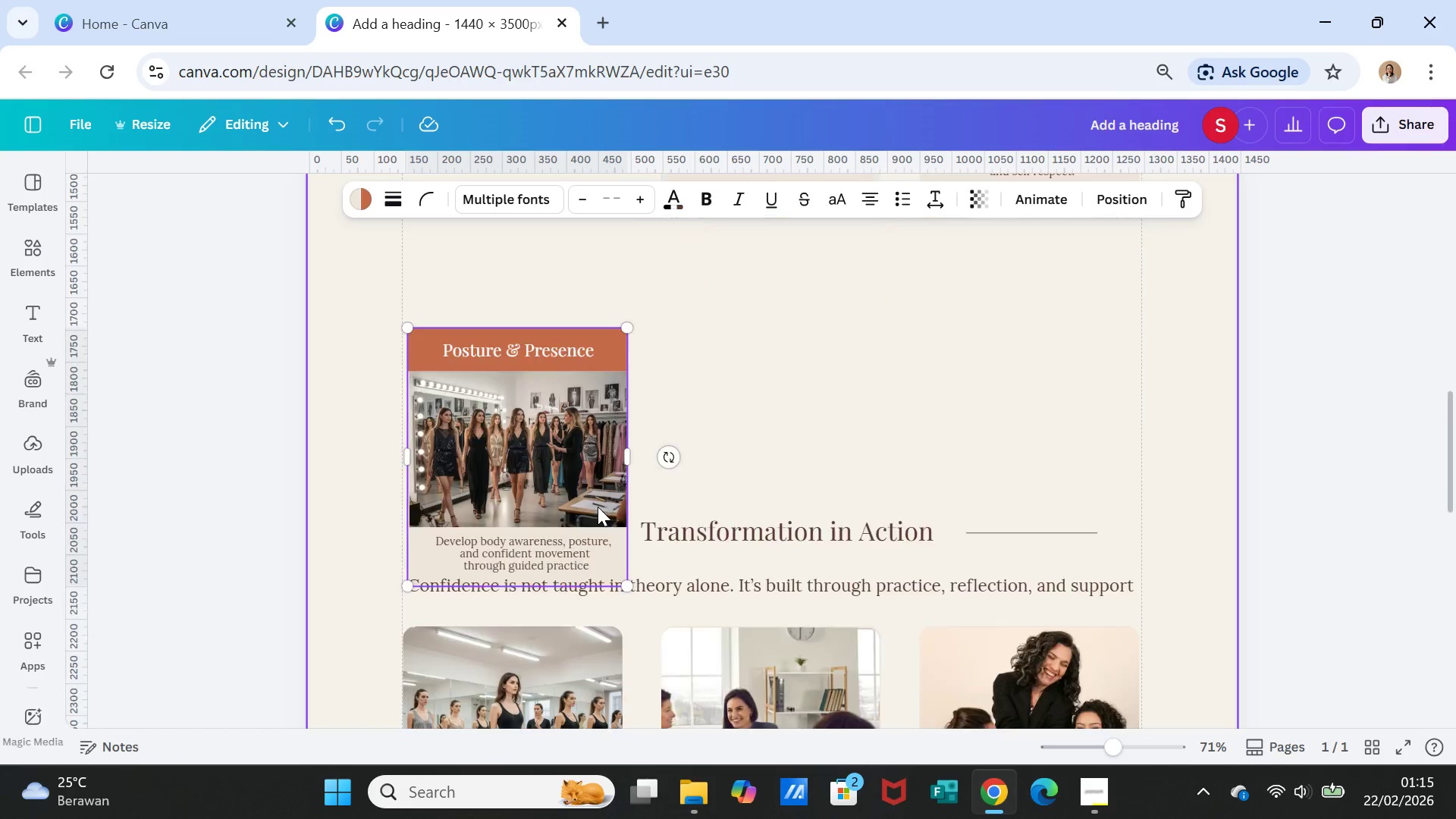 
scroll: coordinate [598, 507], scroll_direction: down, amount: 2.0
 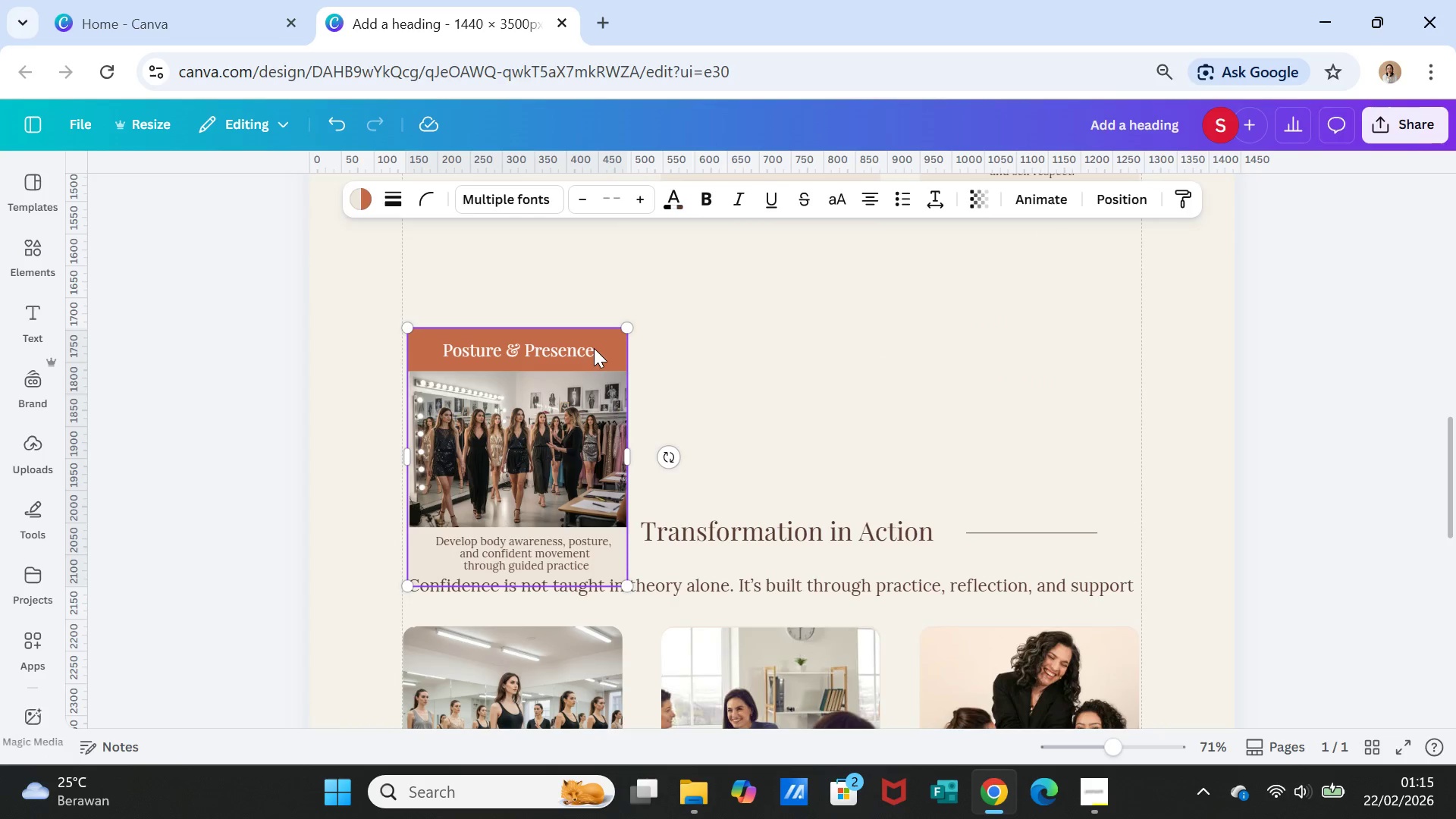 
left_click_drag(start_coordinate=[595, 347], to_coordinate=[592, 232])
 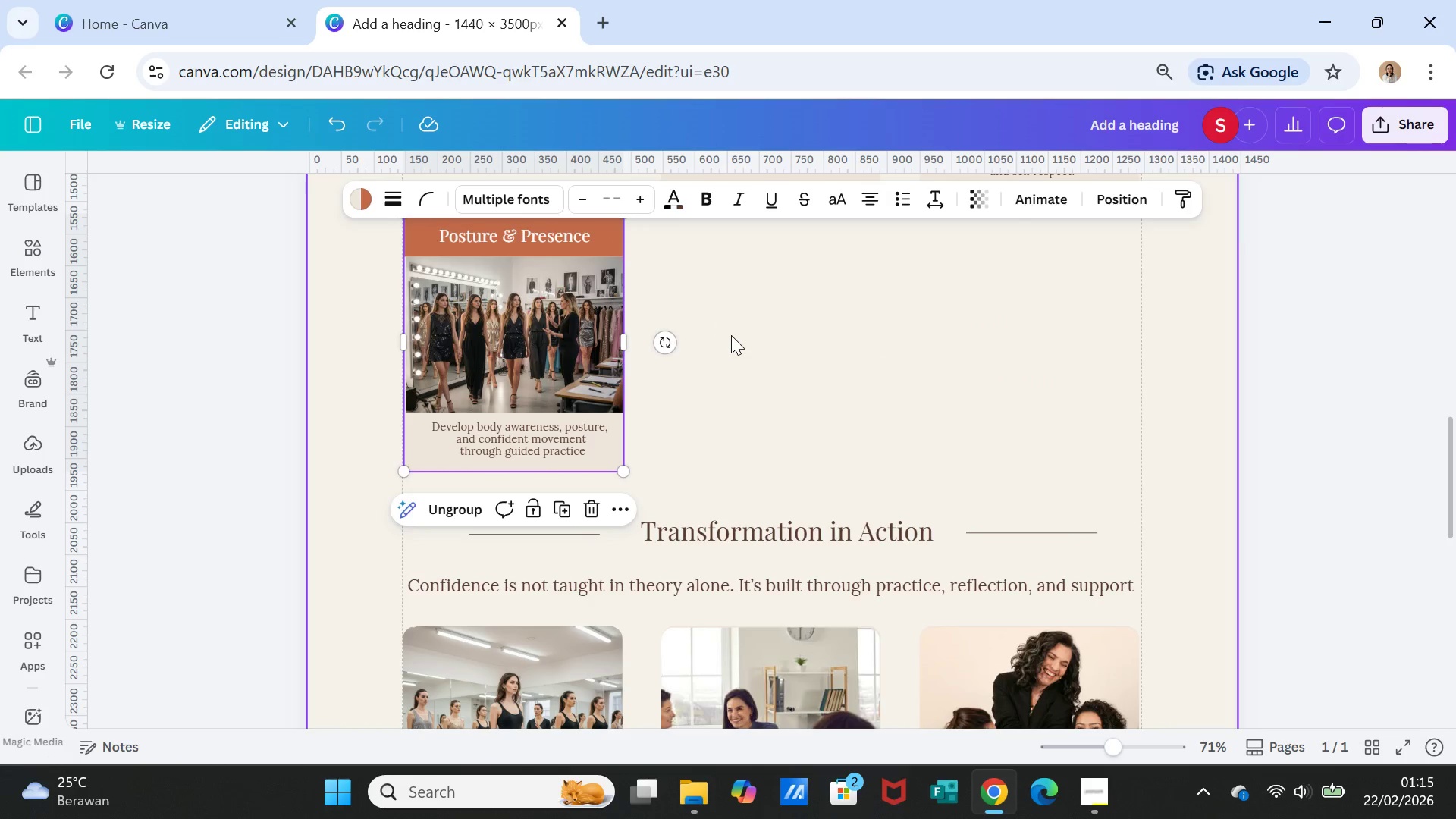 
left_click([731, 335])
 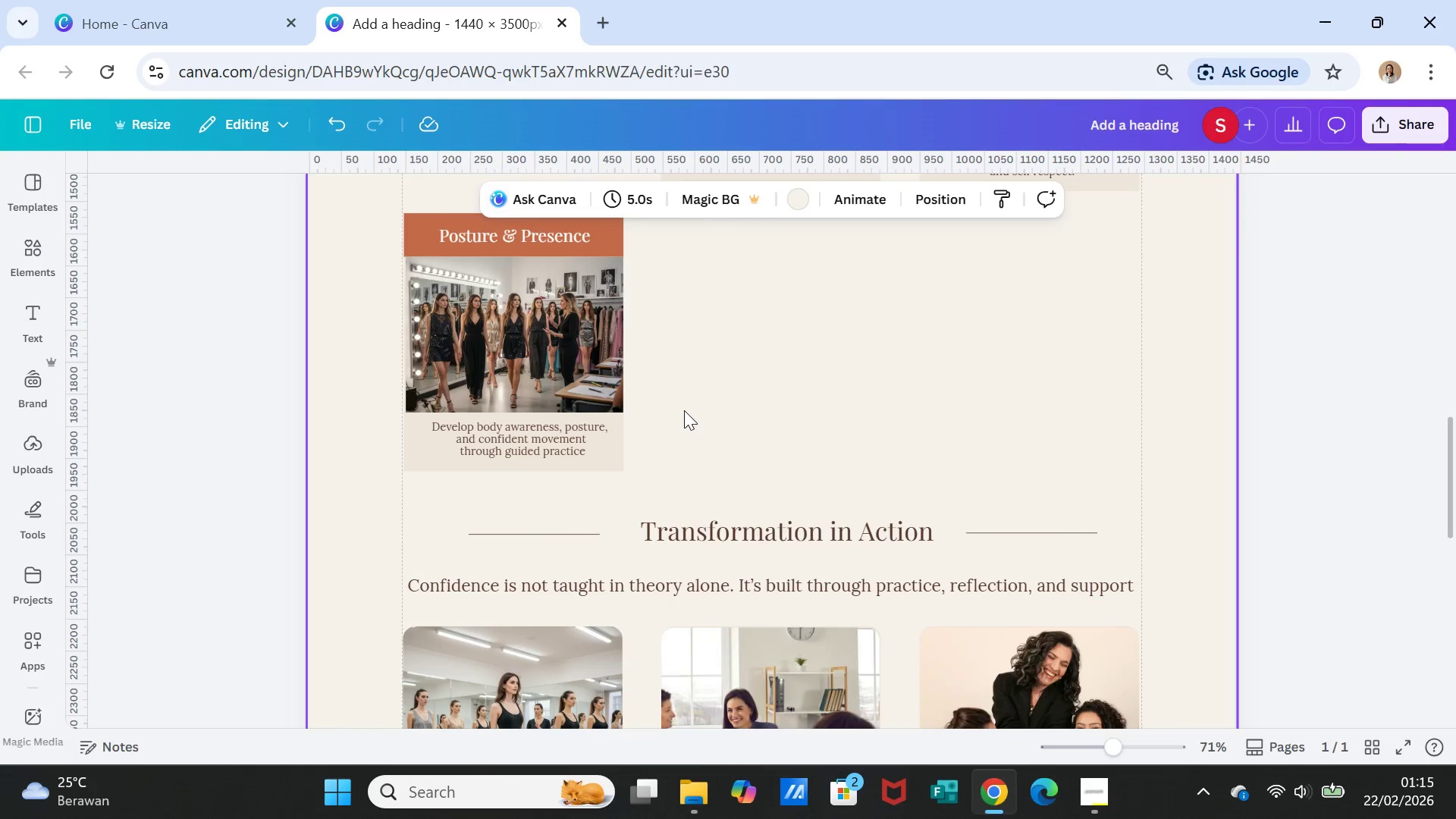 
scroll: coordinate [684, 410], scroll_direction: up, amount: 1.0
 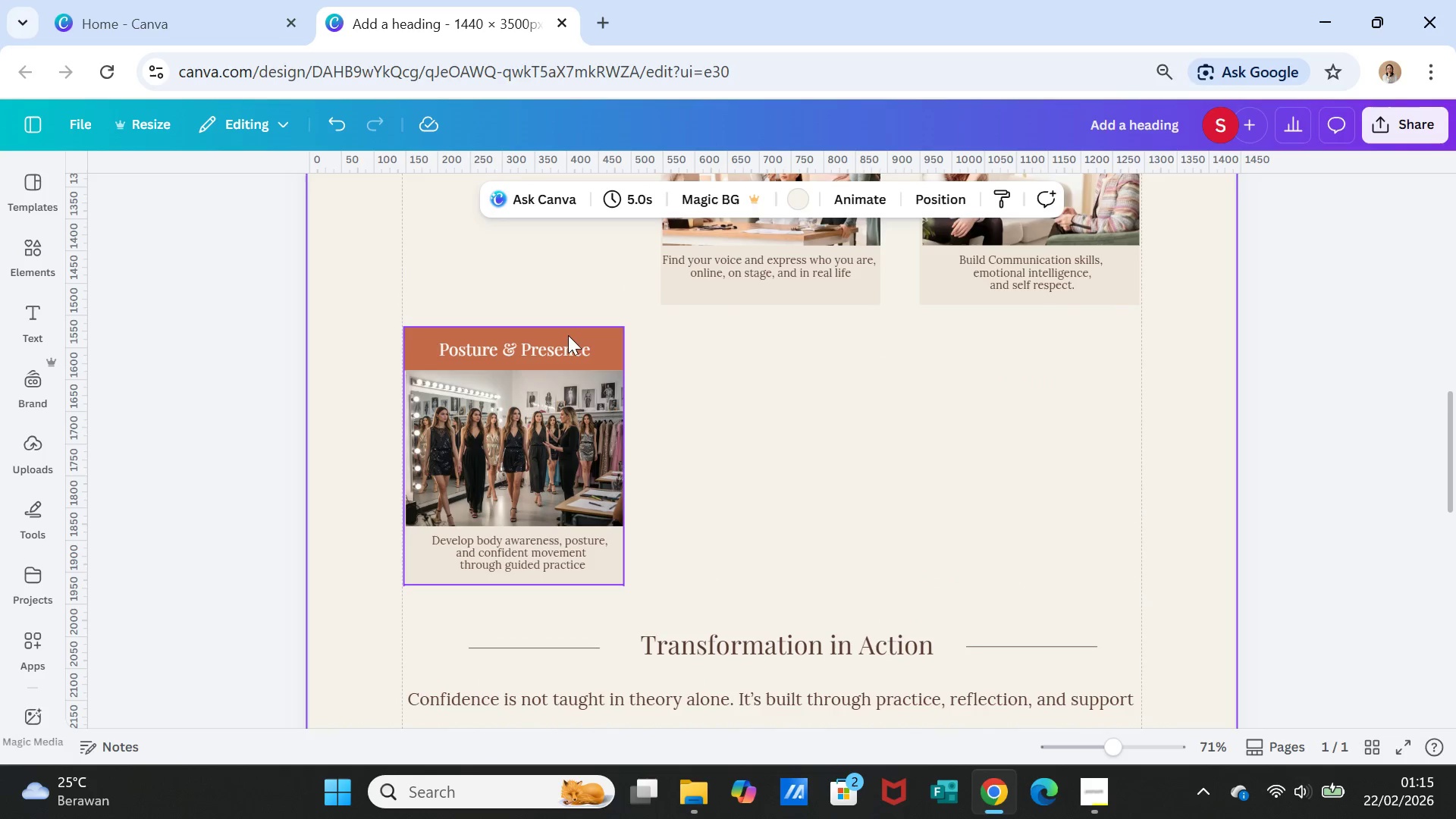 
left_click([571, 338])
 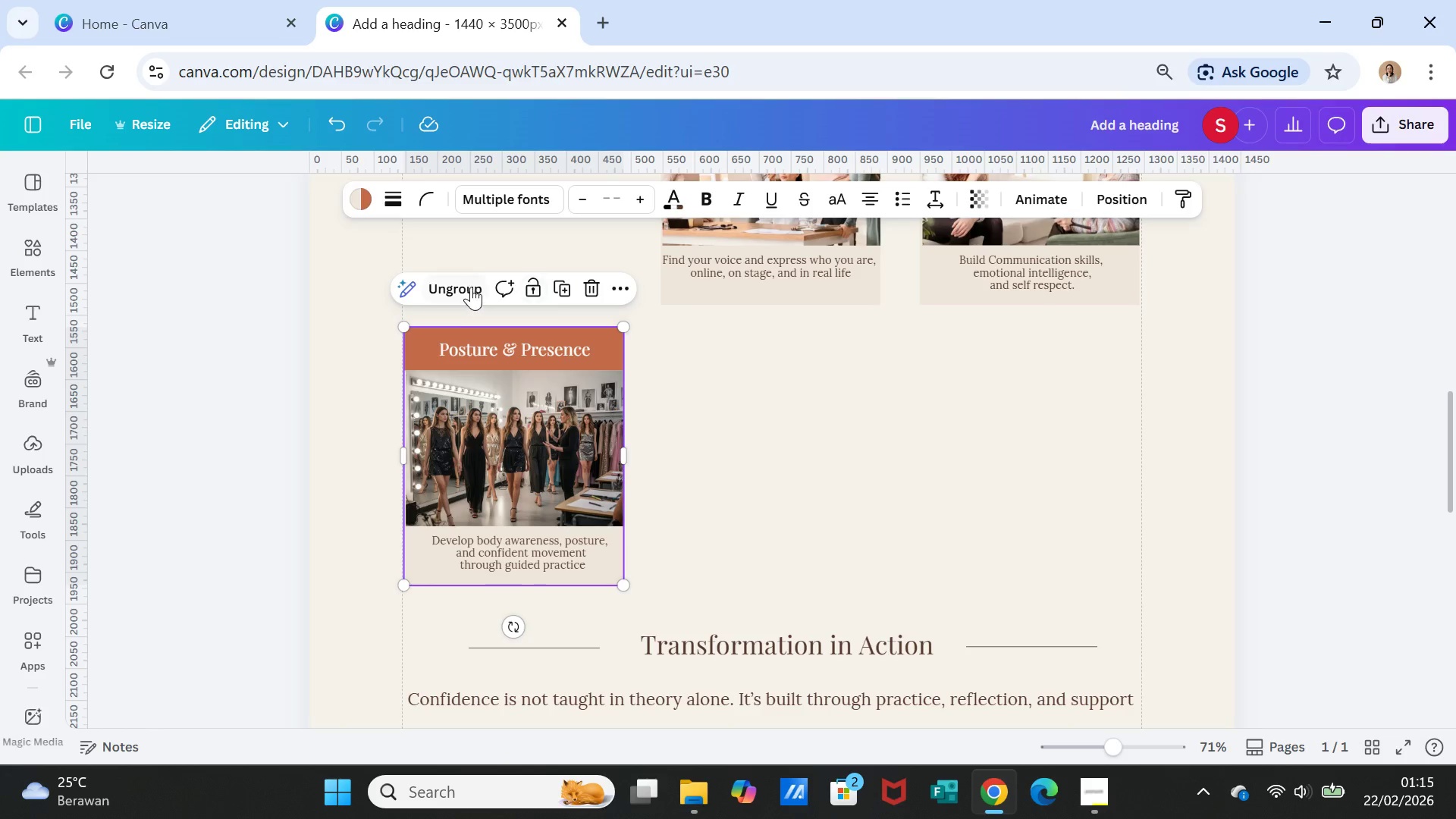 
left_click([466, 279])
 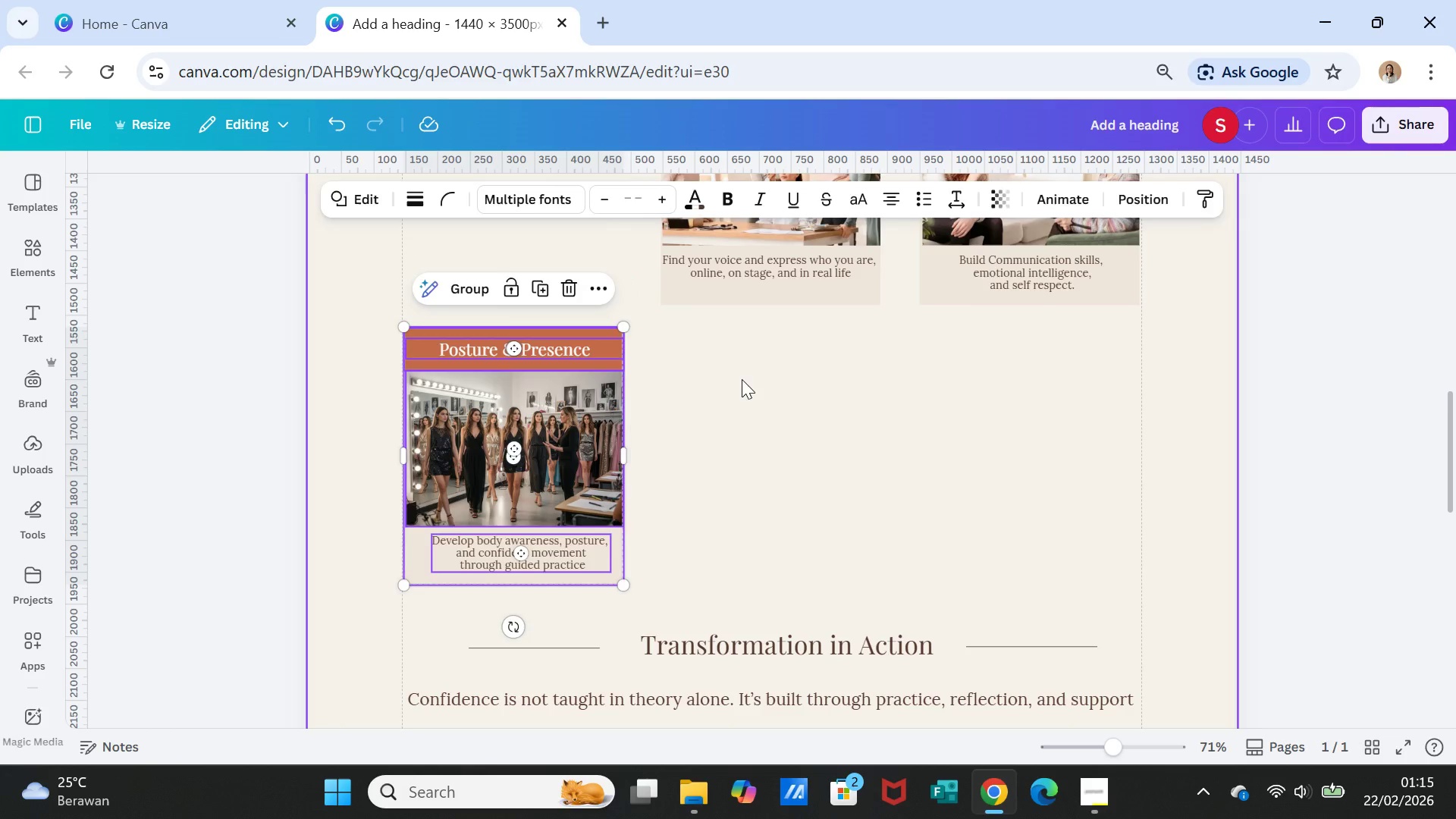 
left_click([742, 379])
 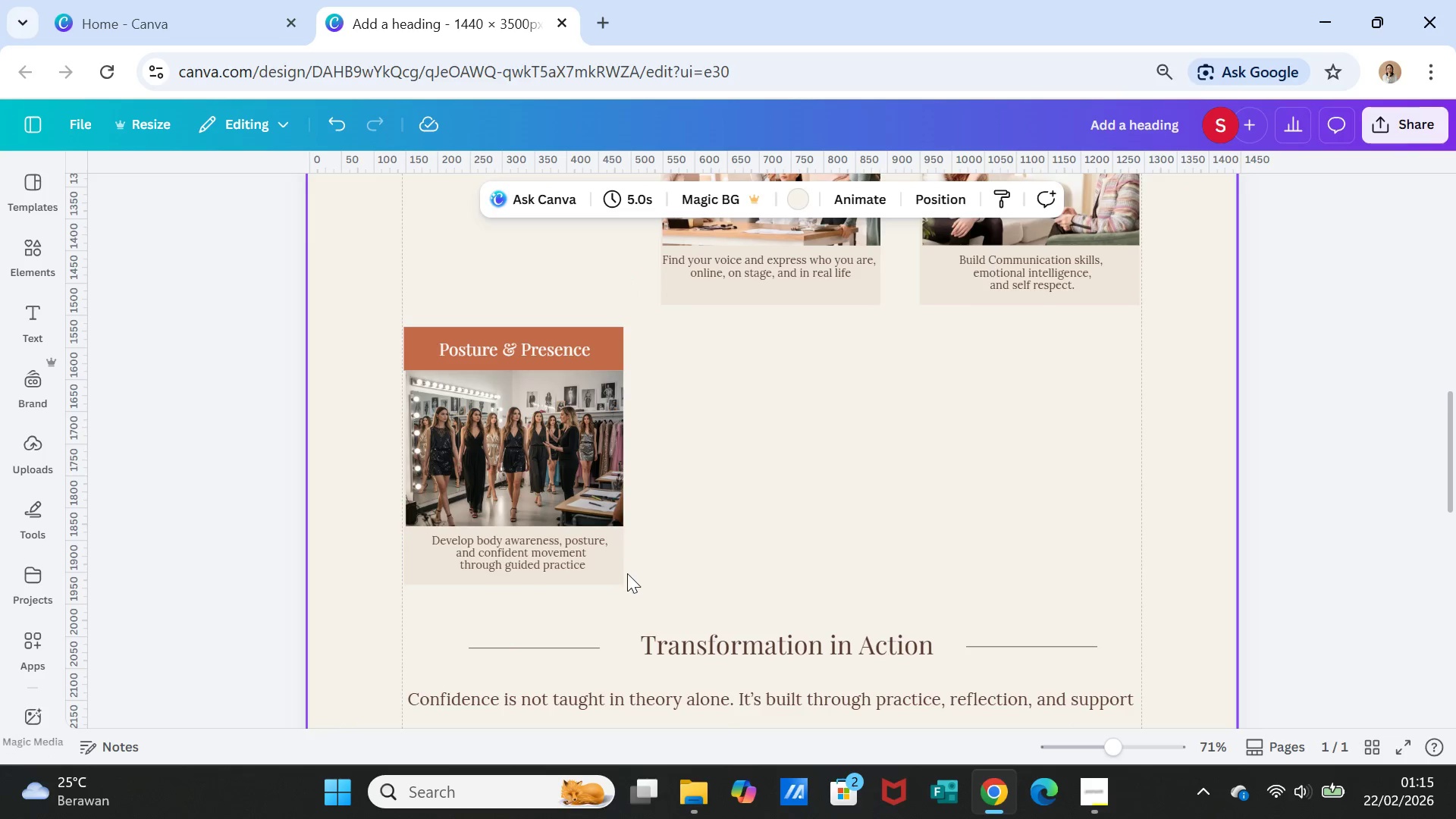 
left_click([620, 576])
 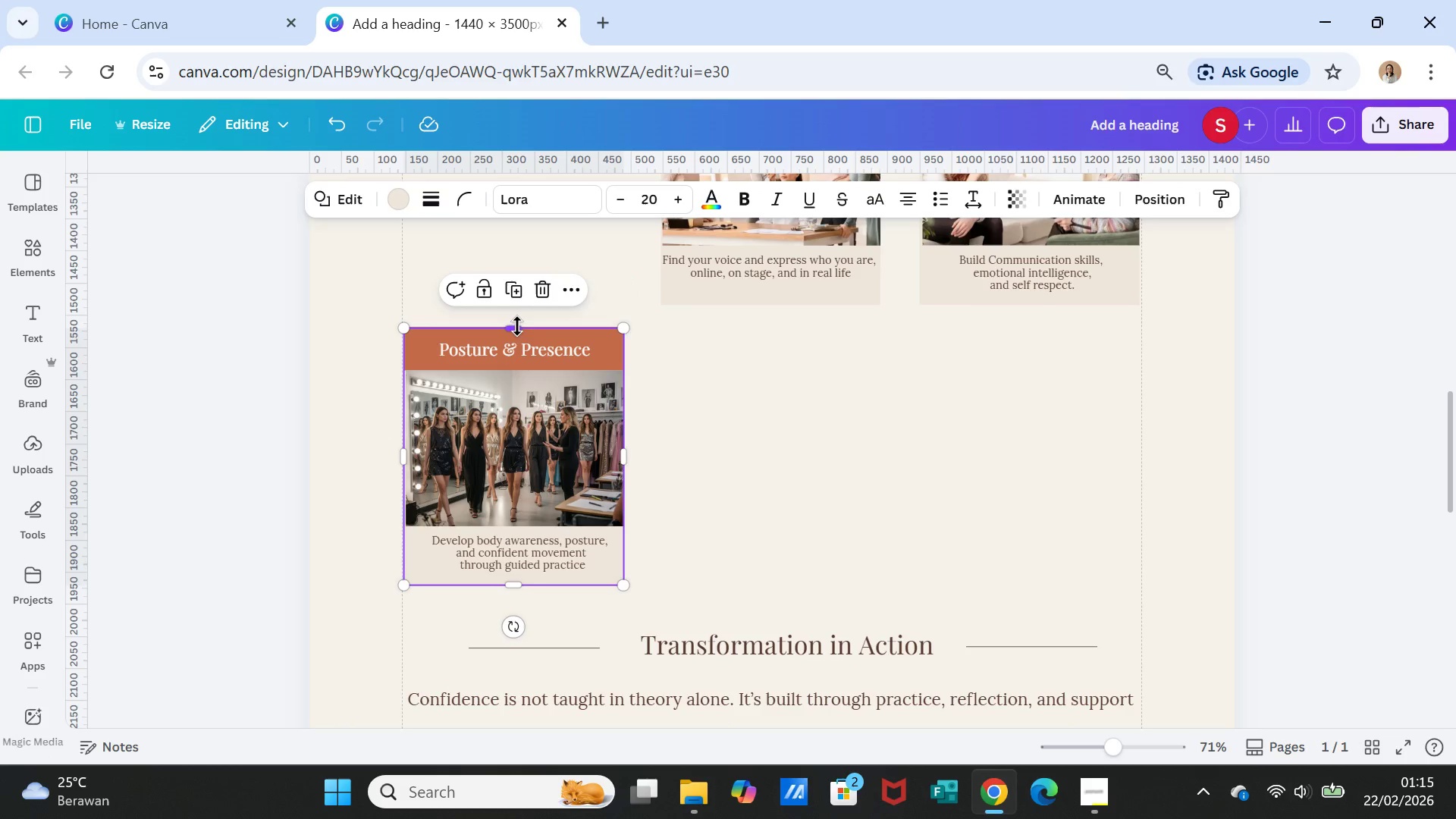 
left_click_drag(start_coordinate=[517, 326], to_coordinate=[519, 276])
 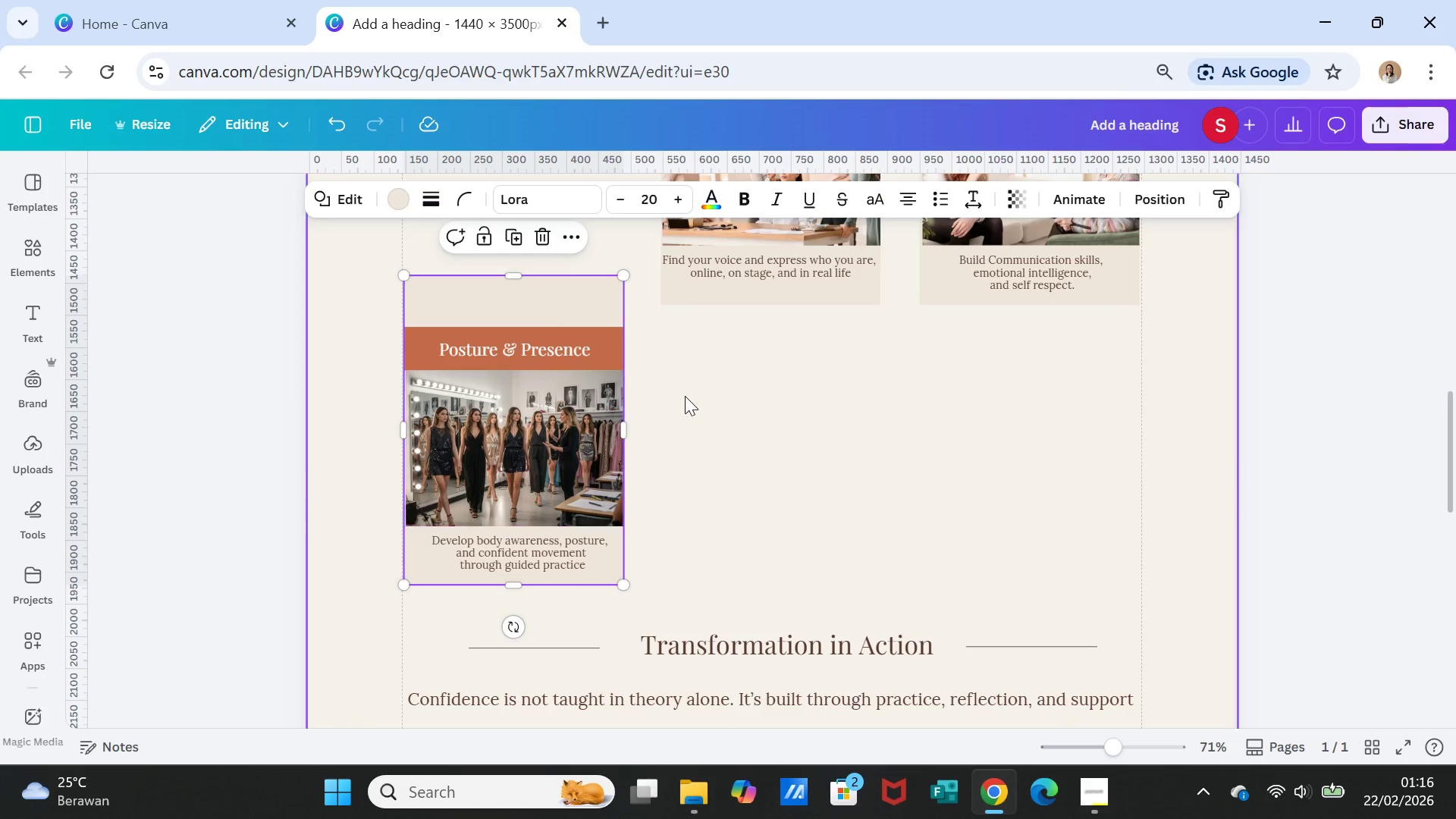 
left_click([685, 396])
 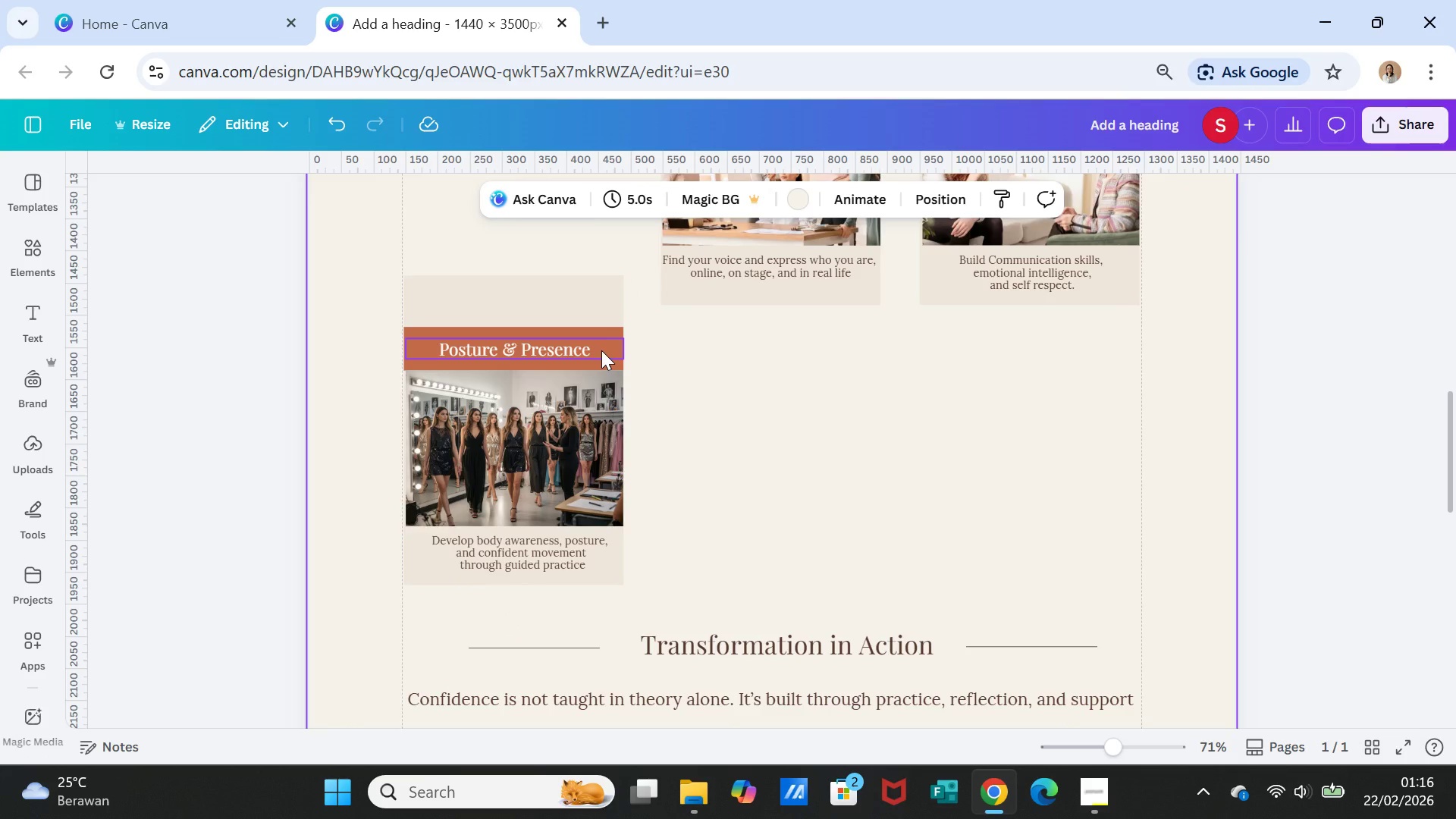 
left_click([601, 350])
 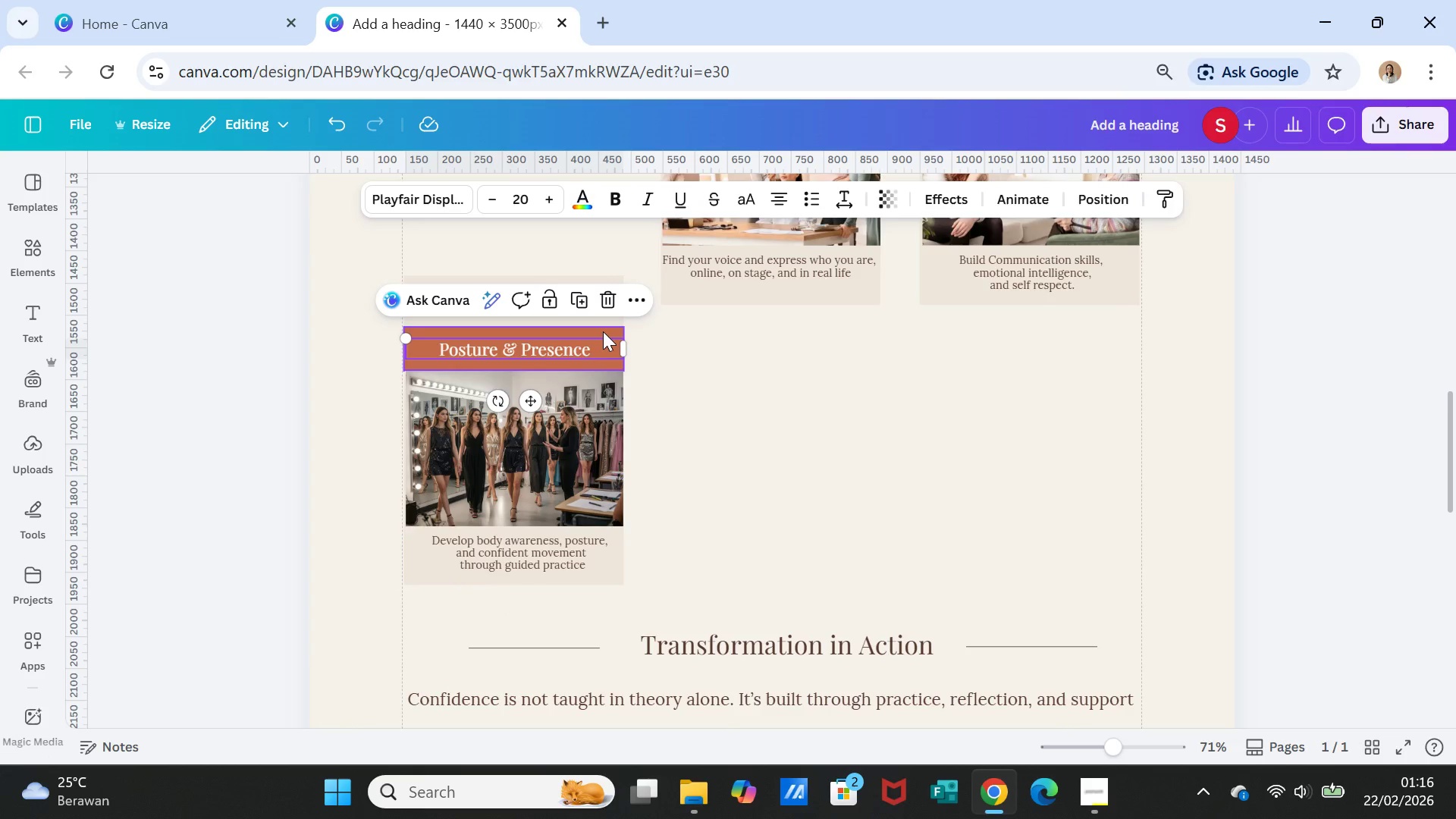 
left_click([603, 331])
 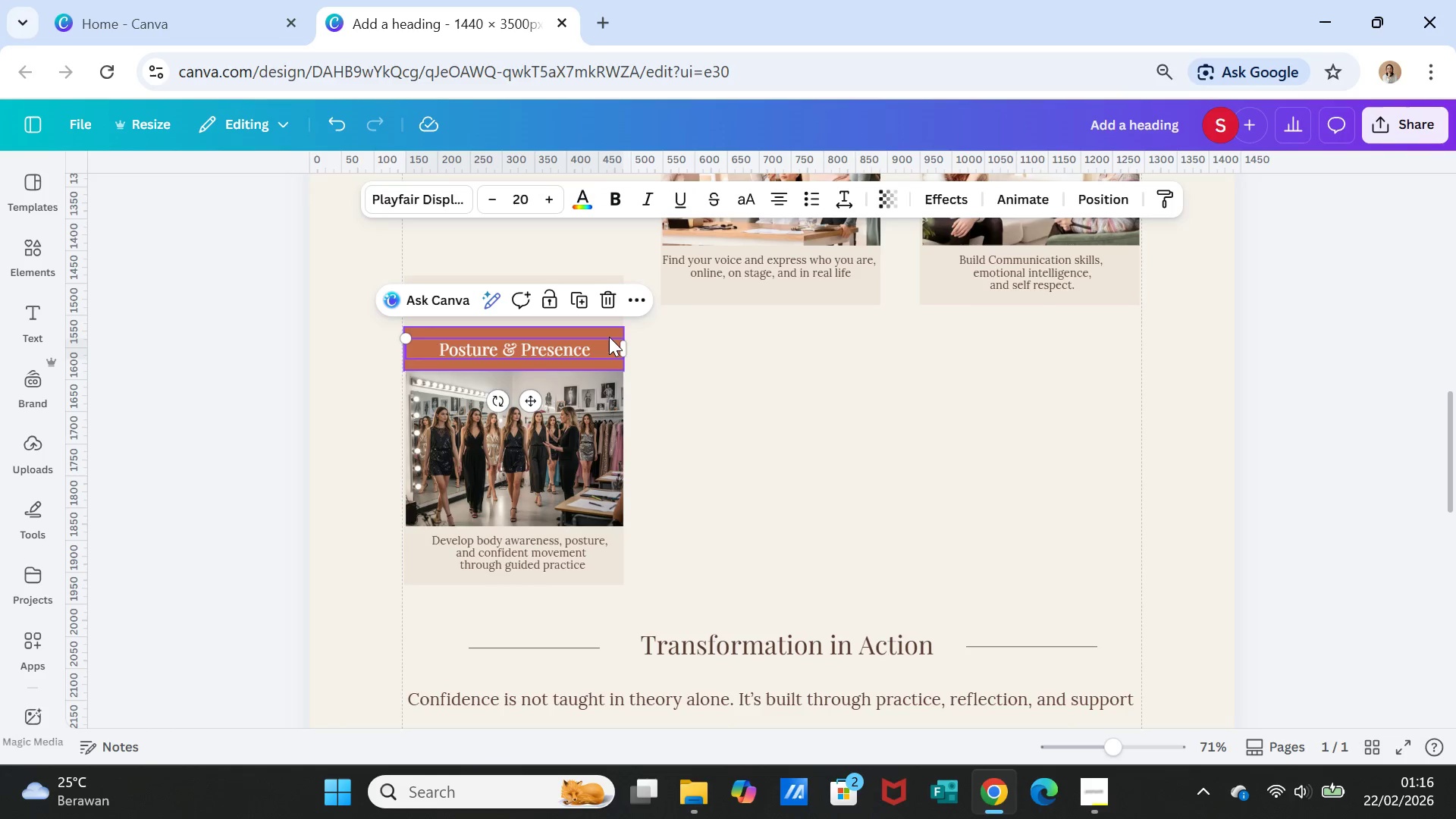 
left_click([613, 370])
 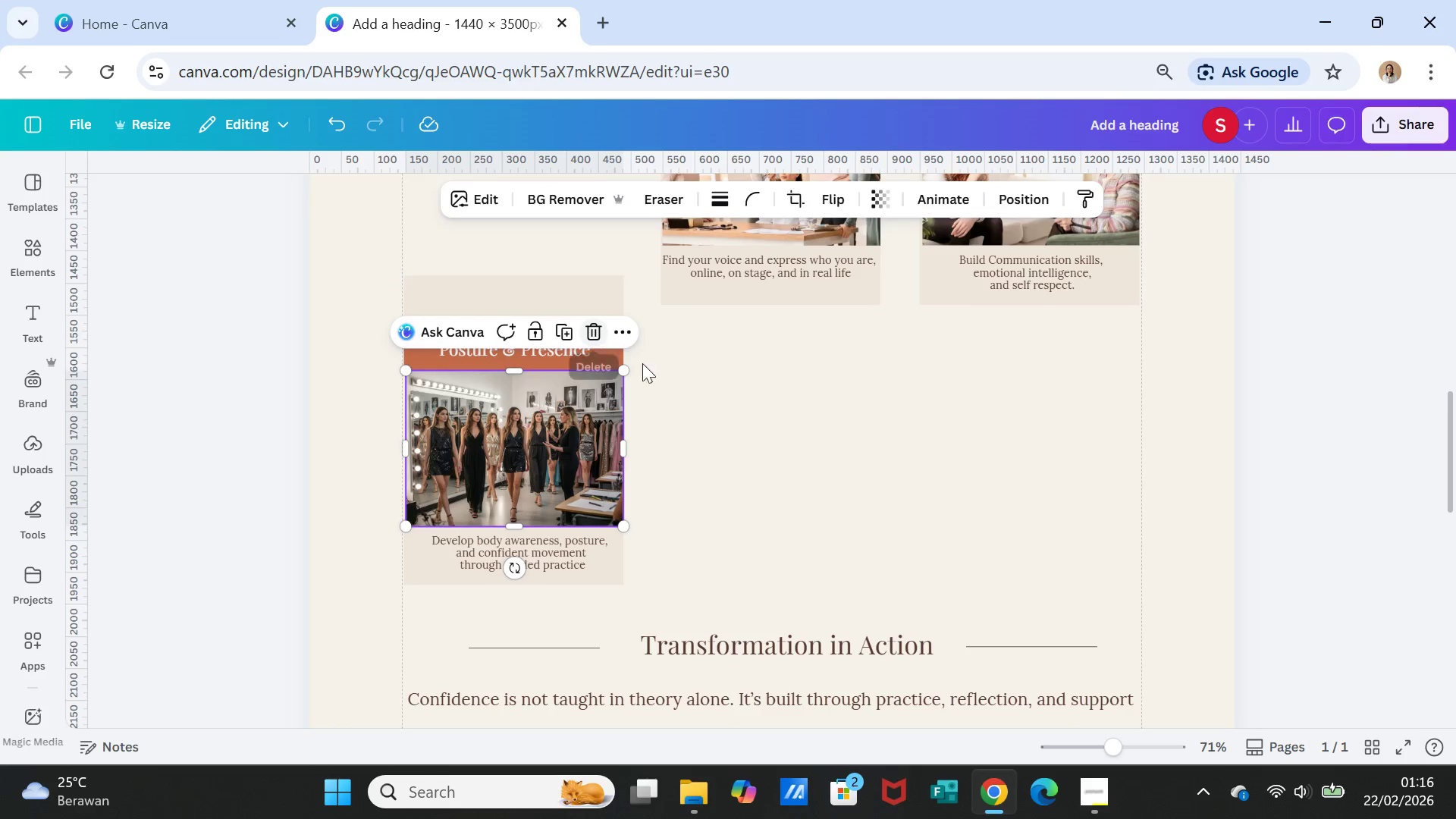 
left_click([686, 378])
 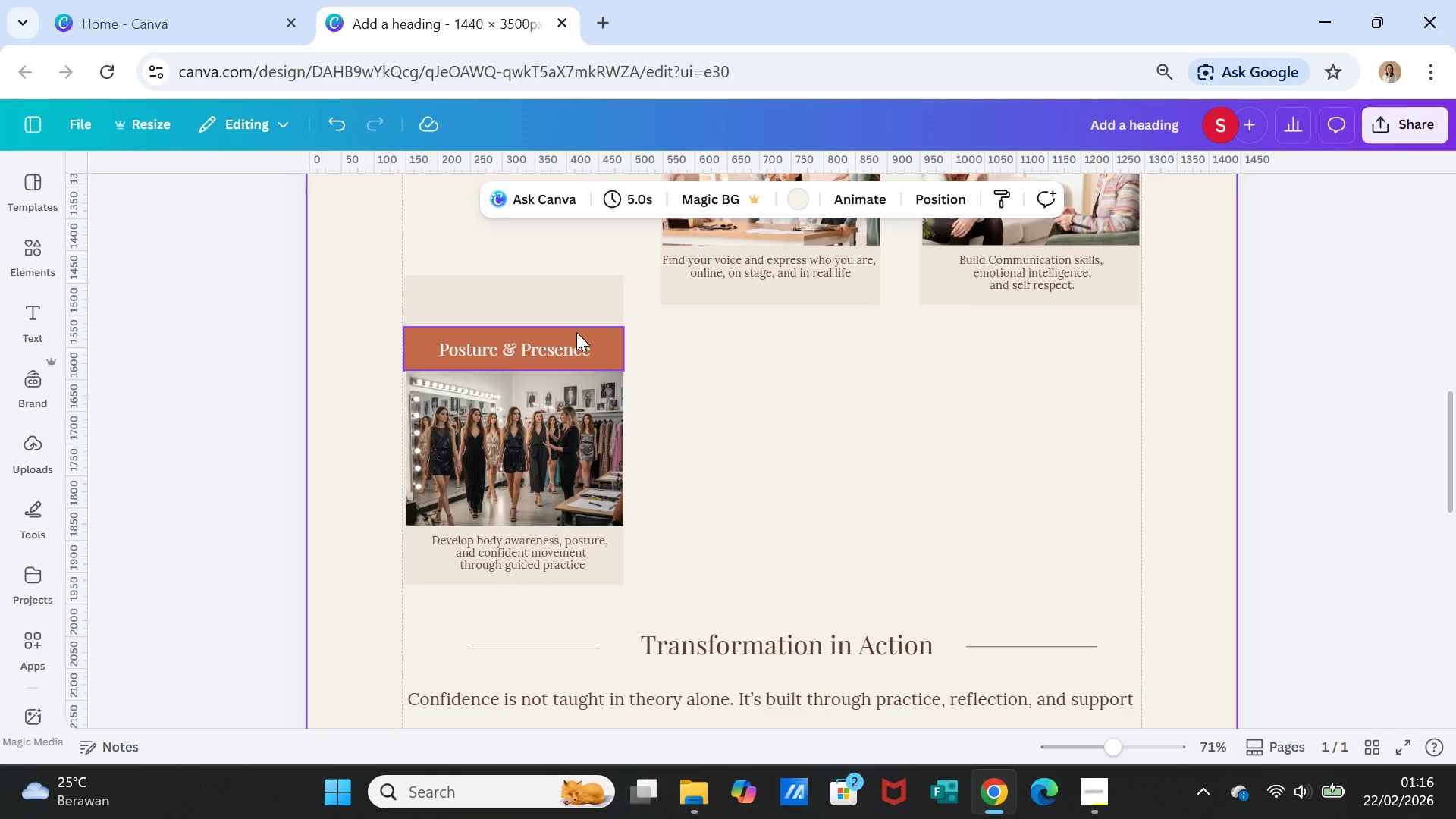 
left_click([576, 332])
 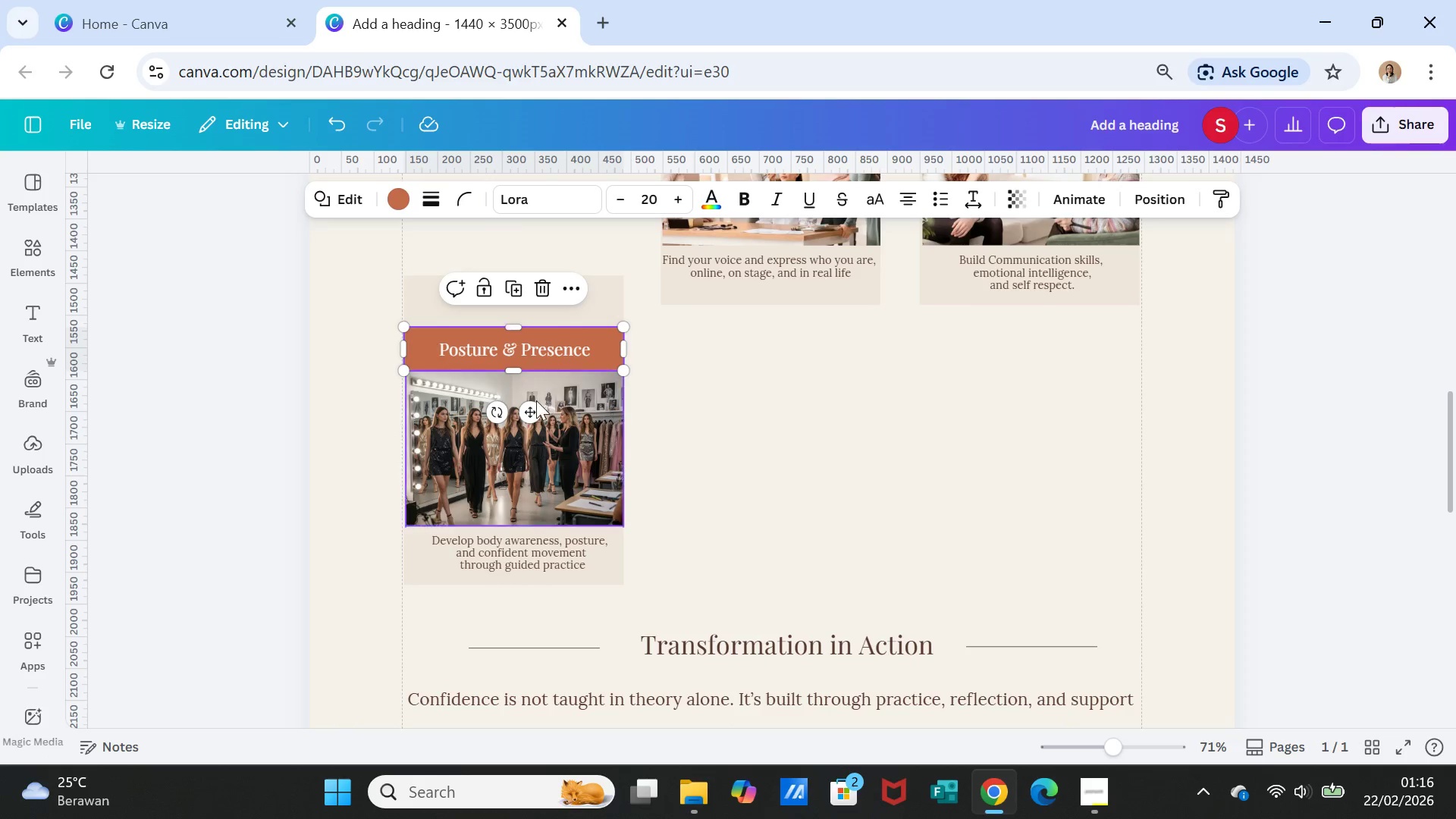 
left_click_drag(start_coordinate=[530, 416], to_coordinate=[528, 365])
 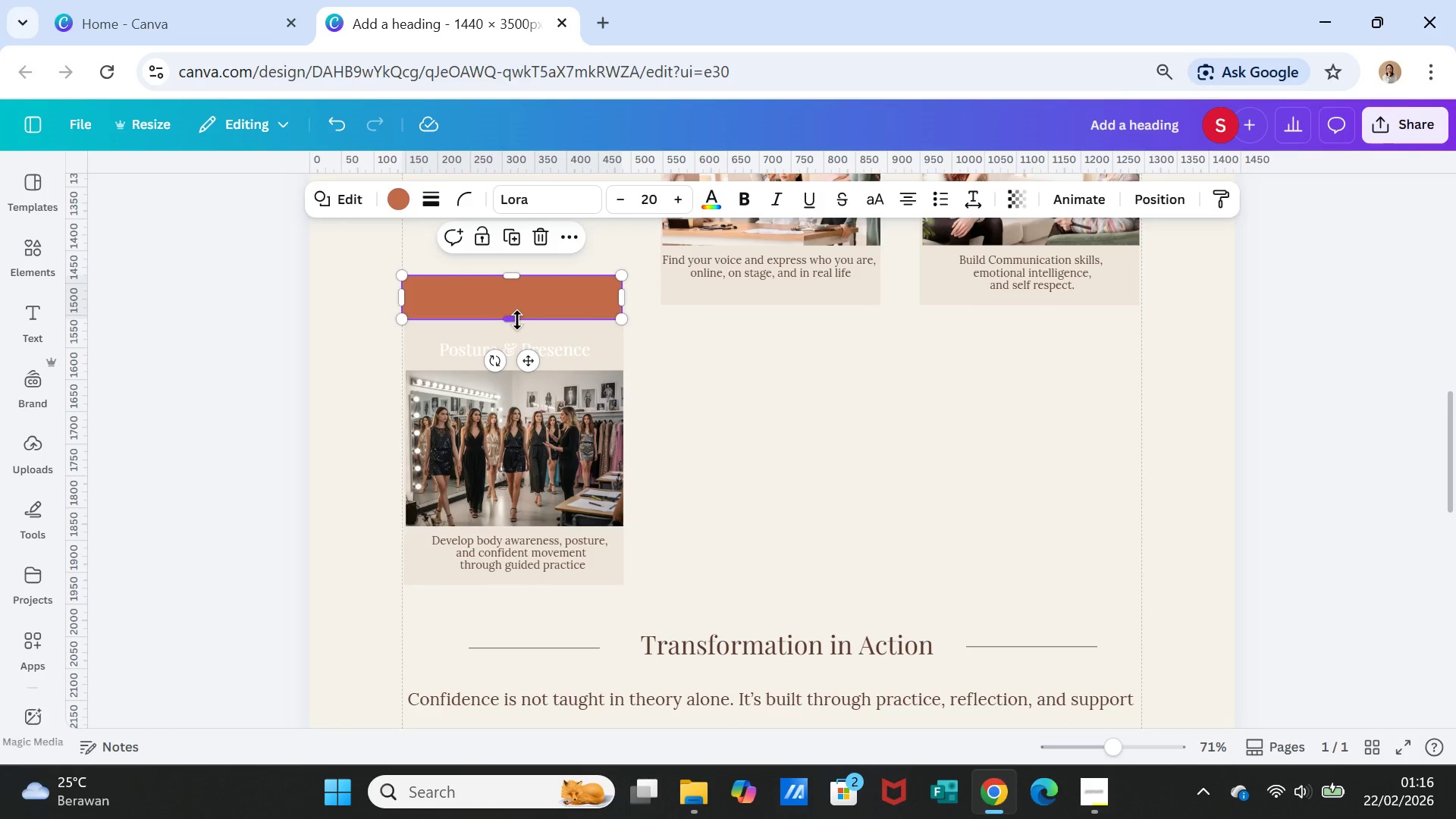 
left_click_drag(start_coordinate=[517, 320], to_coordinate=[522, 358])
 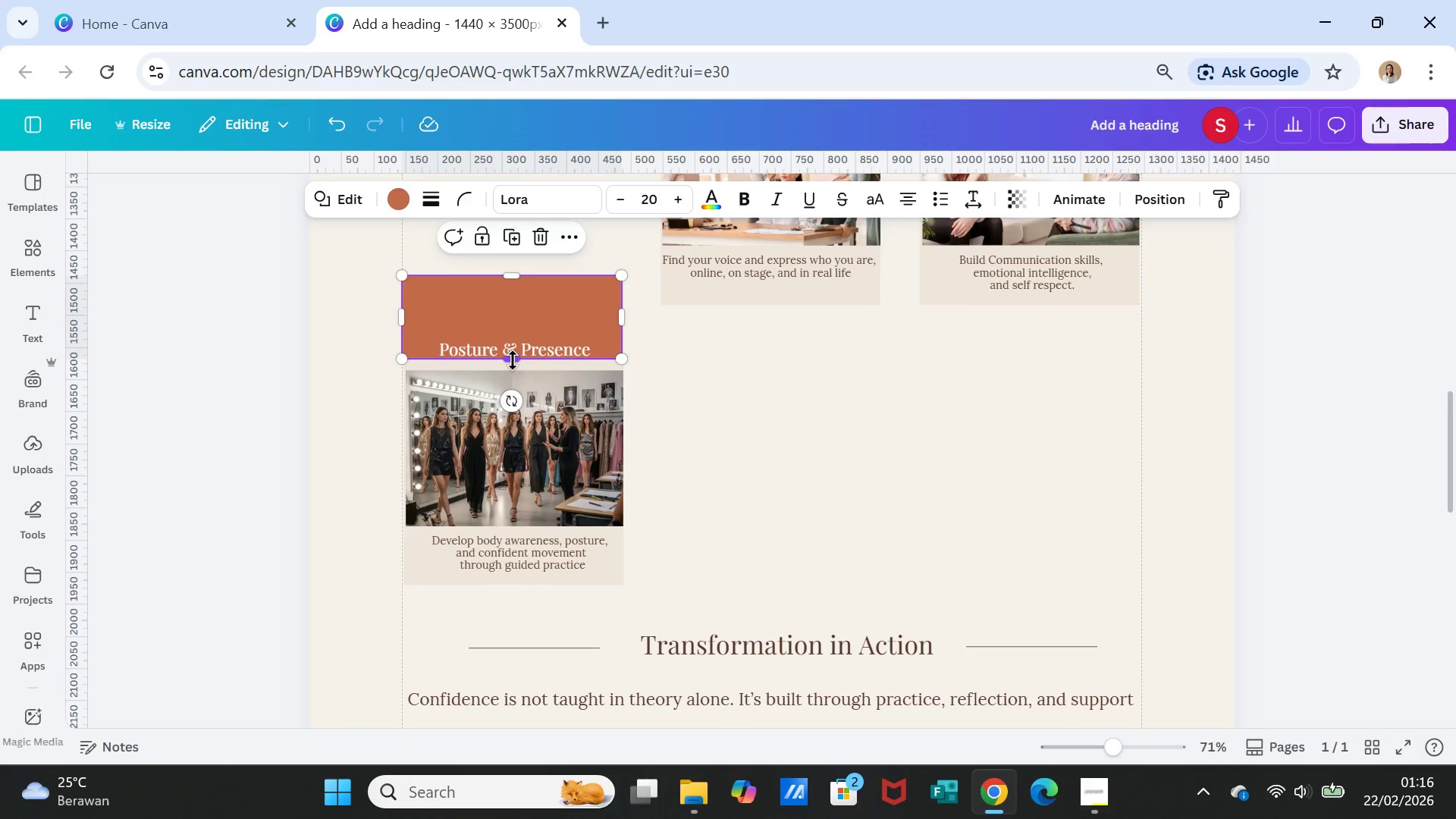 
left_click_drag(start_coordinate=[513, 360], to_coordinate=[511, 346])
 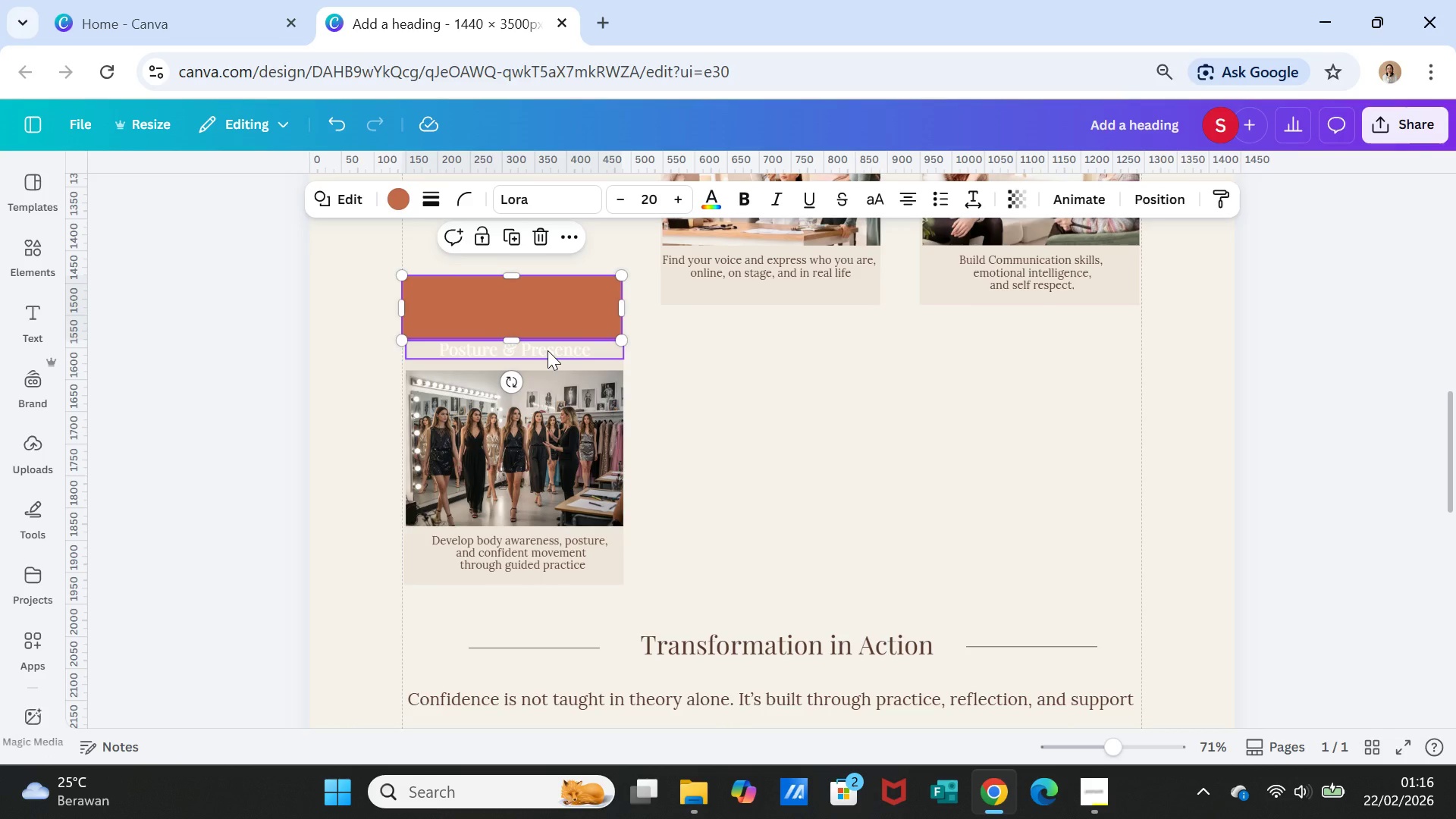 
left_click([548, 350])
 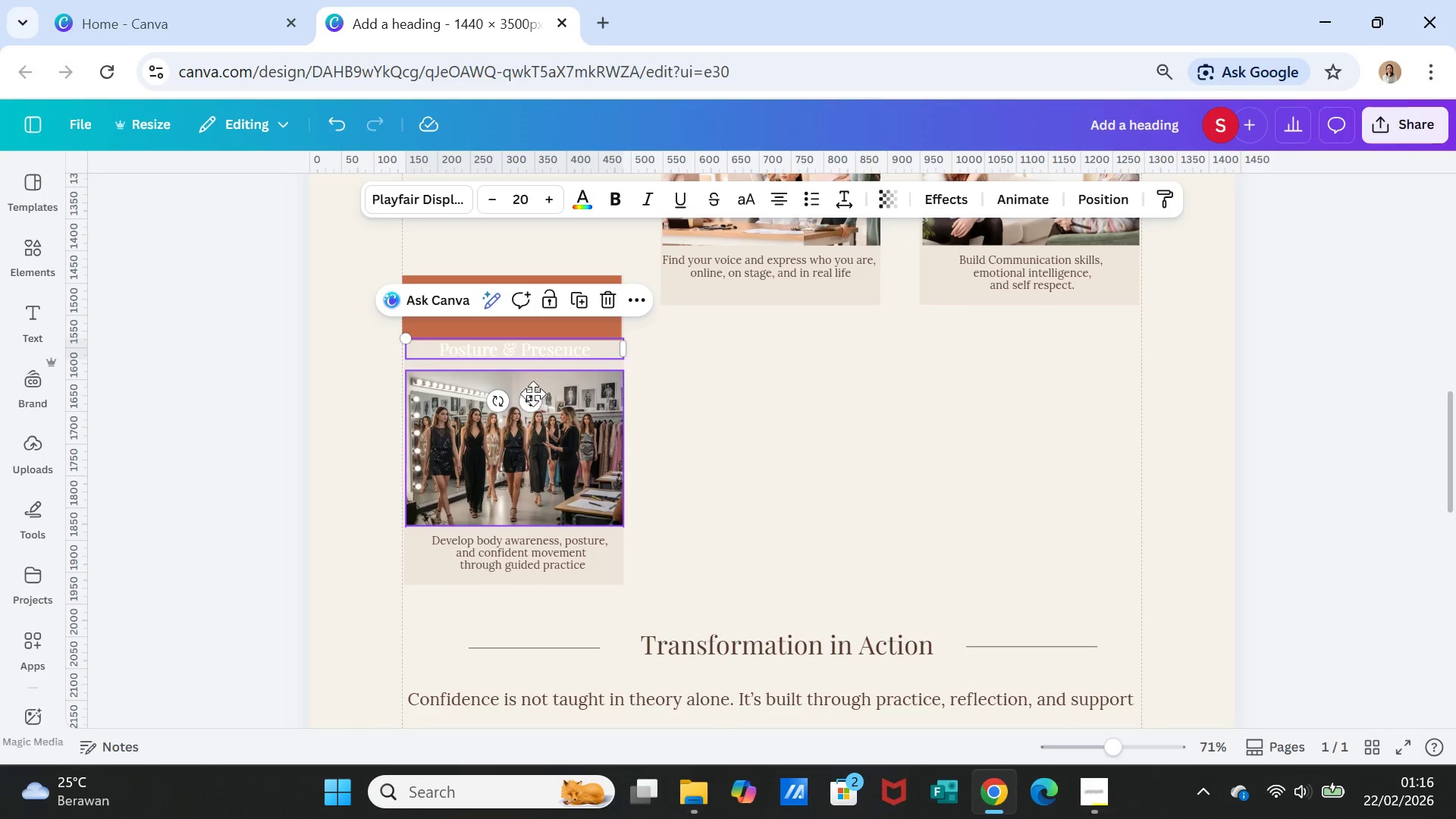 
left_click_drag(start_coordinate=[532, 397], to_coordinate=[532, 354])
 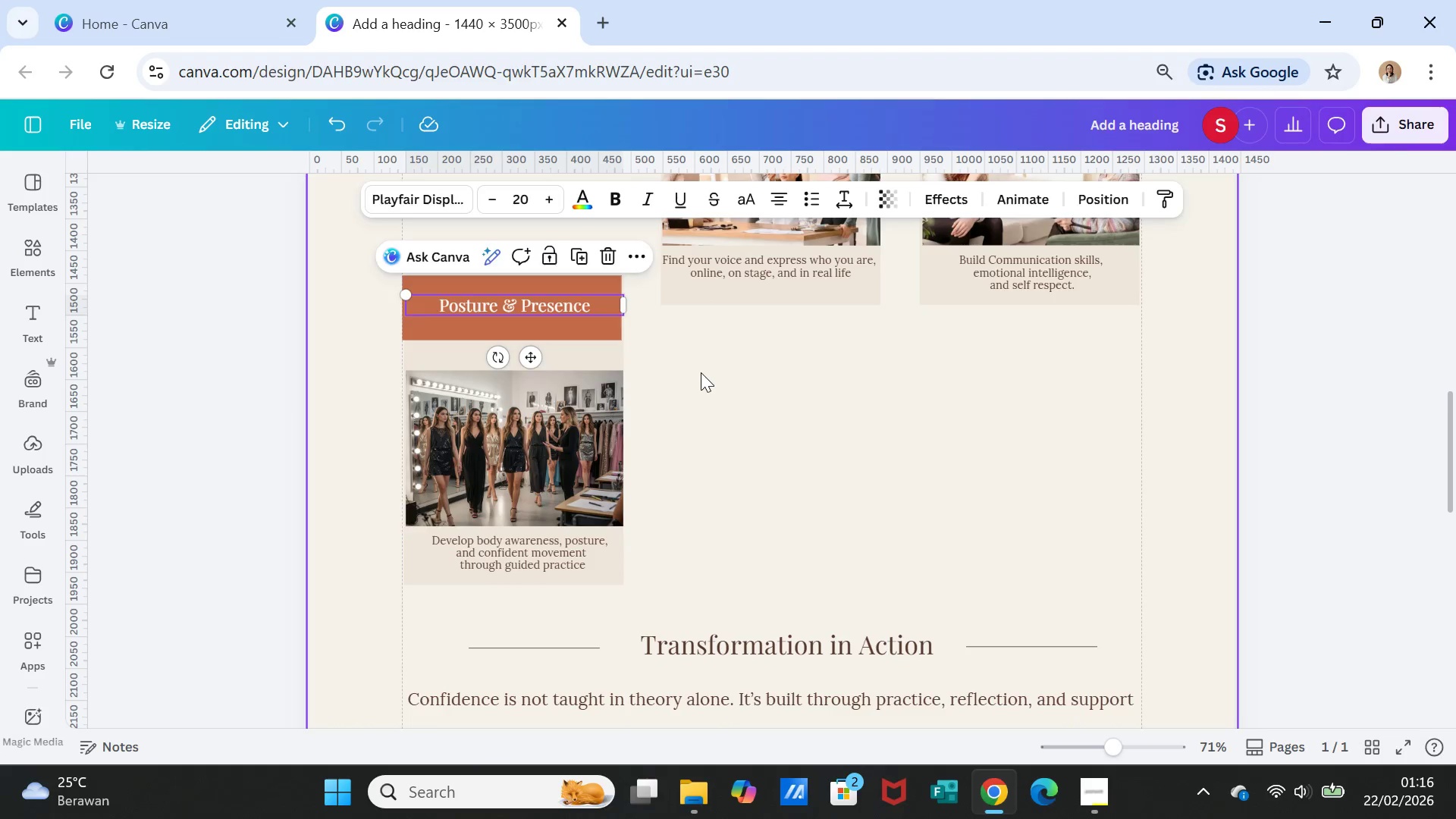 
left_click([701, 372])
 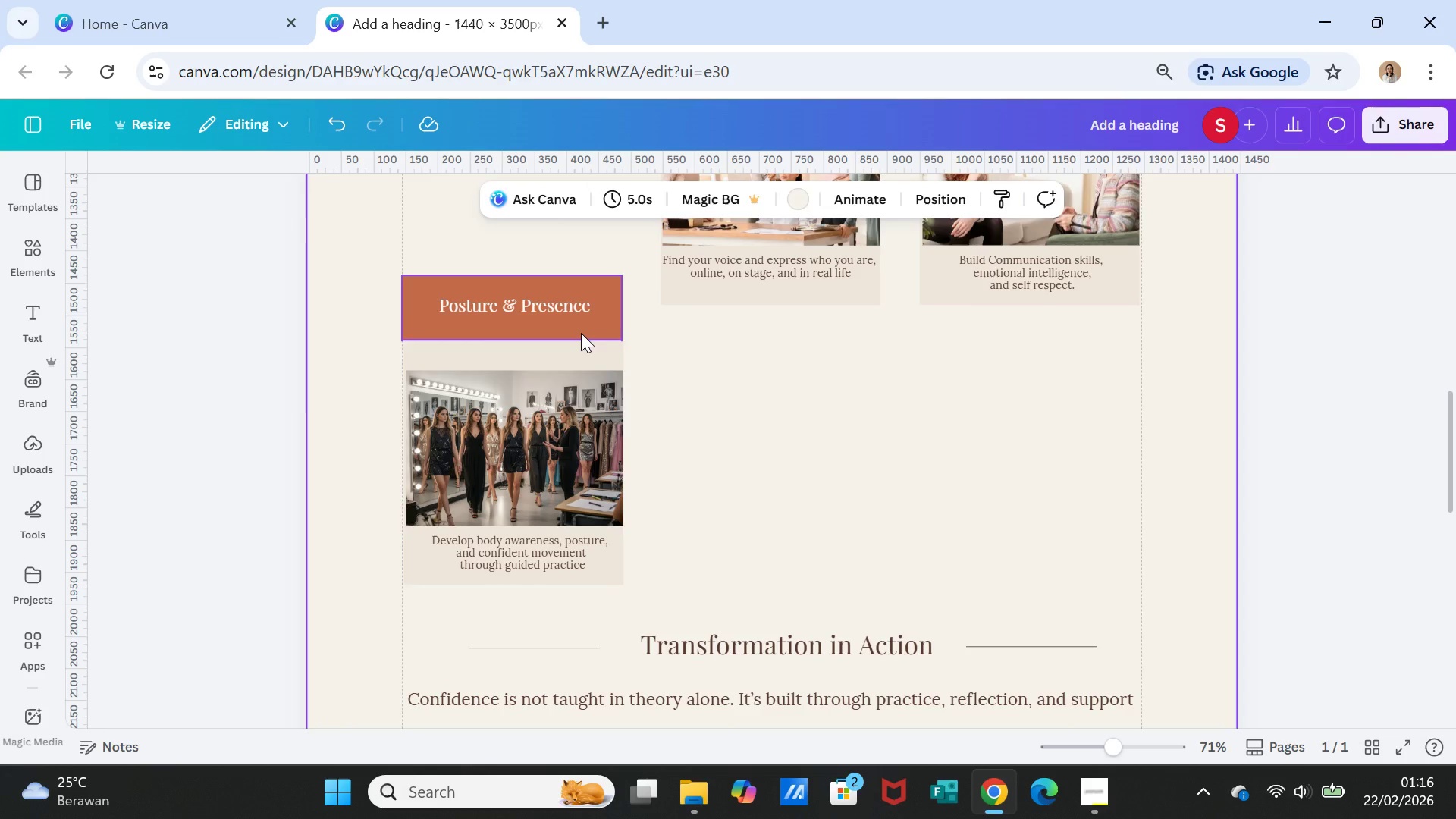 
left_click([581, 333])
 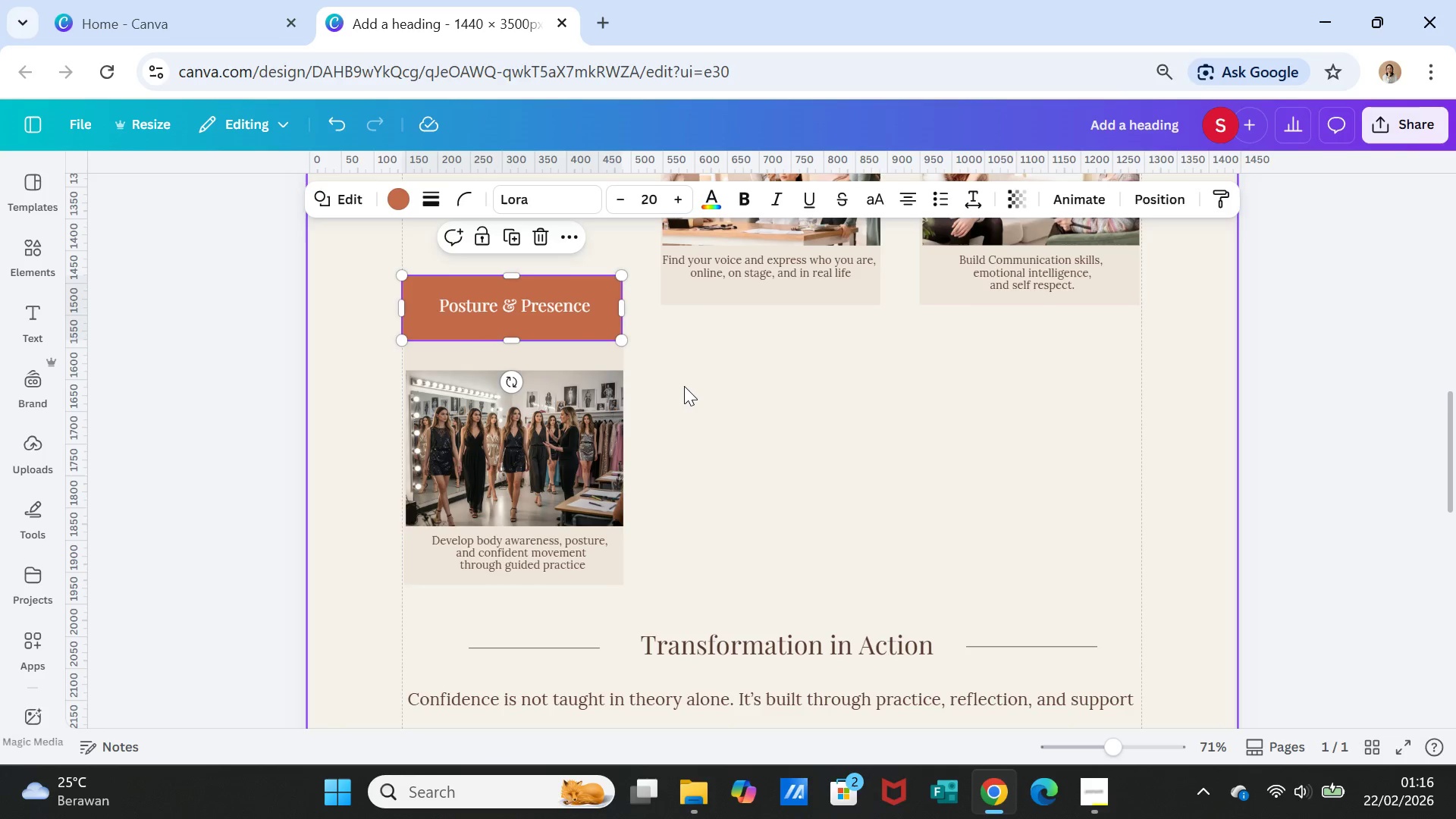 
left_click([683, 394])
 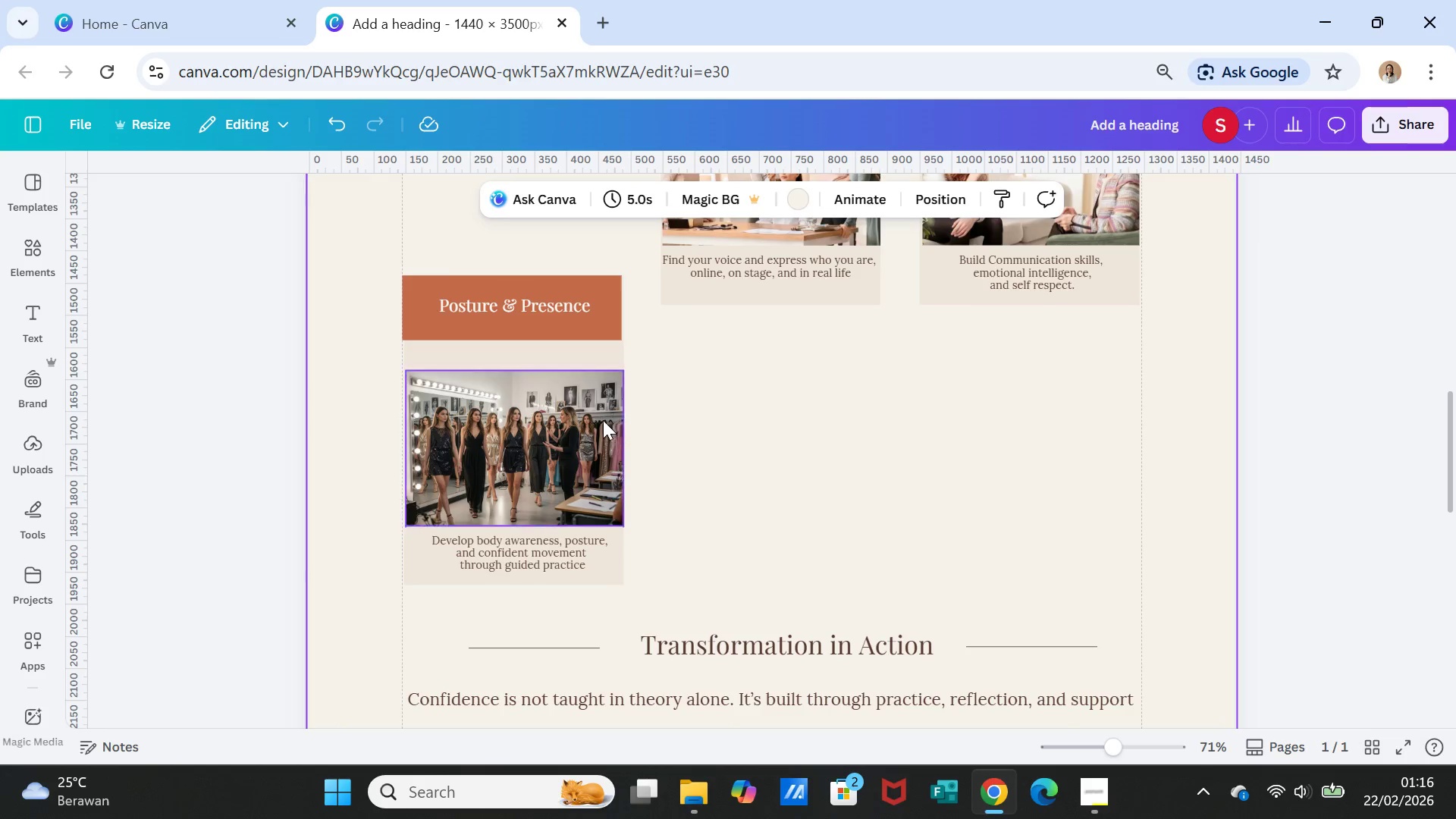 
left_click([602, 420])
 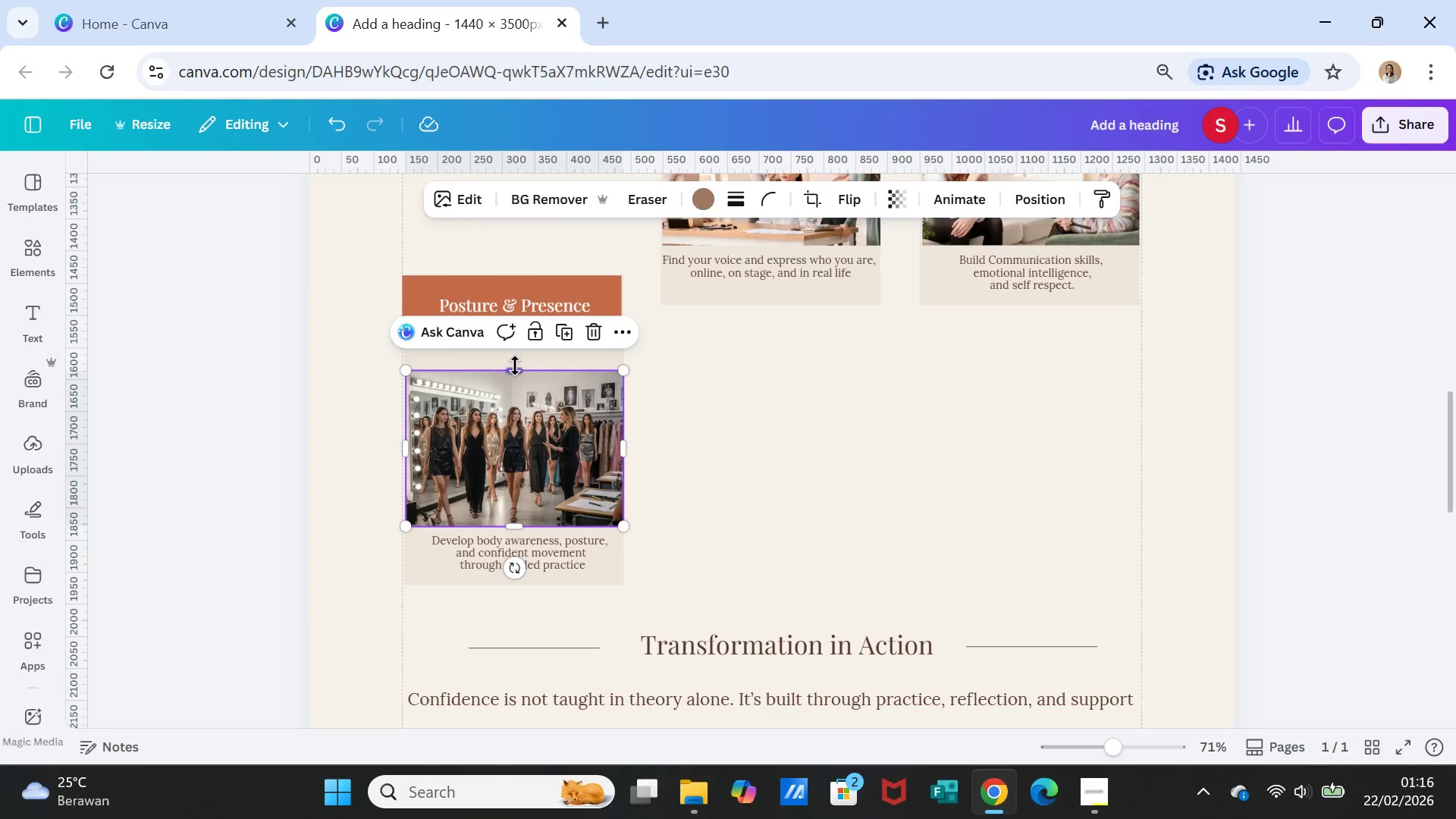 
left_click_drag(start_coordinate=[515, 366], to_coordinate=[616, 346])
 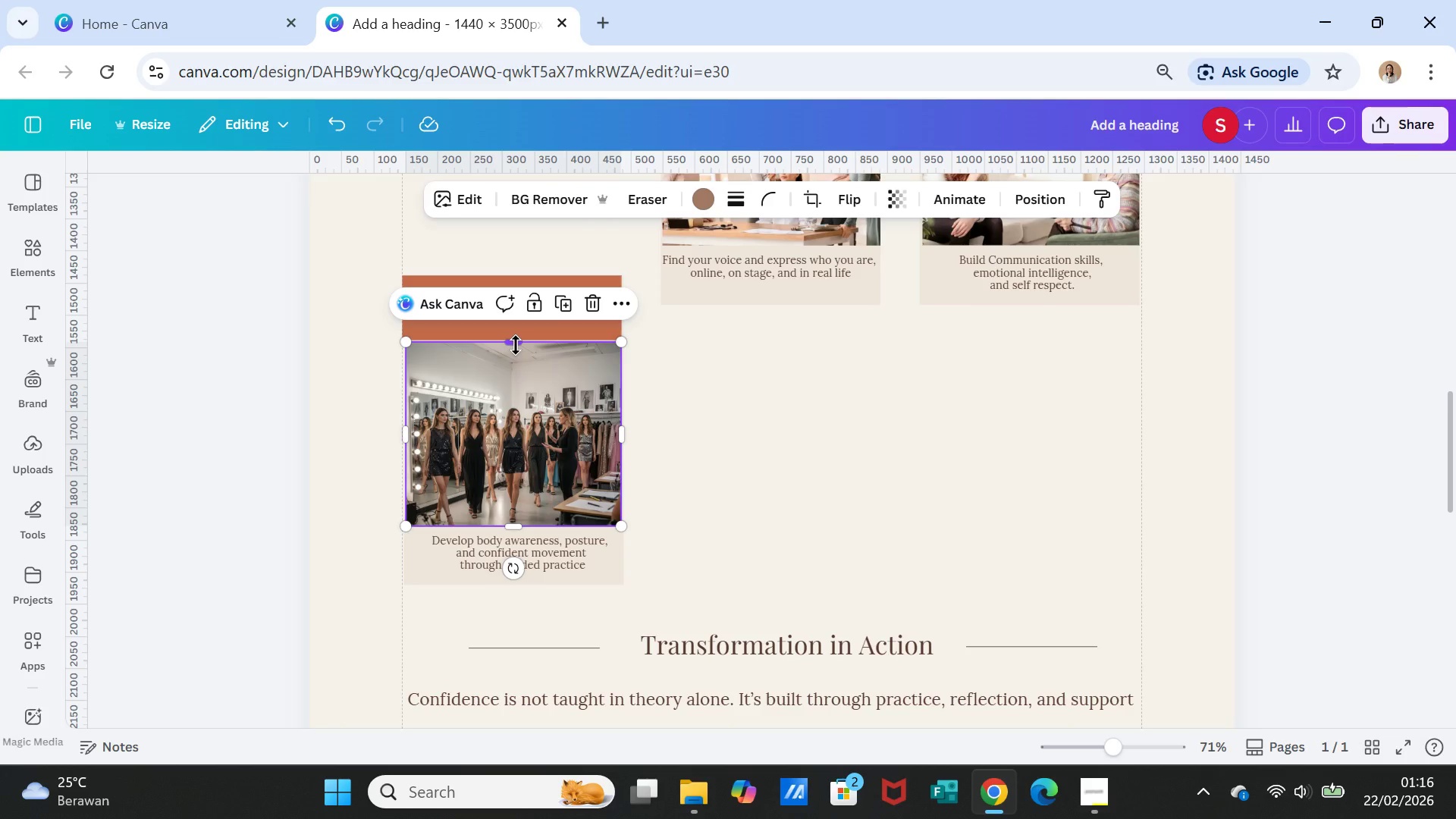 
left_click_drag(start_coordinate=[516, 345], to_coordinate=[516, 338])
 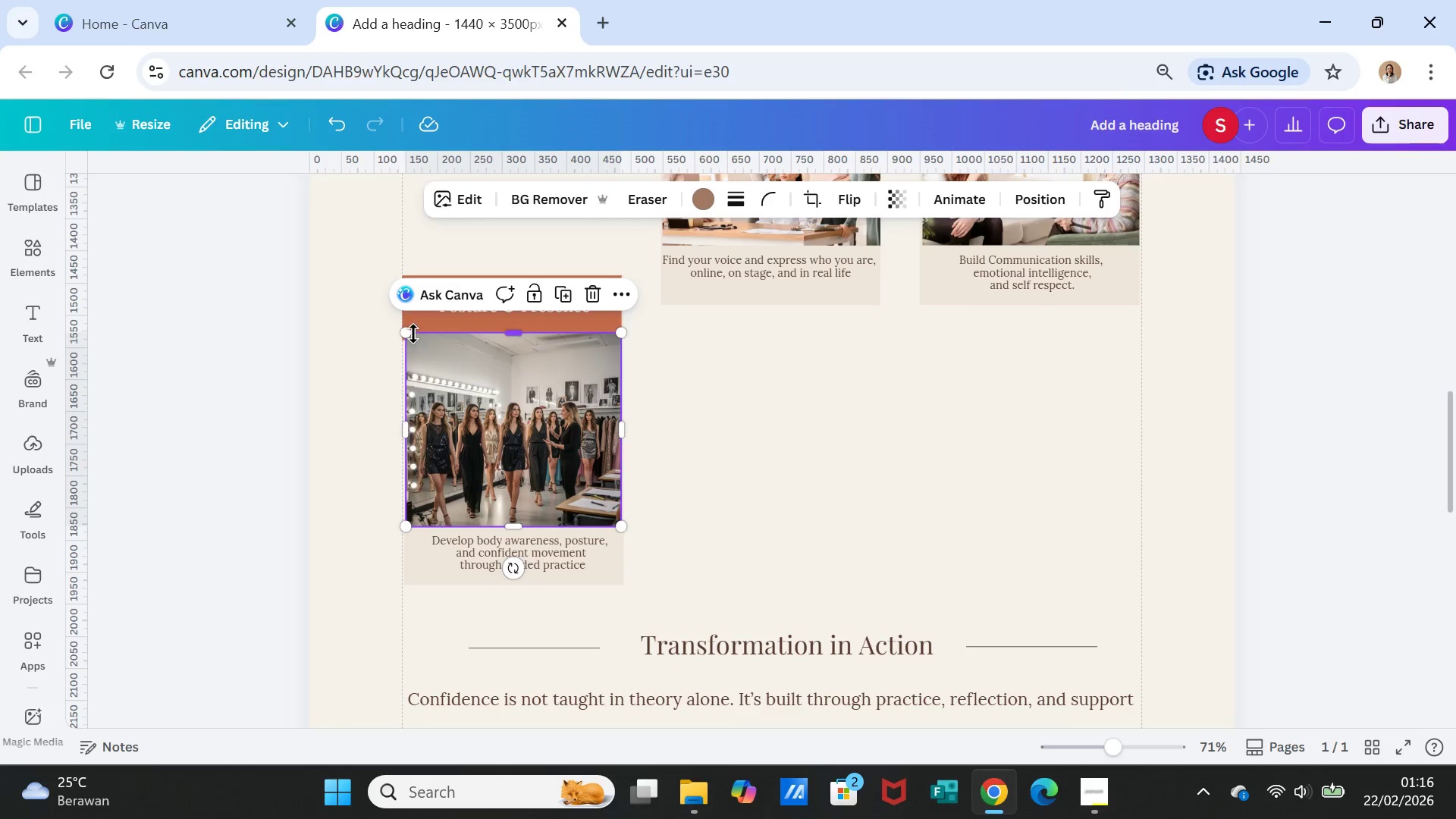 
left_click_drag(start_coordinate=[411, 332], to_coordinate=[416, 344])
 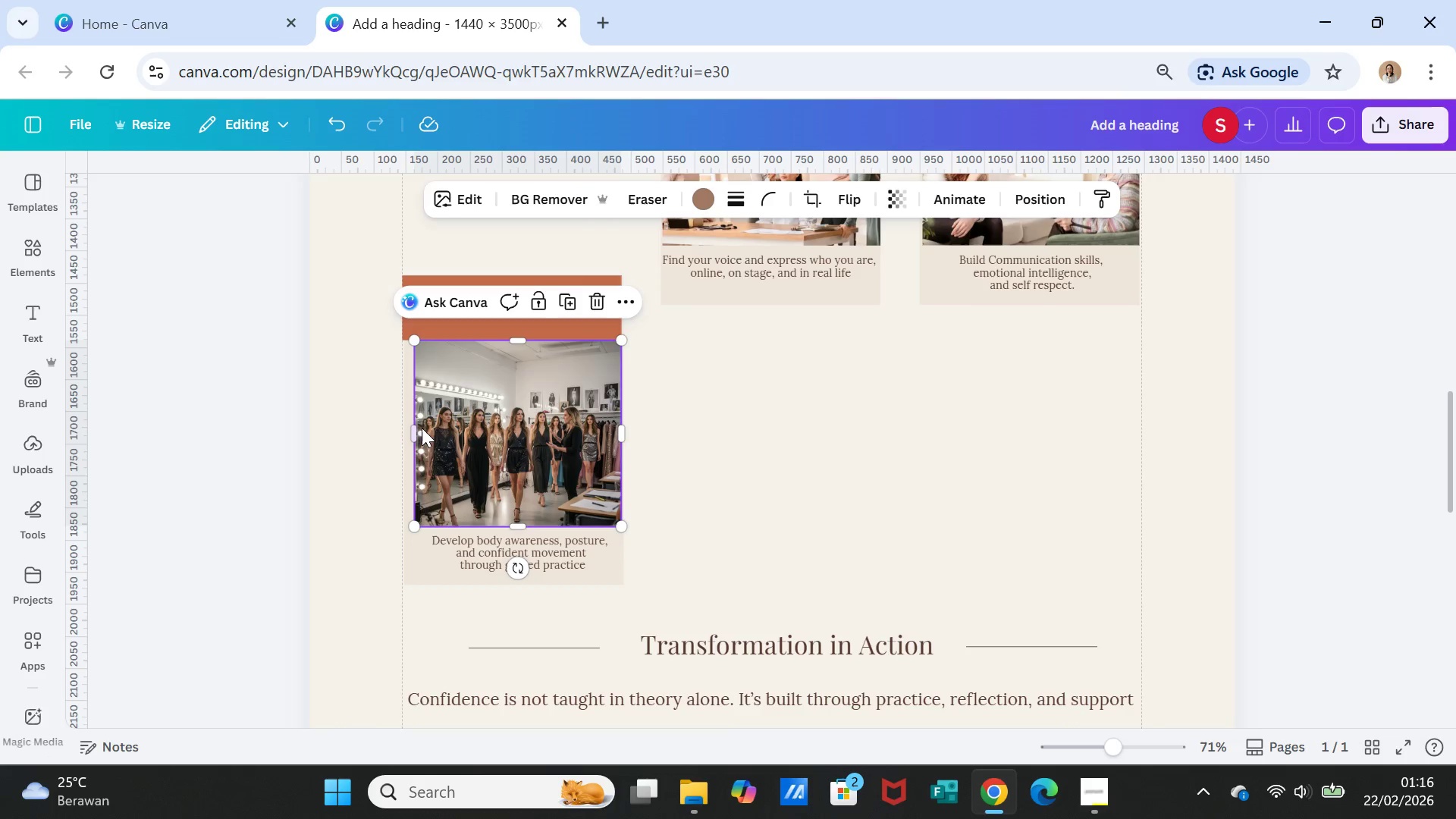 
left_click([422, 428])
 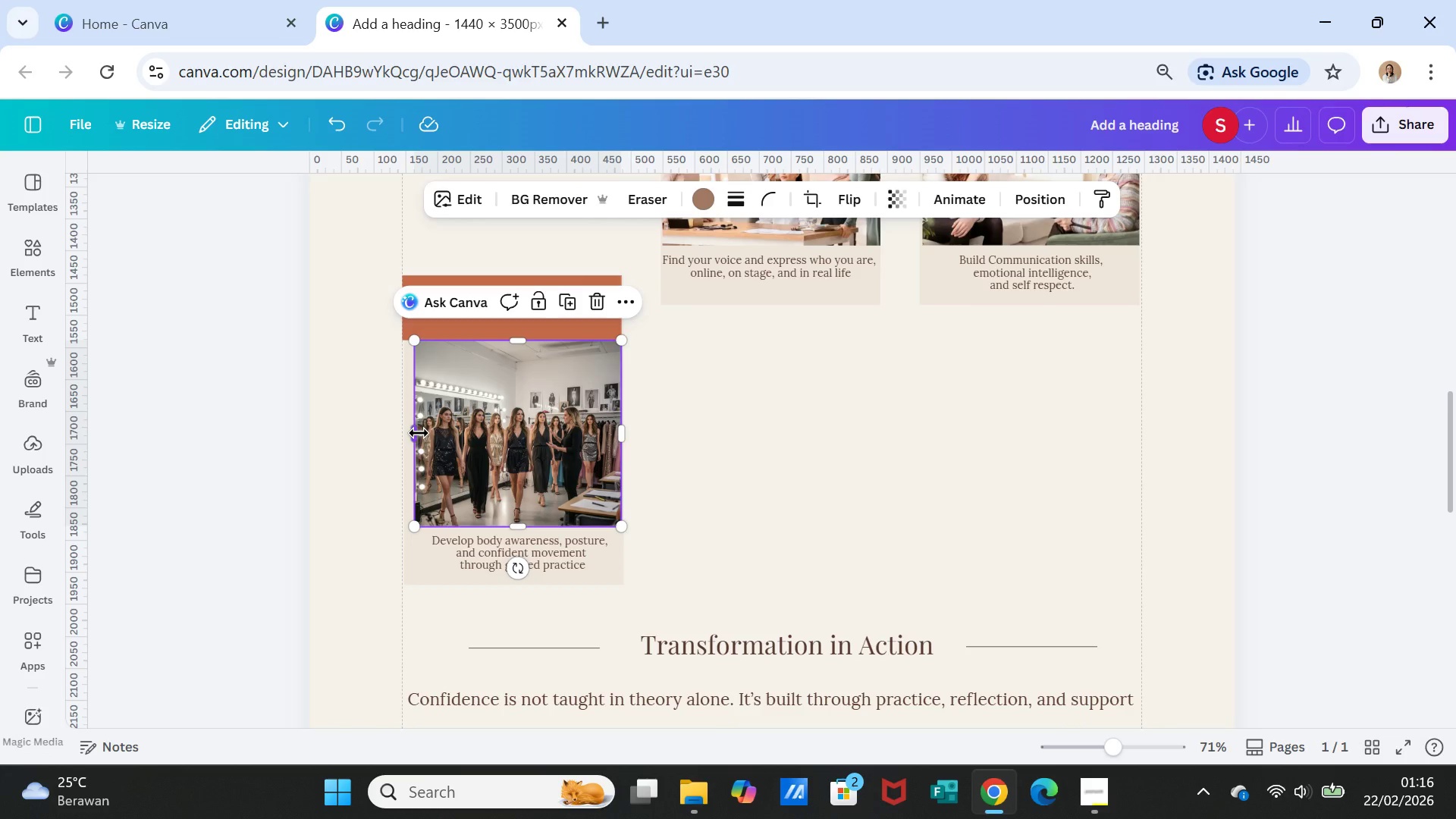 
left_click_drag(start_coordinate=[419, 433], to_coordinate=[408, 431])
 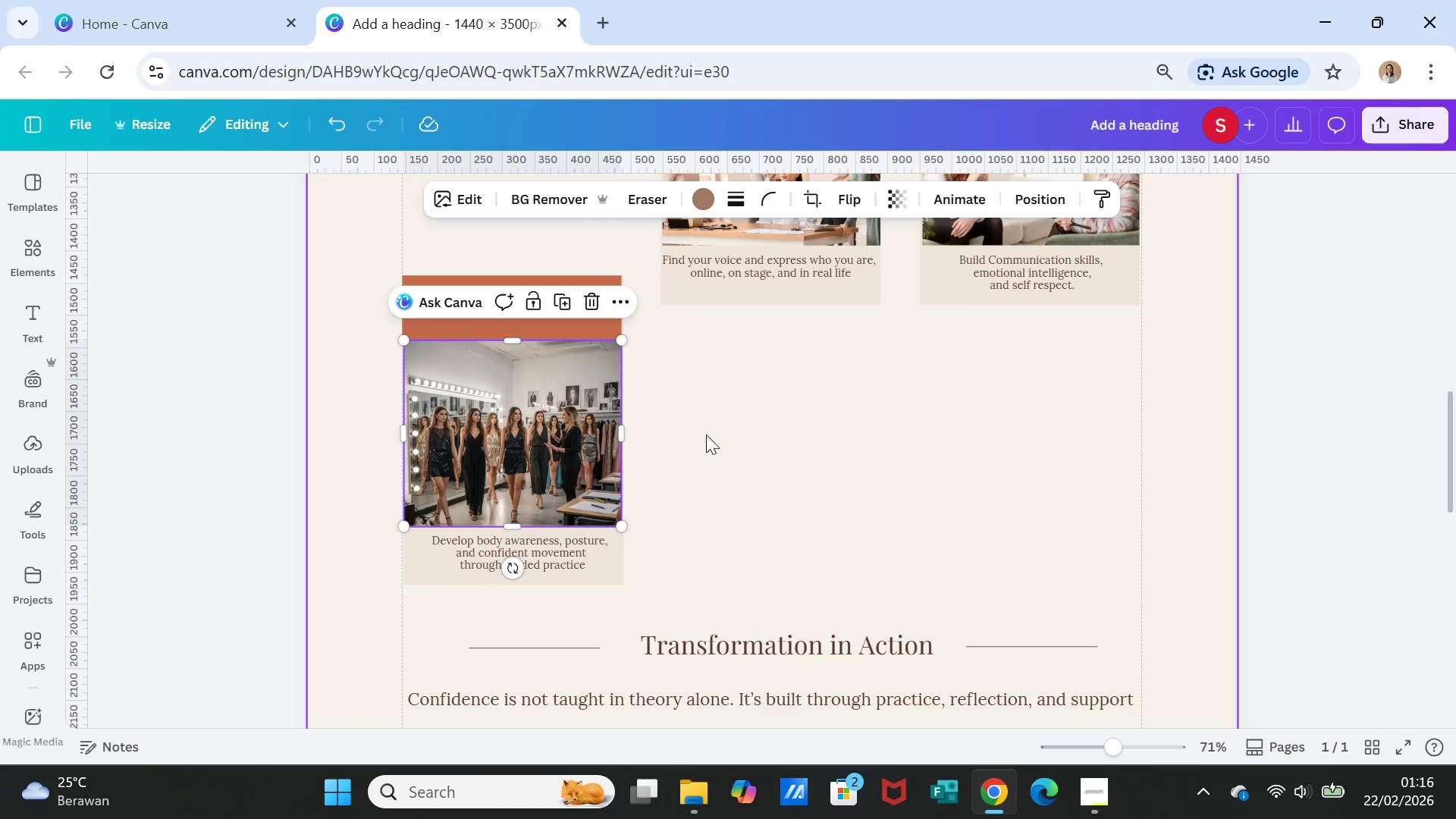 
left_click([706, 435])
 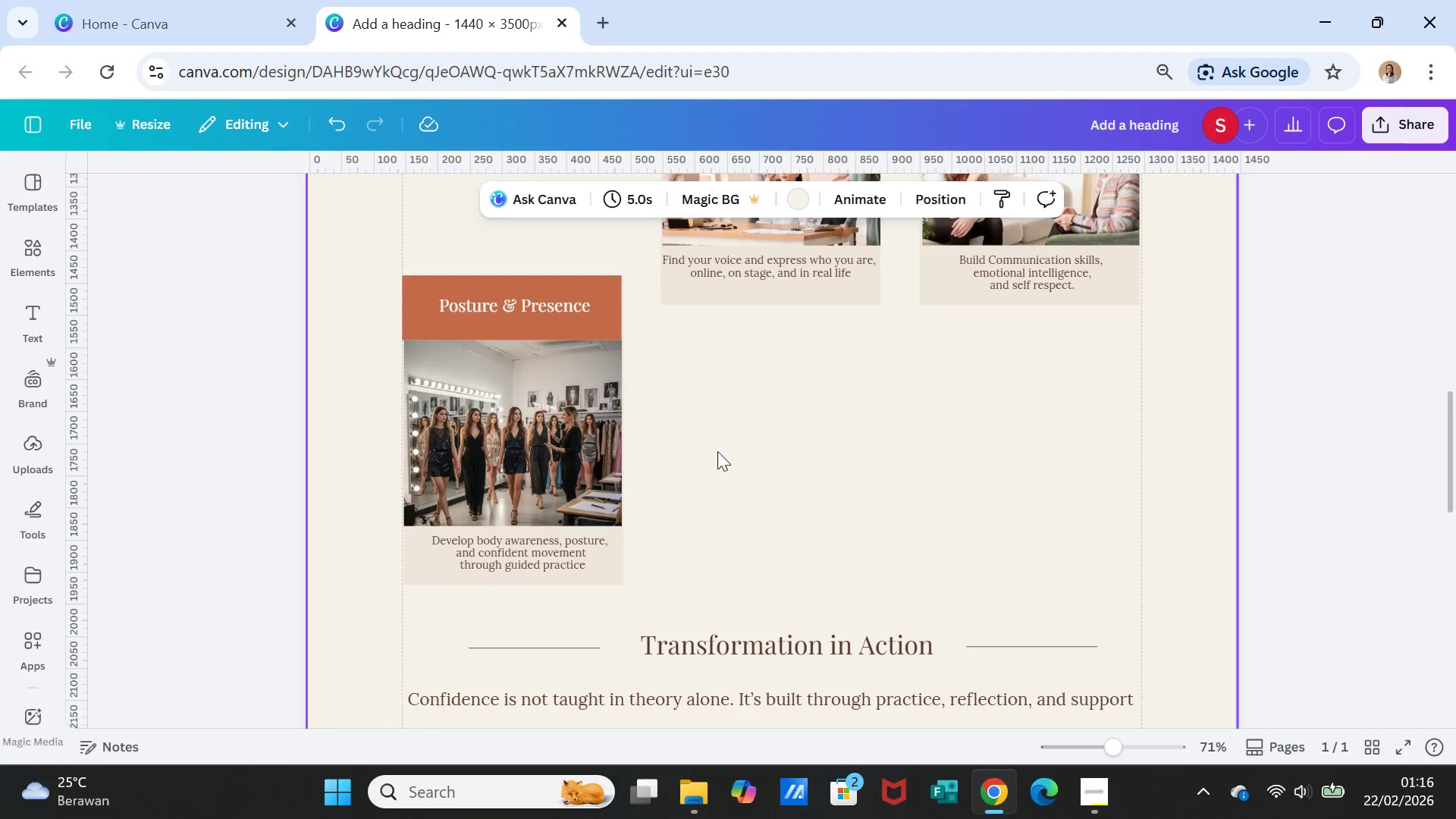 
scroll: coordinate [719, 459], scroll_direction: down, amount: 1.0
 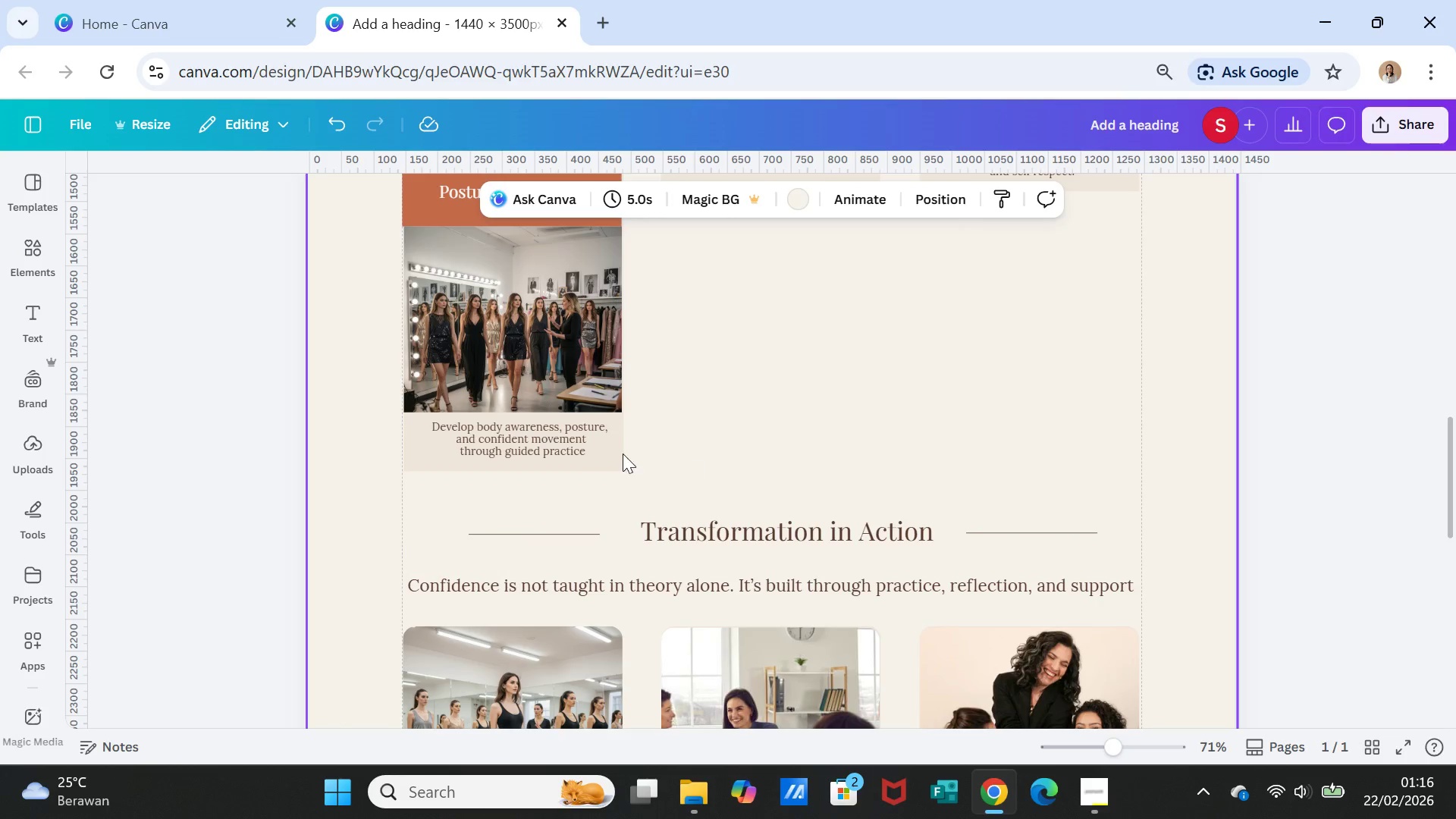 
left_click([526, 427])
 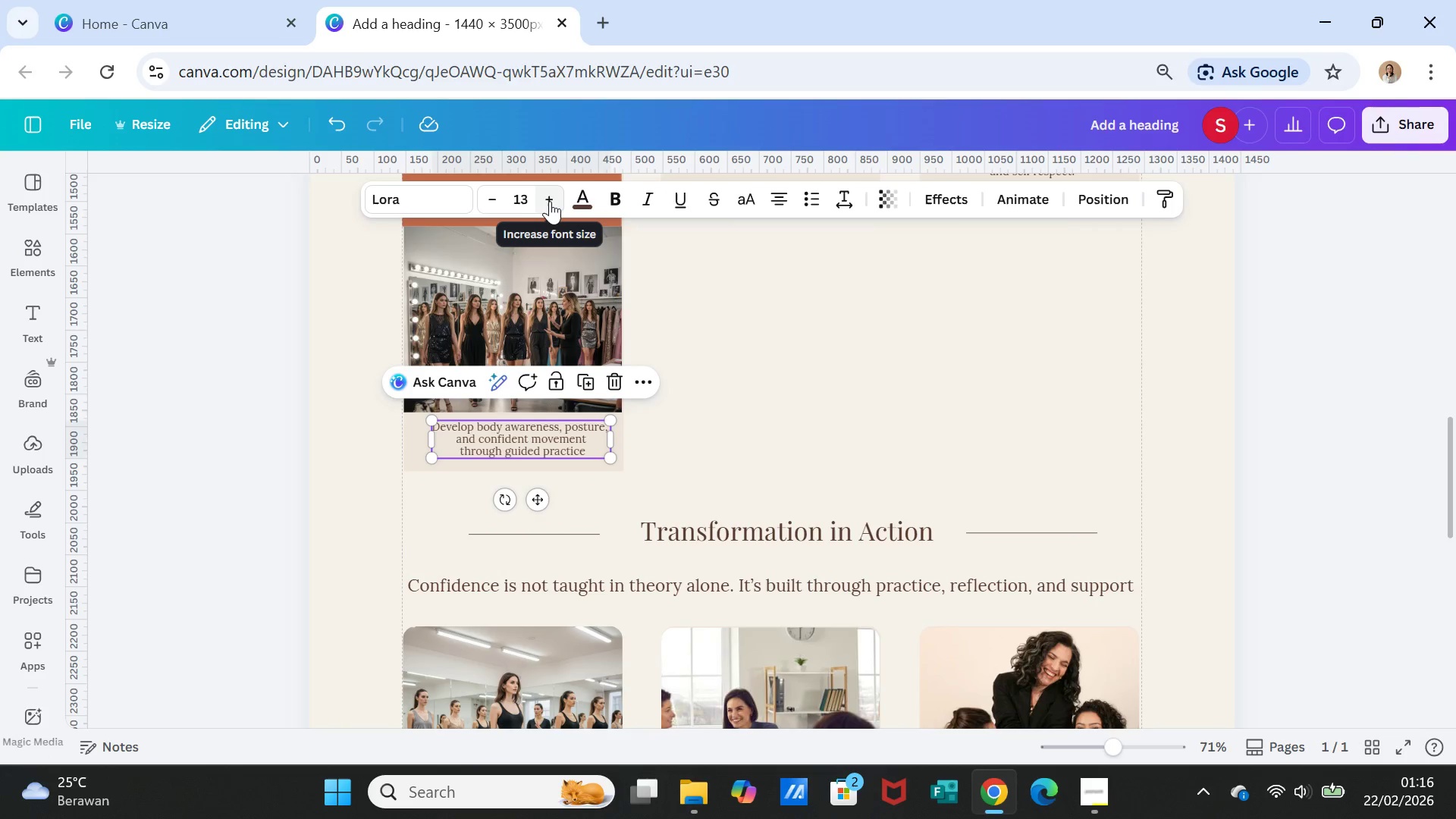 
left_click([550, 200])
 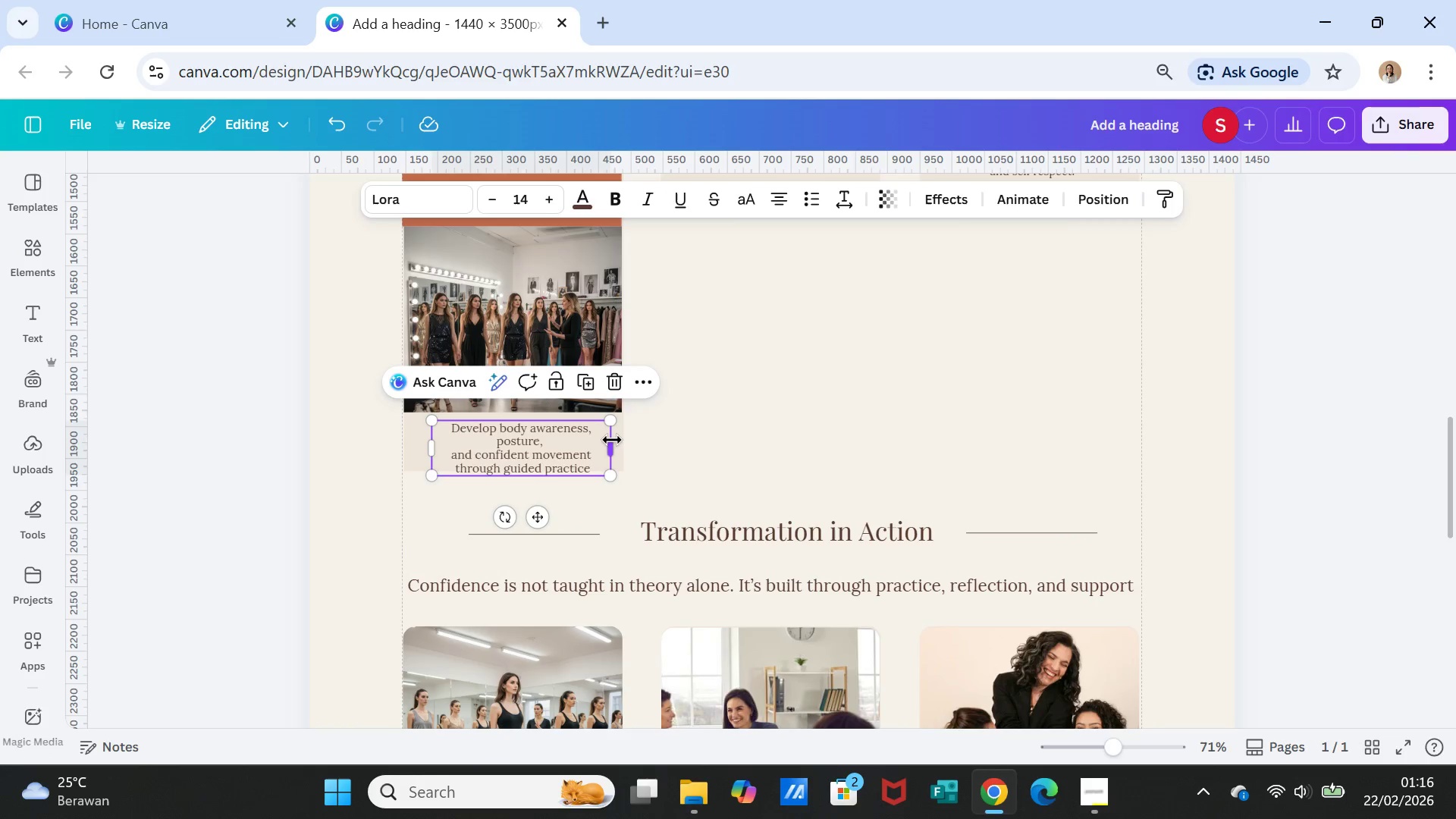 
left_click_drag(start_coordinate=[613, 444], to_coordinate=[623, 442])
 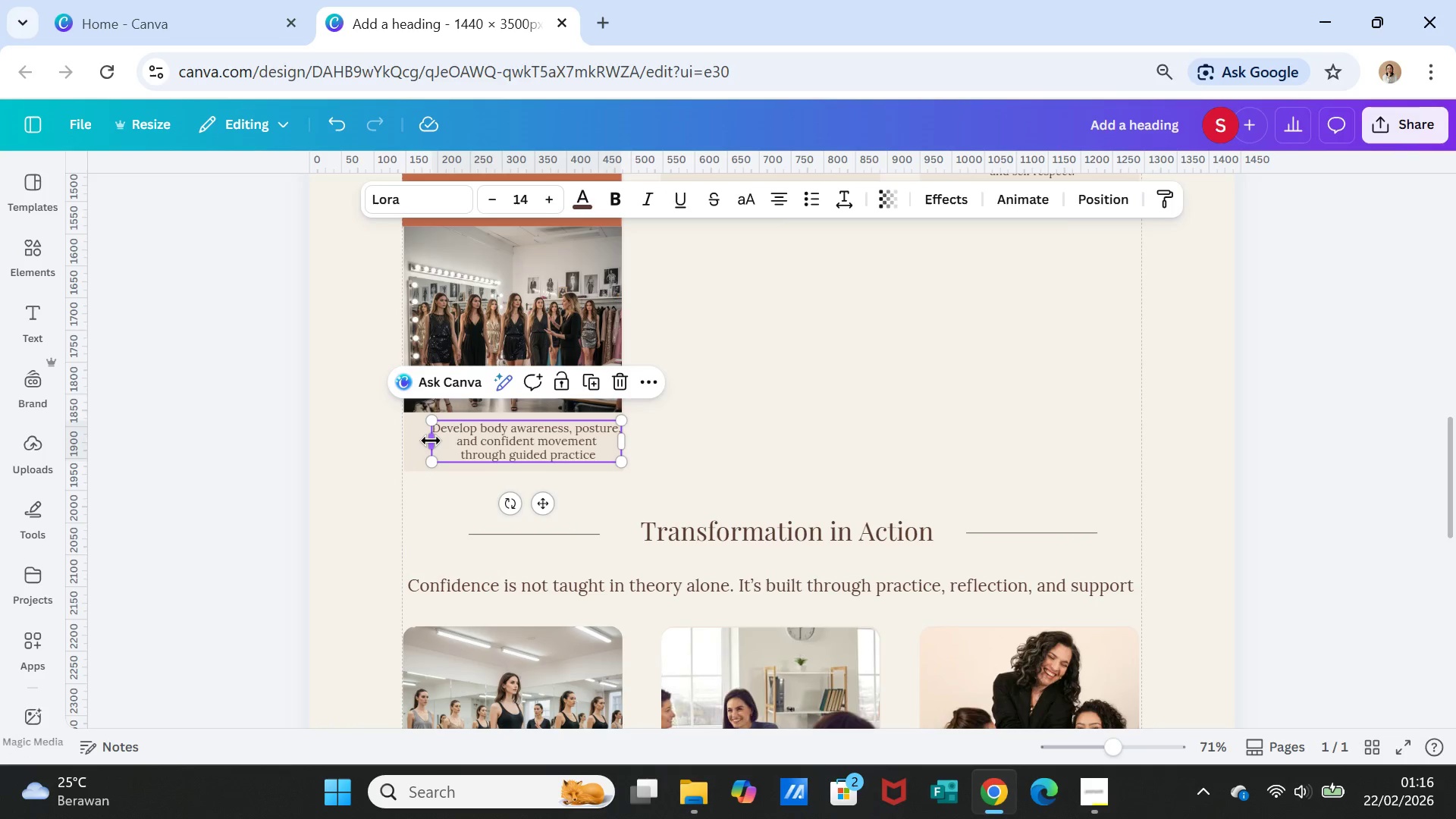 
left_click_drag(start_coordinate=[431, 441], to_coordinate=[419, 441])
 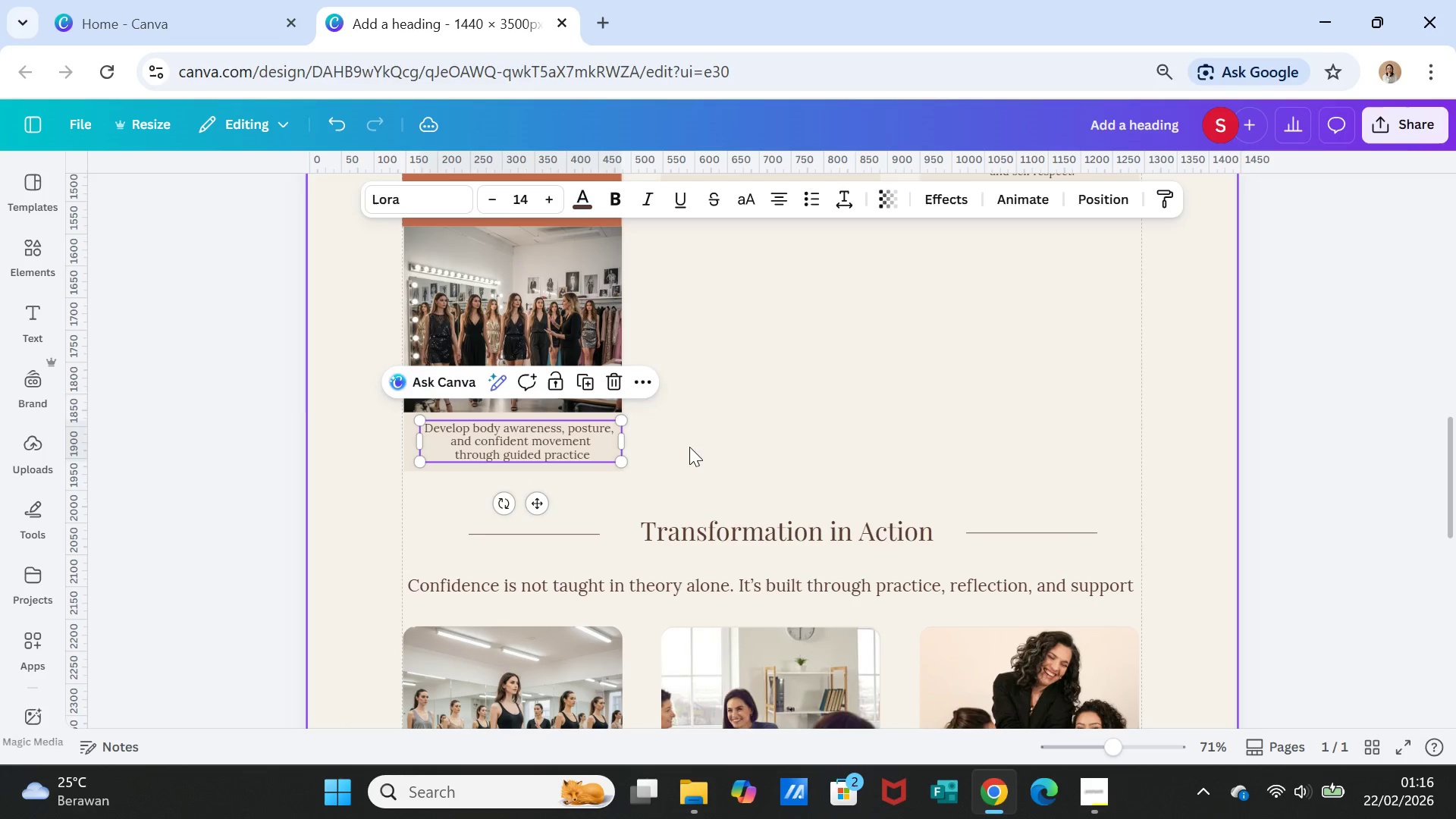 
left_click([689, 447])
 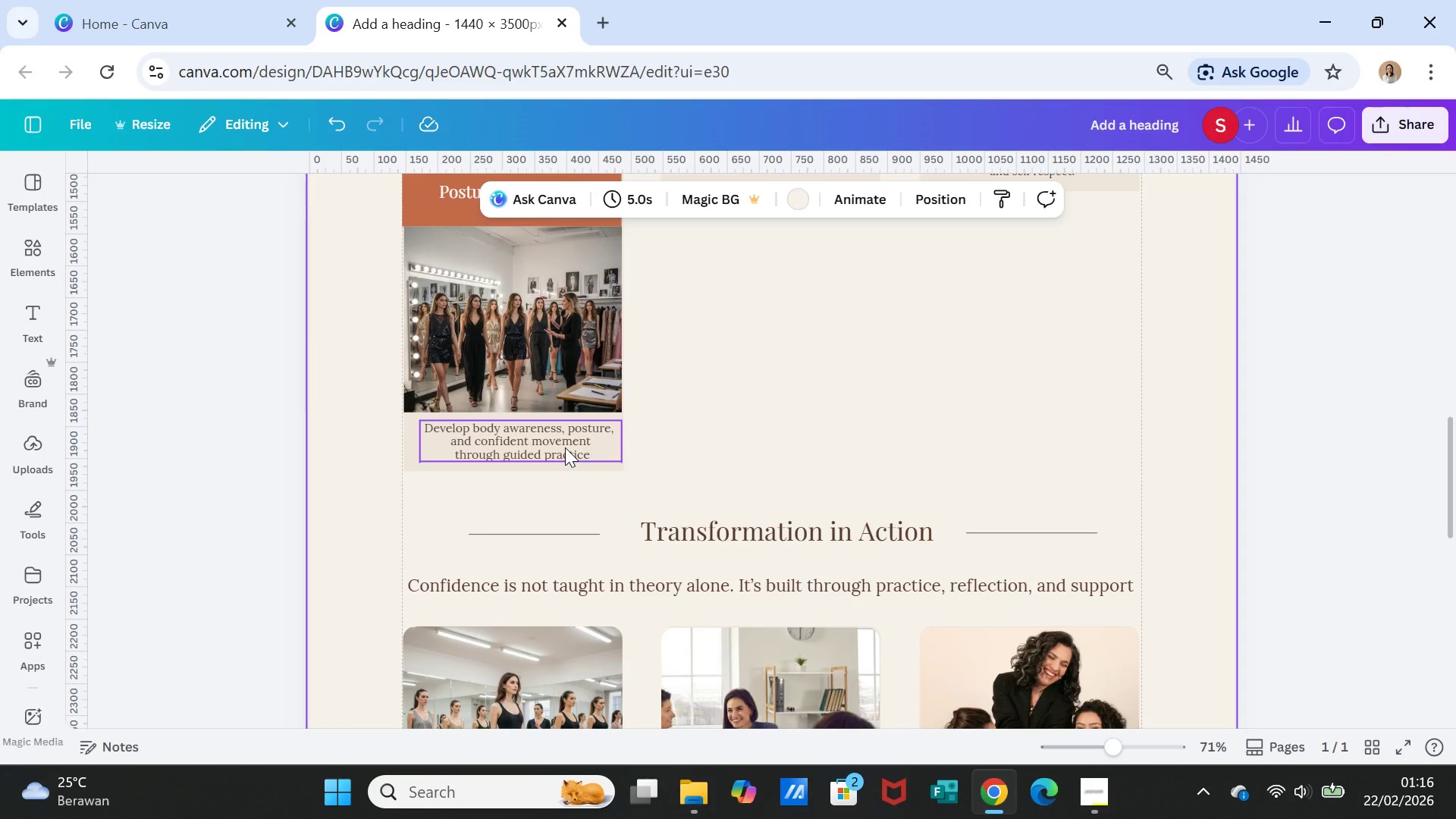 
left_click_drag(start_coordinate=[565, 447], to_coordinate=[558, 447])
 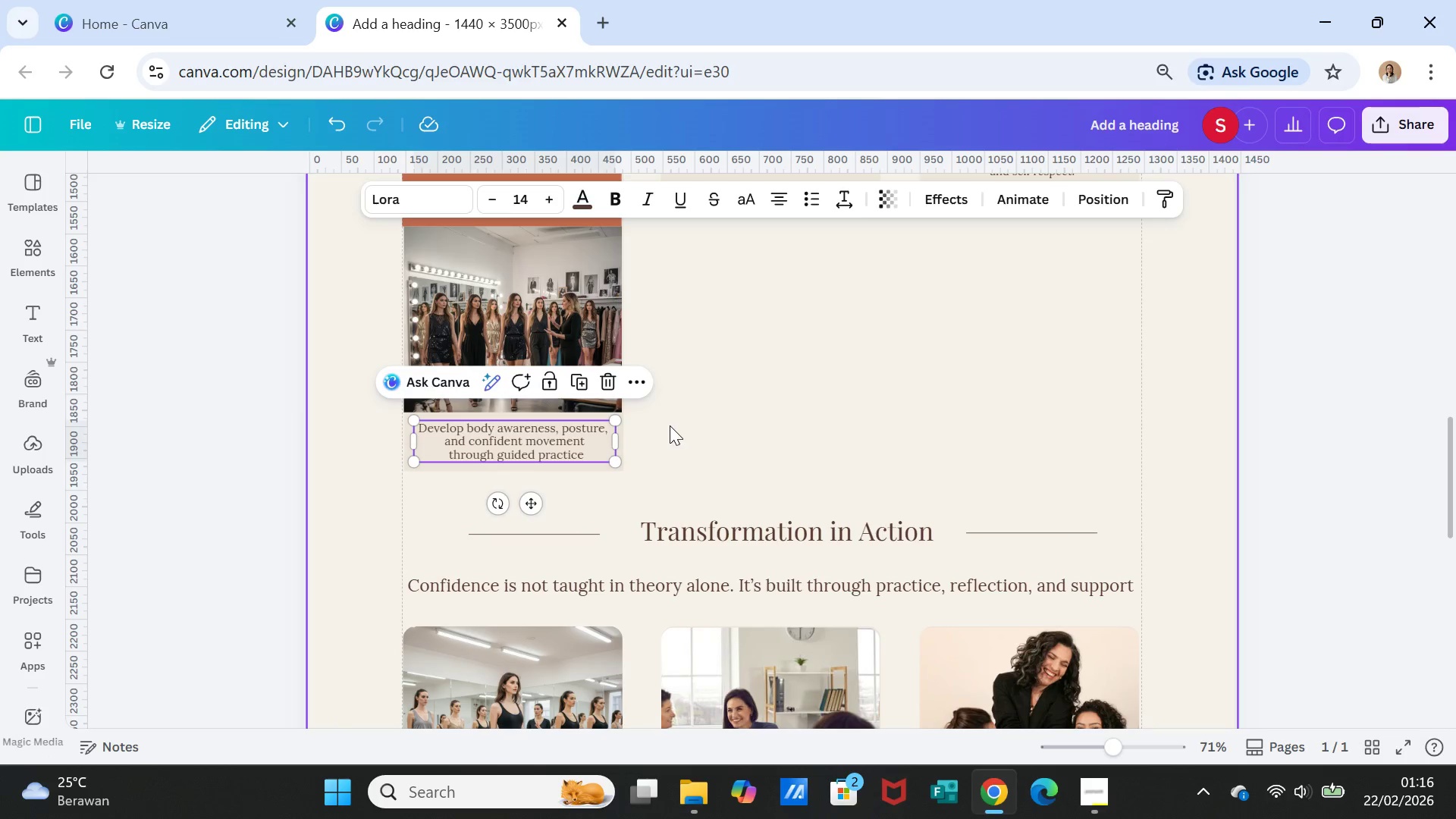 
left_click([673, 425])
 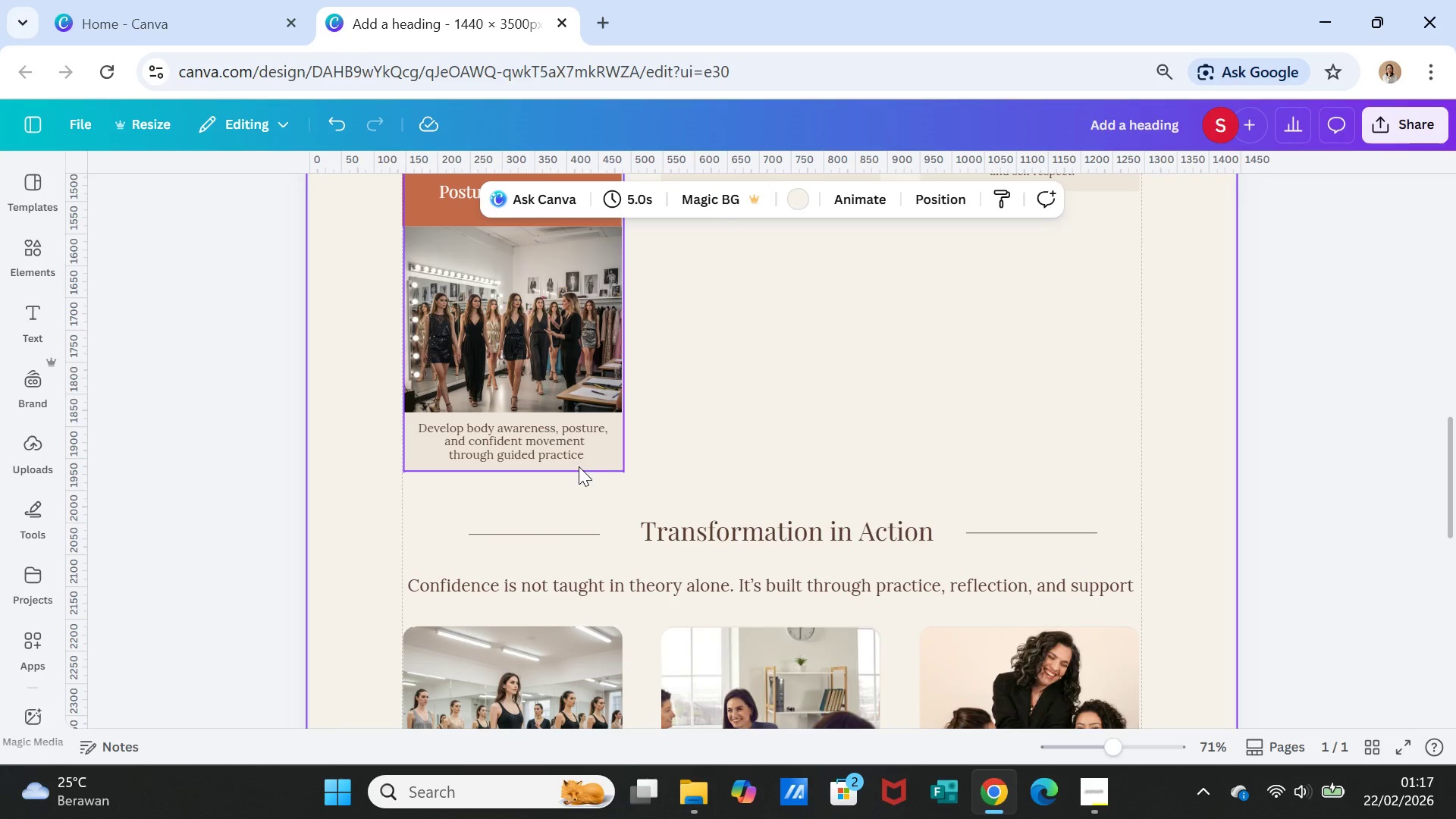 
left_click([579, 466])
 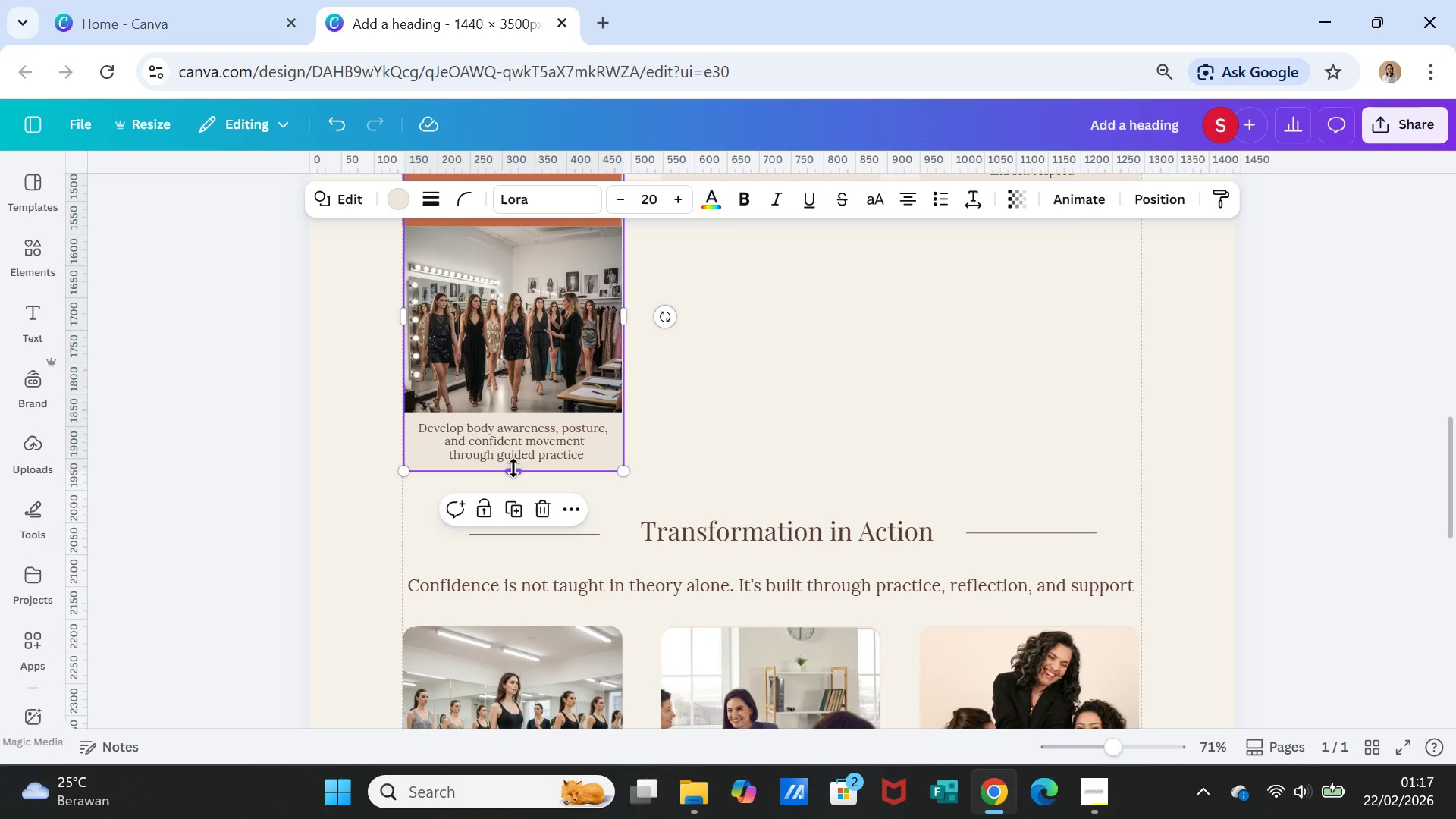 
left_click_drag(start_coordinate=[513, 468], to_coordinate=[513, 483])
 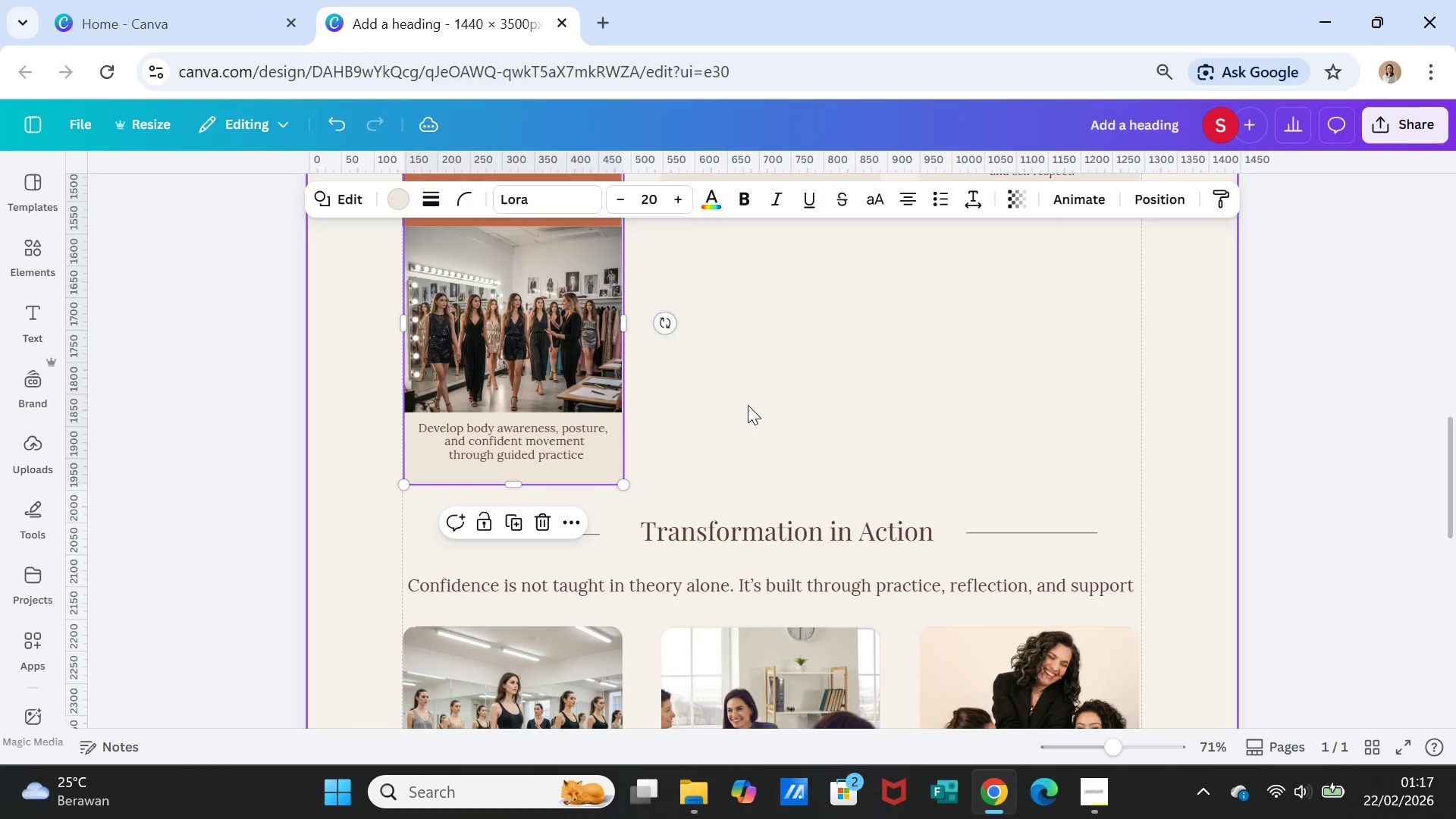 
left_click([748, 405])
 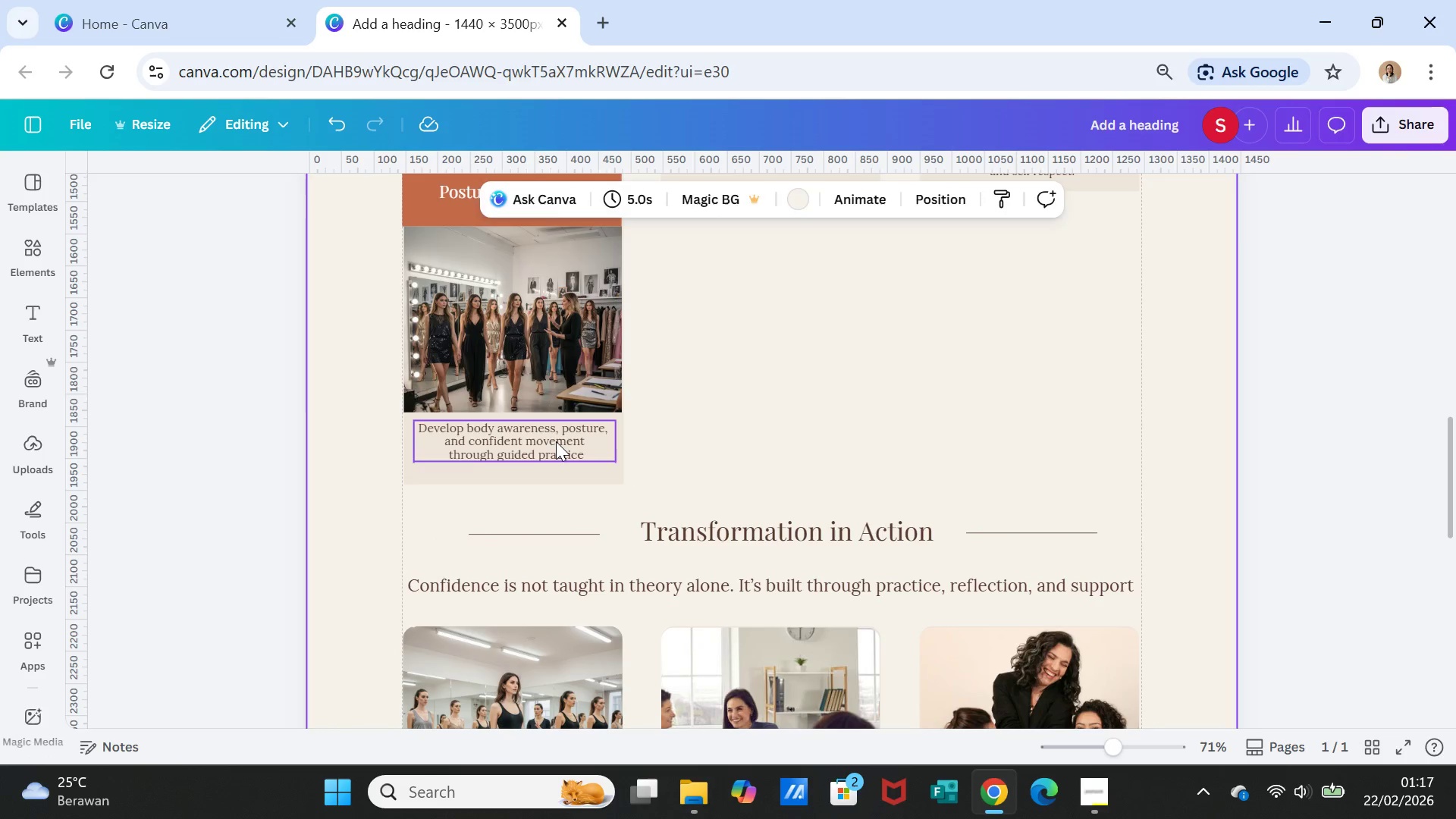 
left_click([556, 441])
 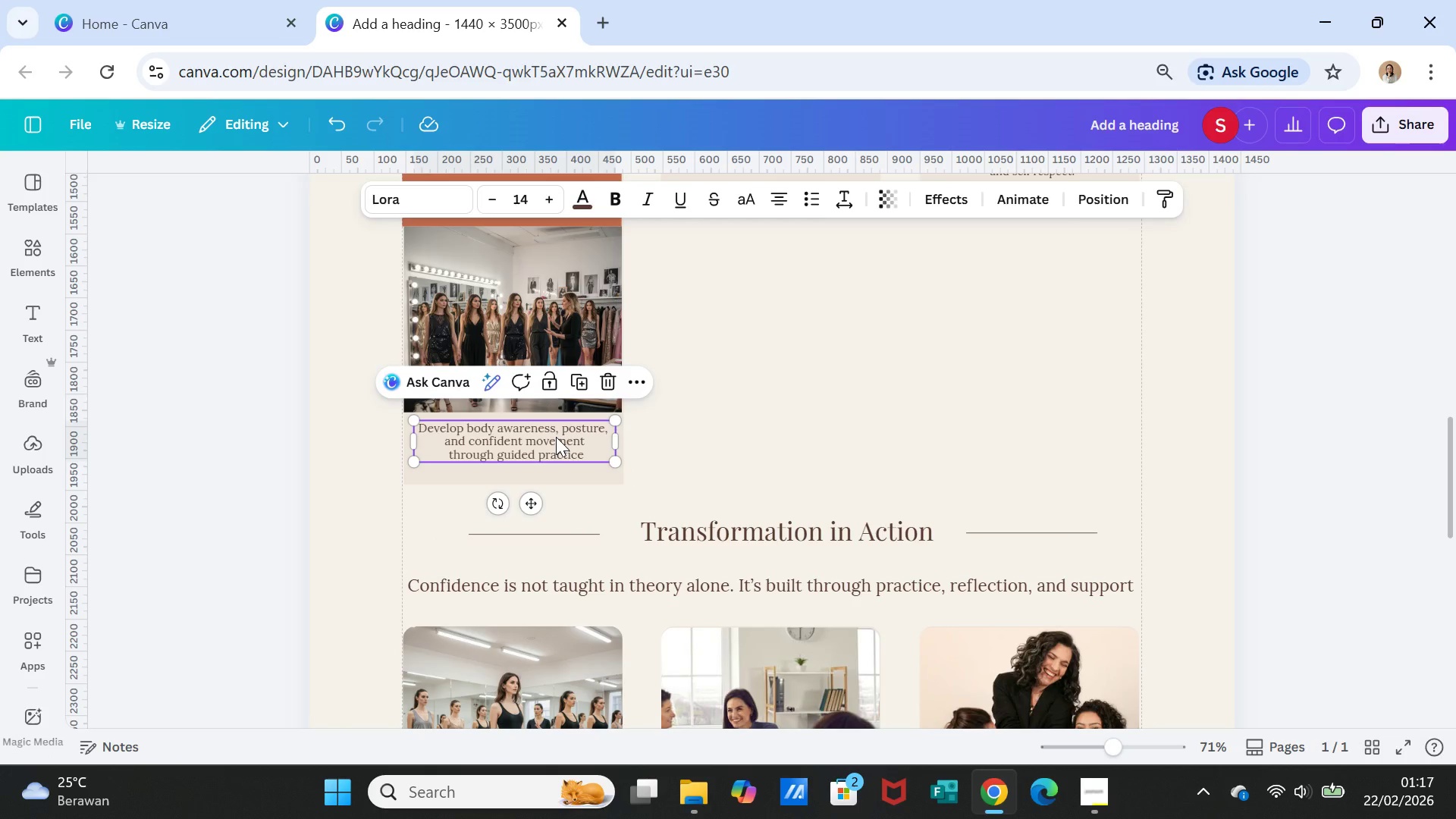 
left_click_drag(start_coordinate=[556, 437], to_coordinate=[557, 447])
 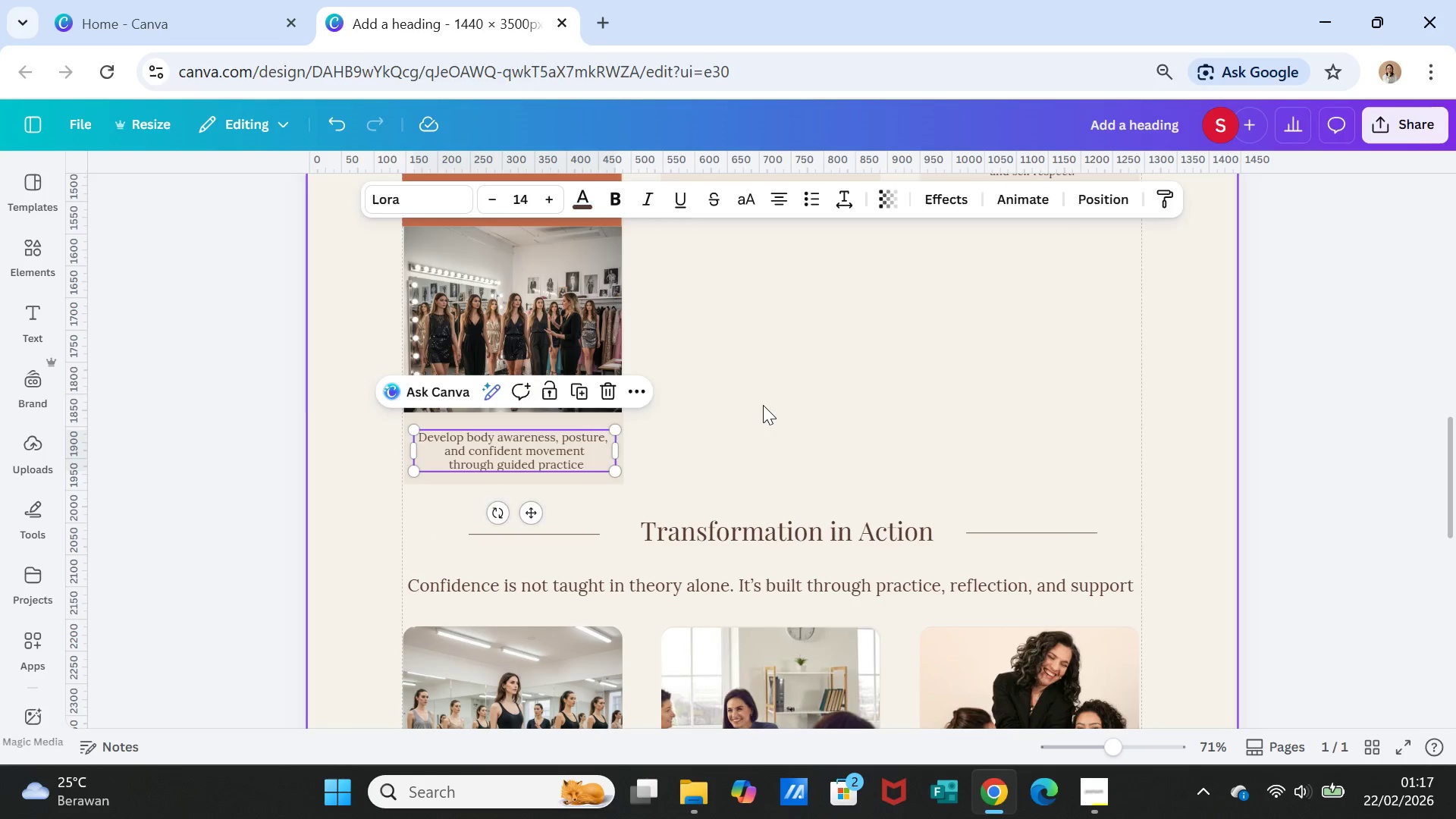 
left_click([763, 405])
 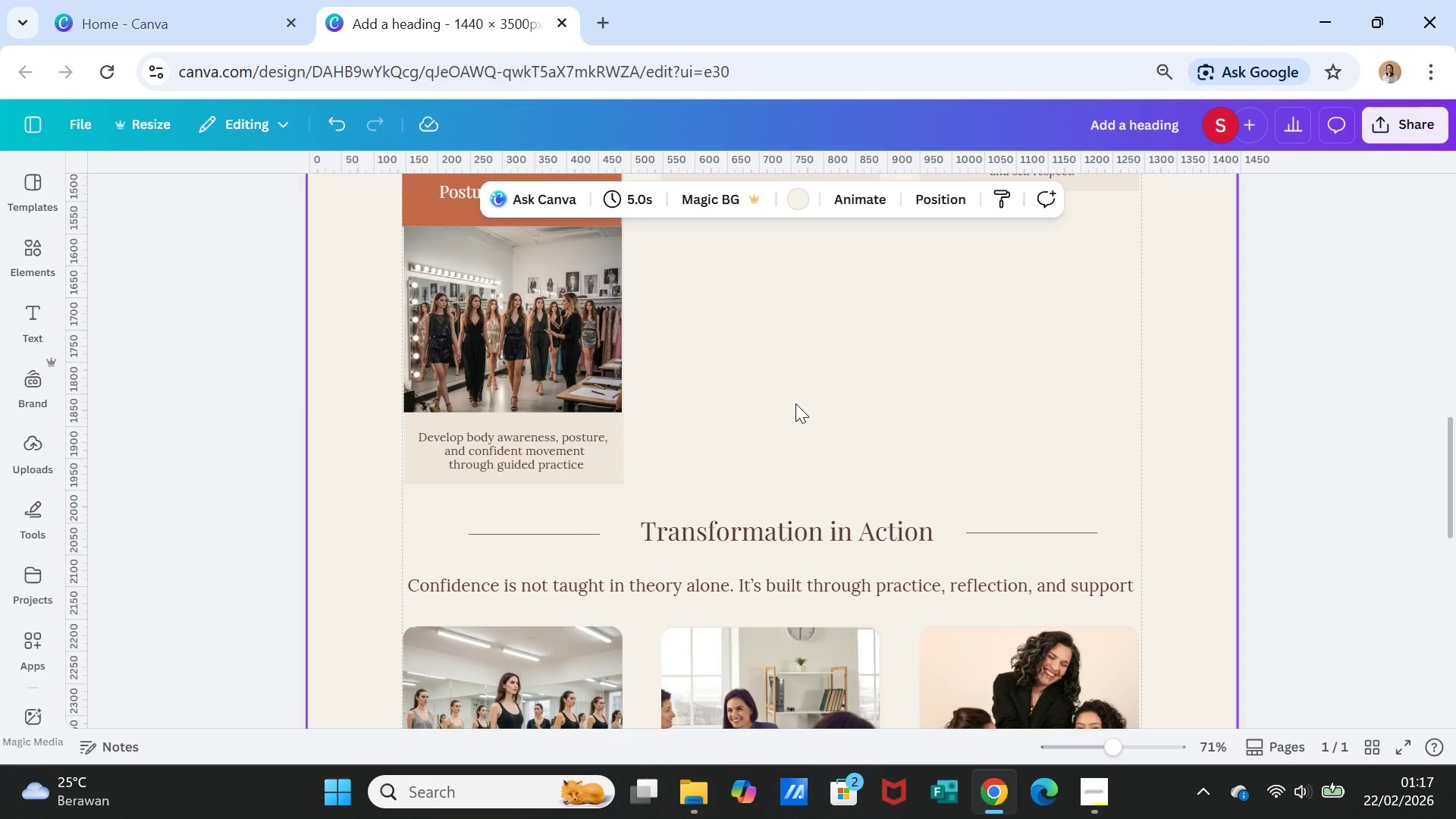 
scroll: coordinate [795, 403], scroll_direction: up, amount: 1.0
 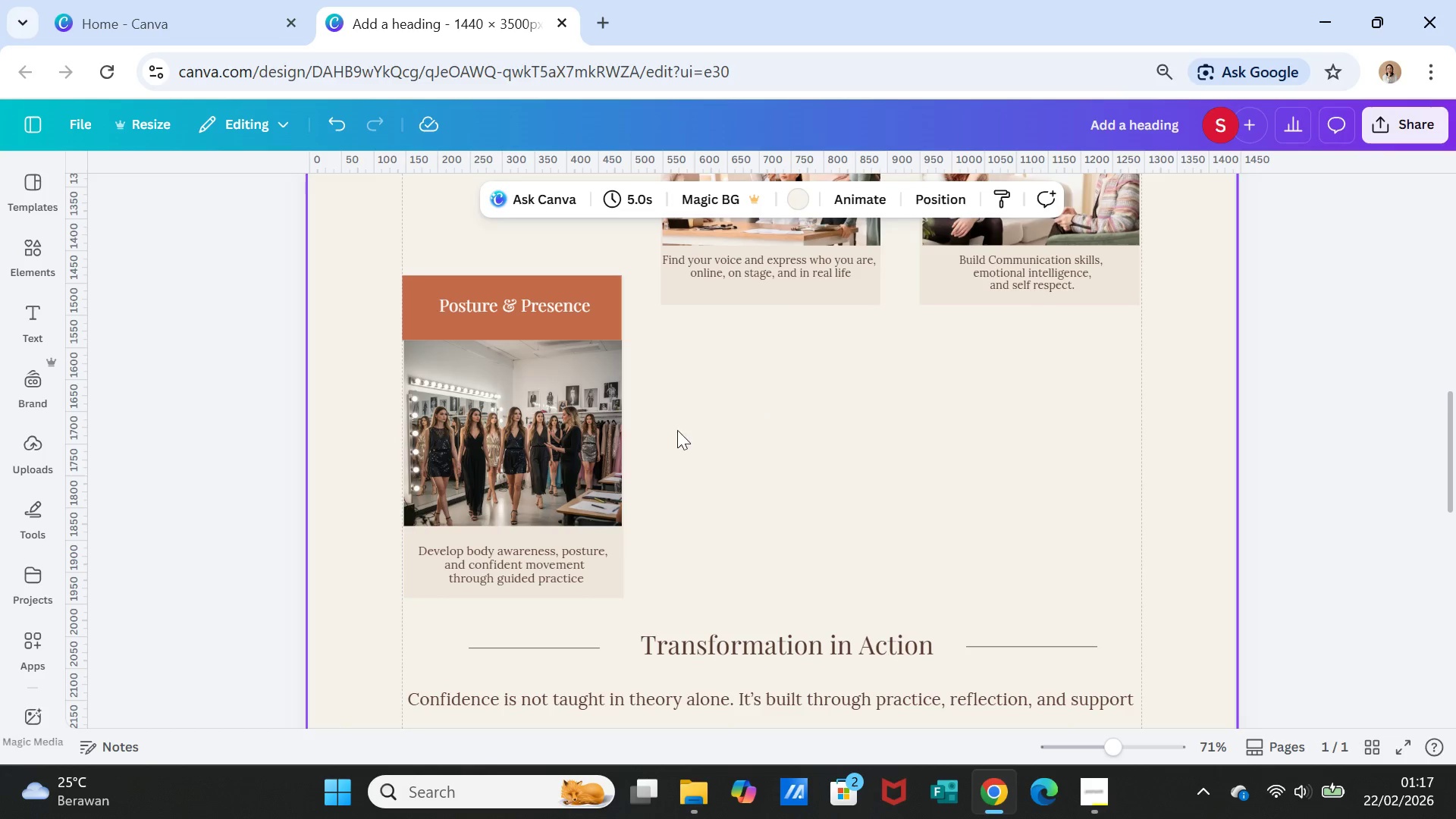 
left_click([511, 464])
 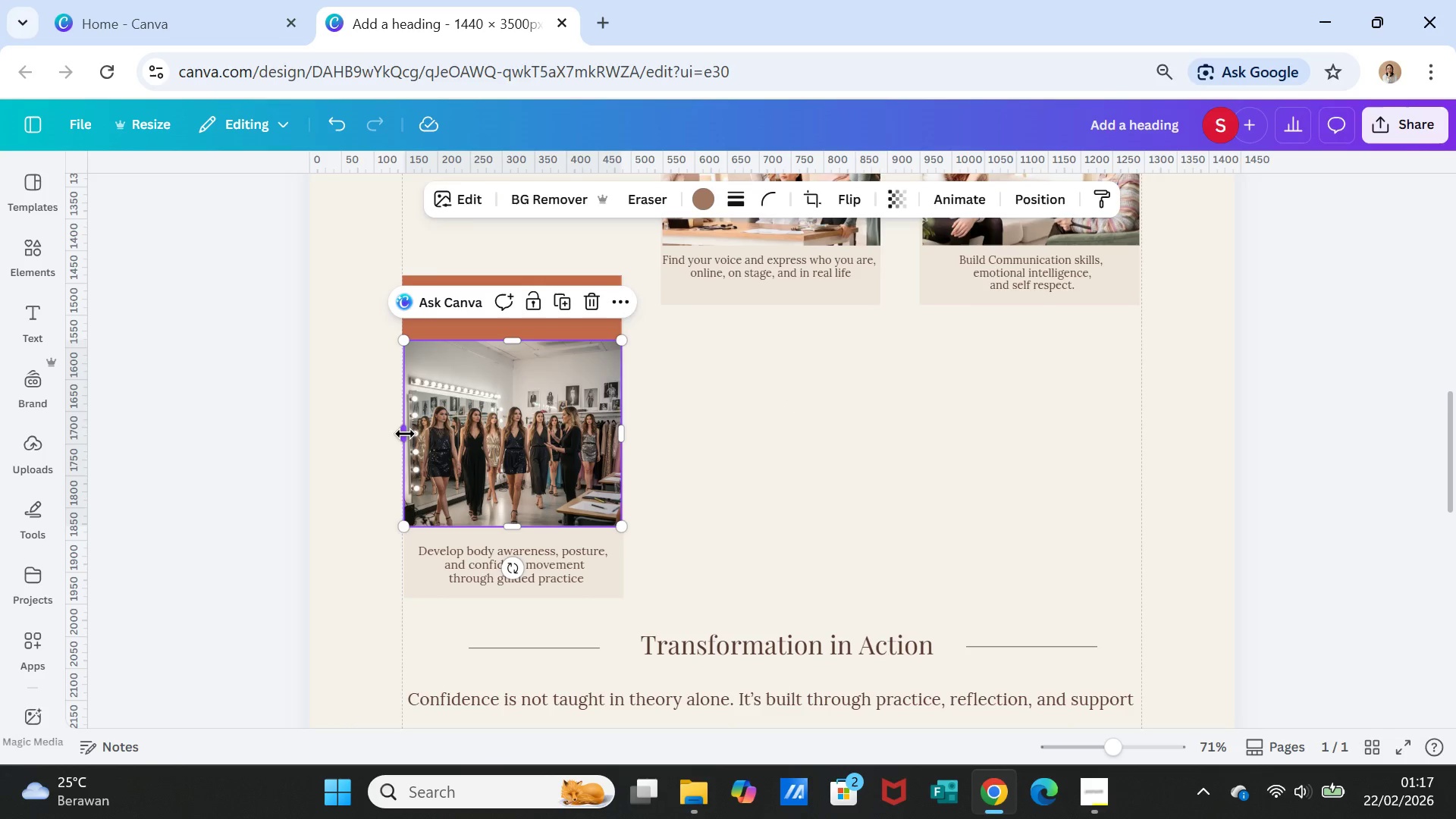 
left_click_drag(start_coordinate=[405, 434], to_coordinate=[404, 438])
 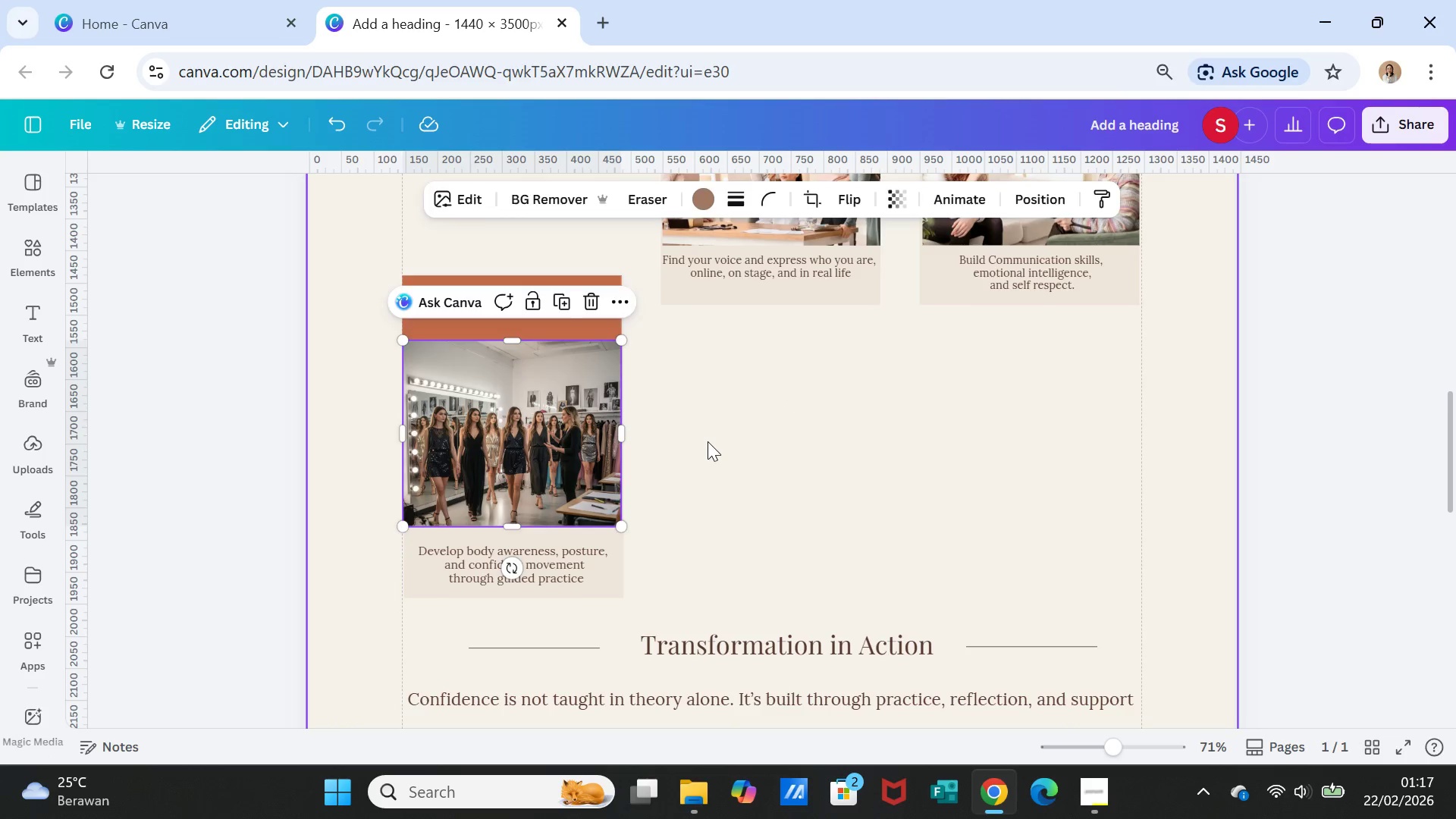 
left_click([708, 441])
 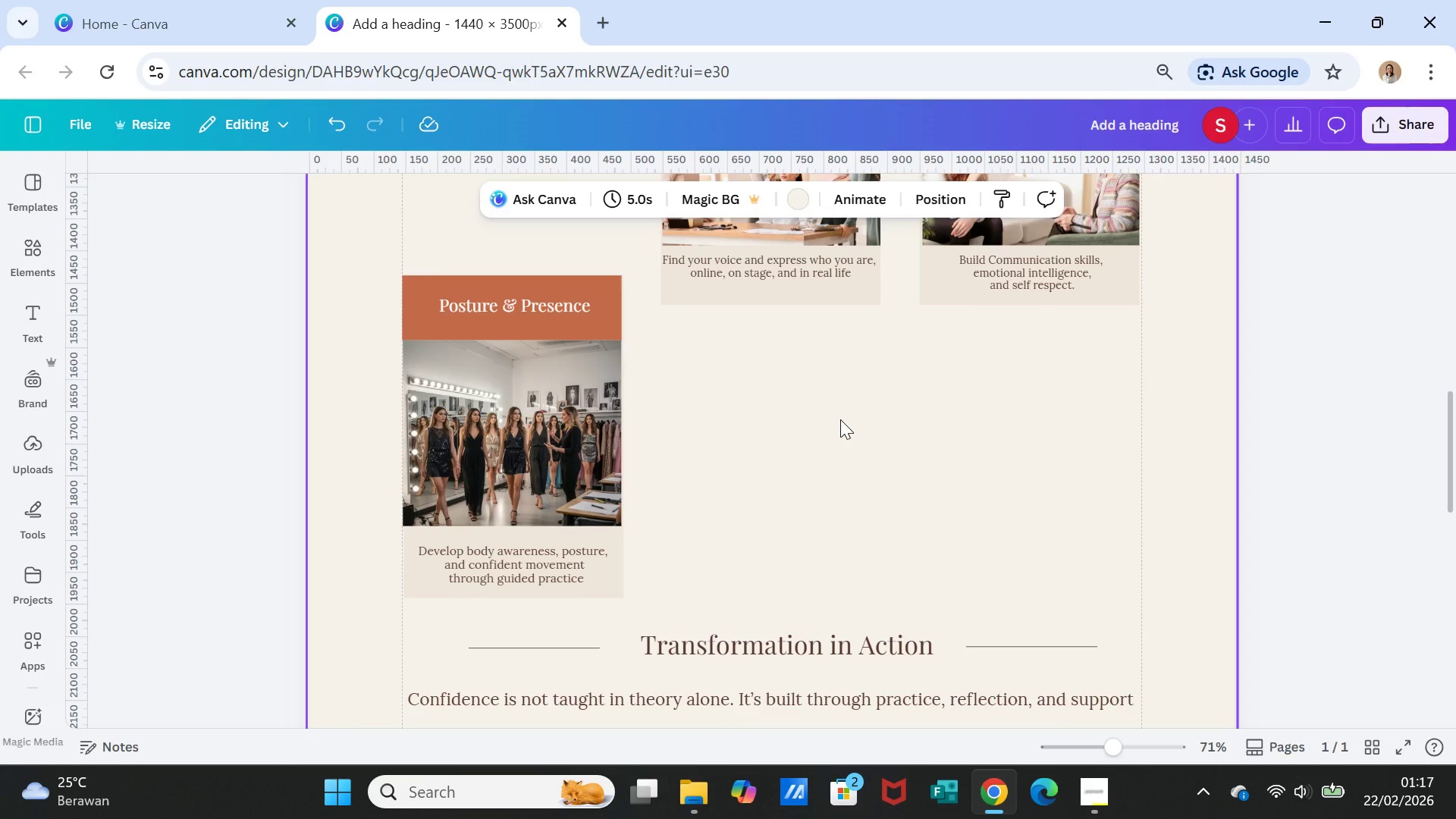 
wait(6.39)
 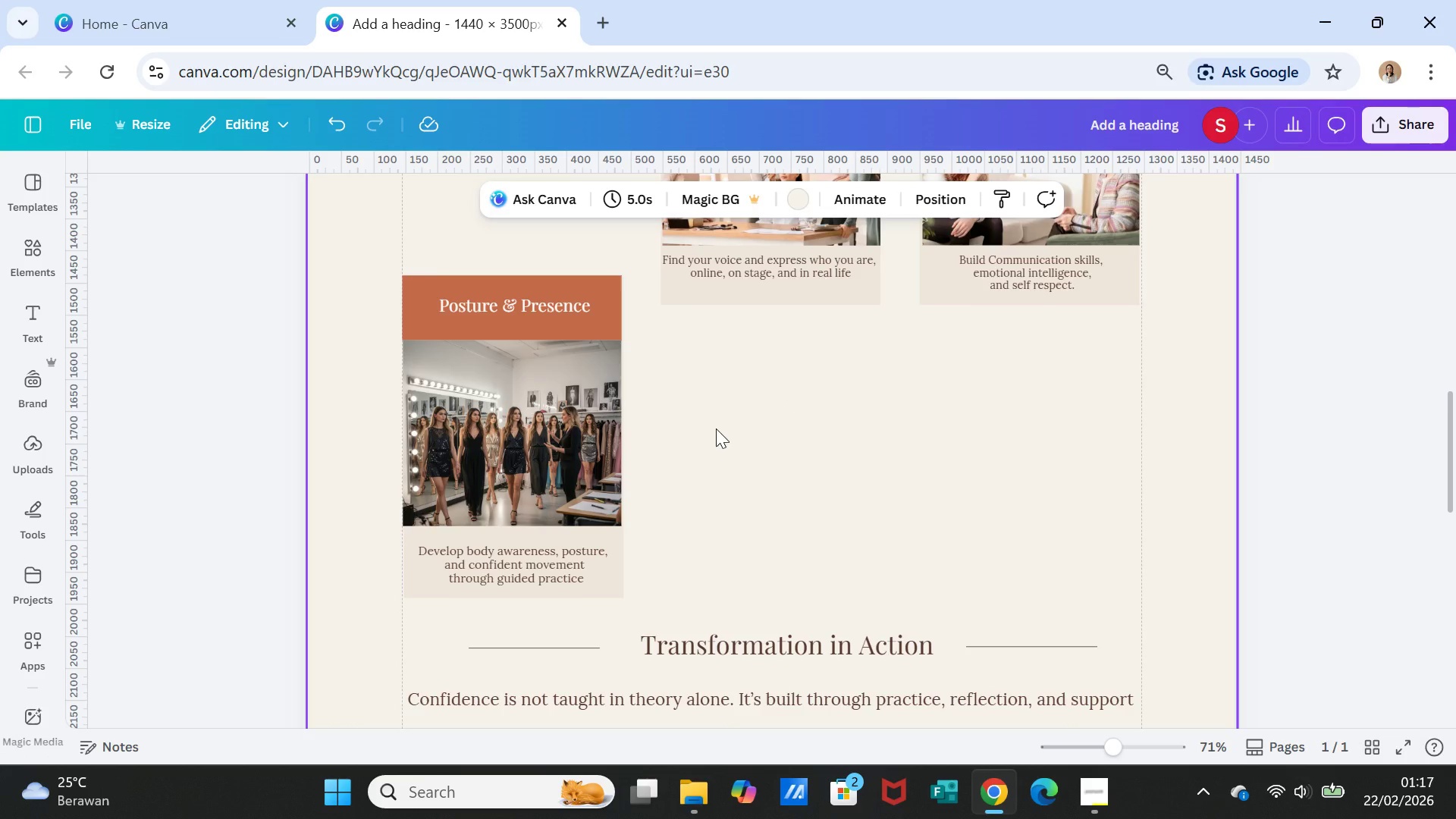 
left_click([557, 312])
 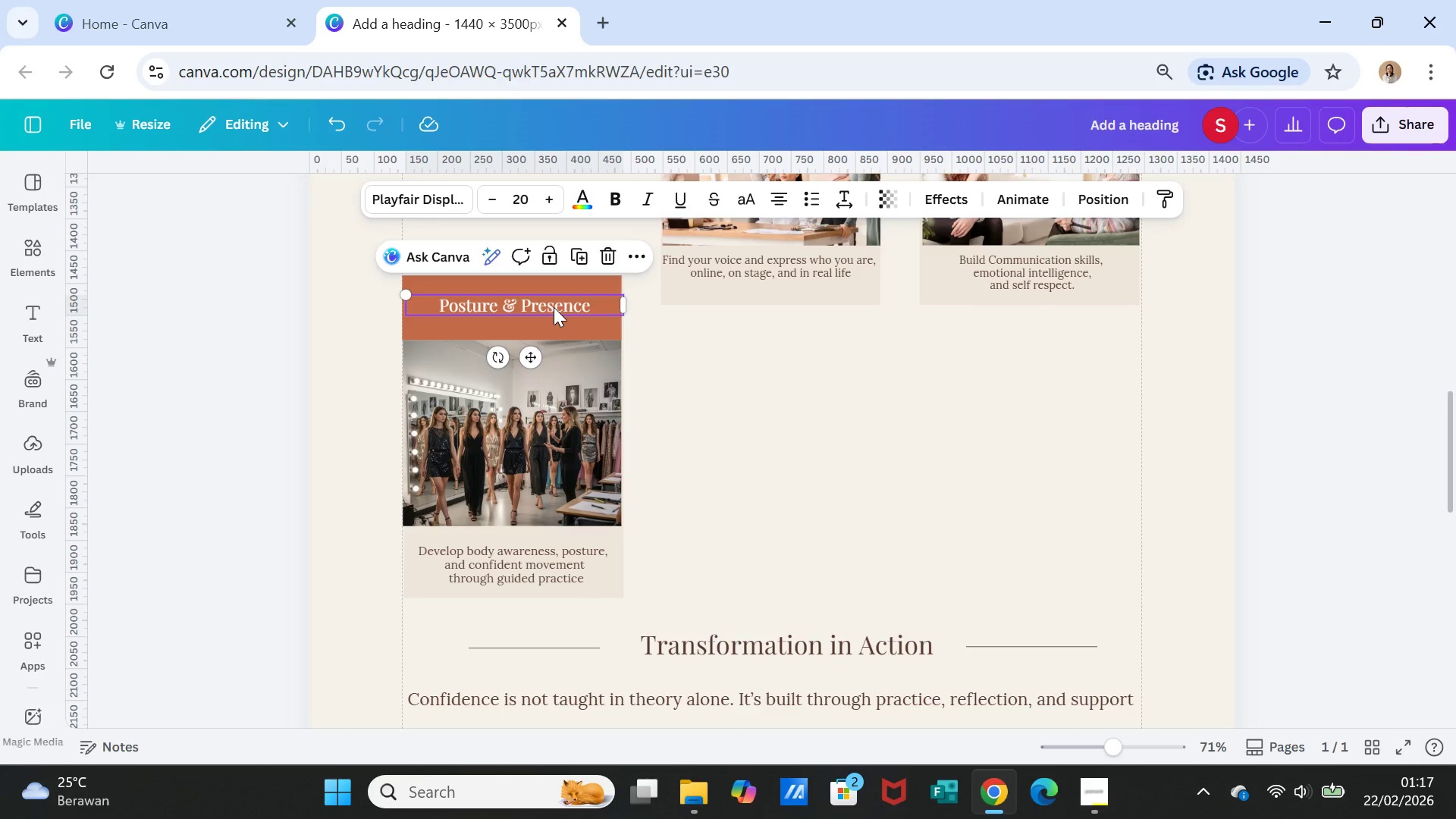 
left_click_drag(start_coordinate=[554, 307], to_coordinate=[554, 312])
 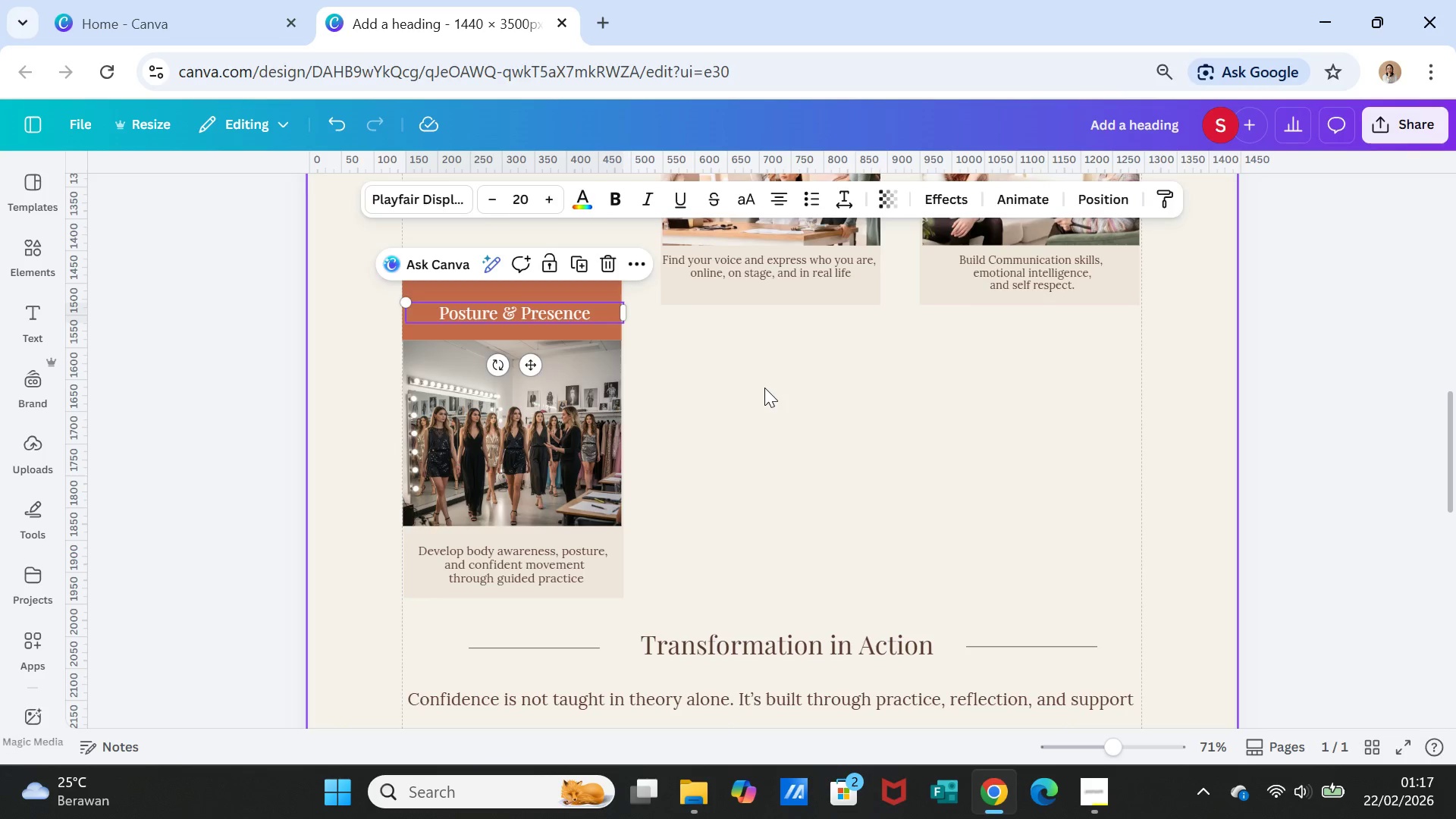 
left_click([764, 388])
 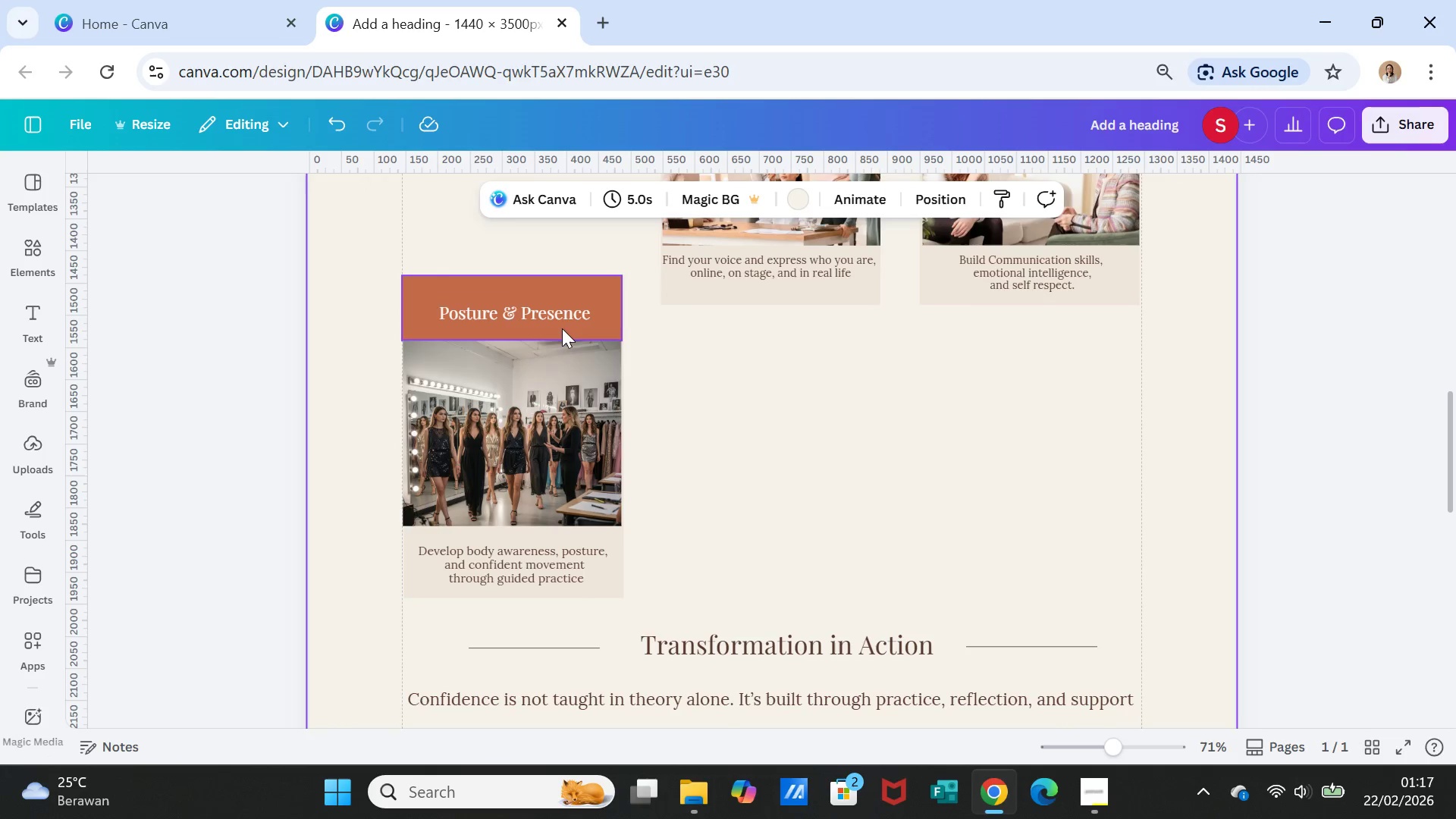 
left_click([557, 318])
 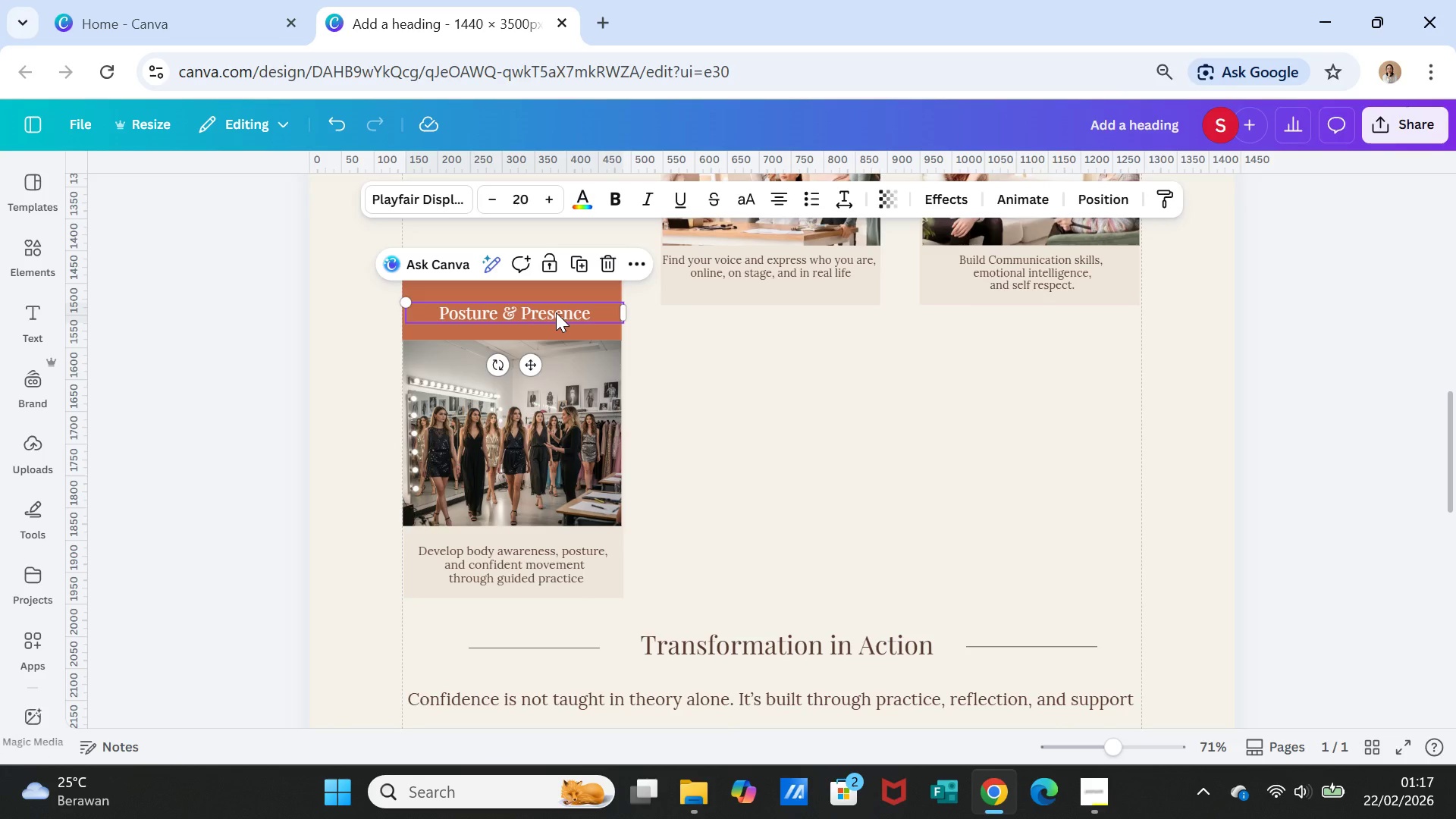 
left_click_drag(start_coordinate=[556, 312], to_coordinate=[556, 306])
 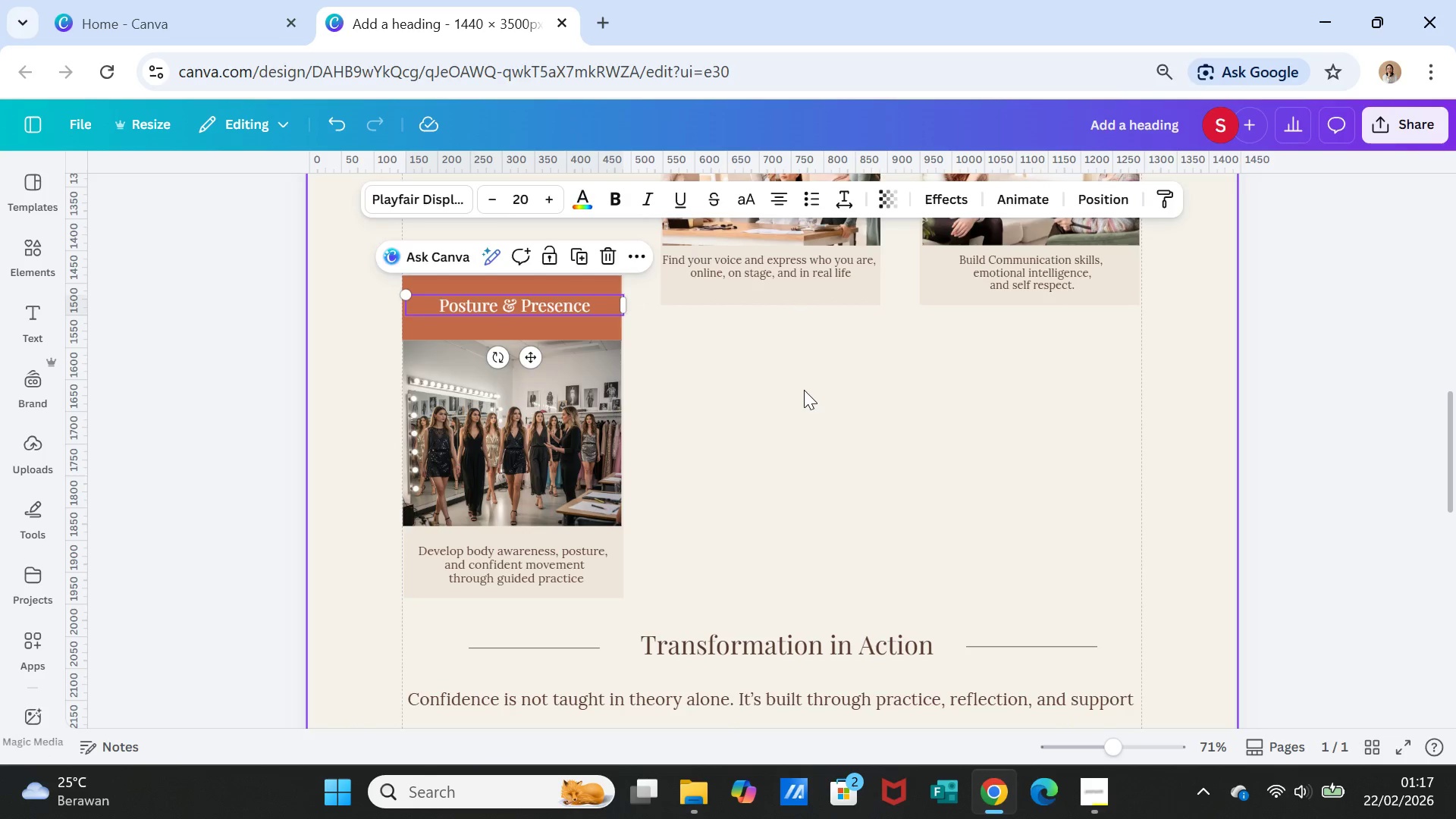 
left_click([804, 390])
 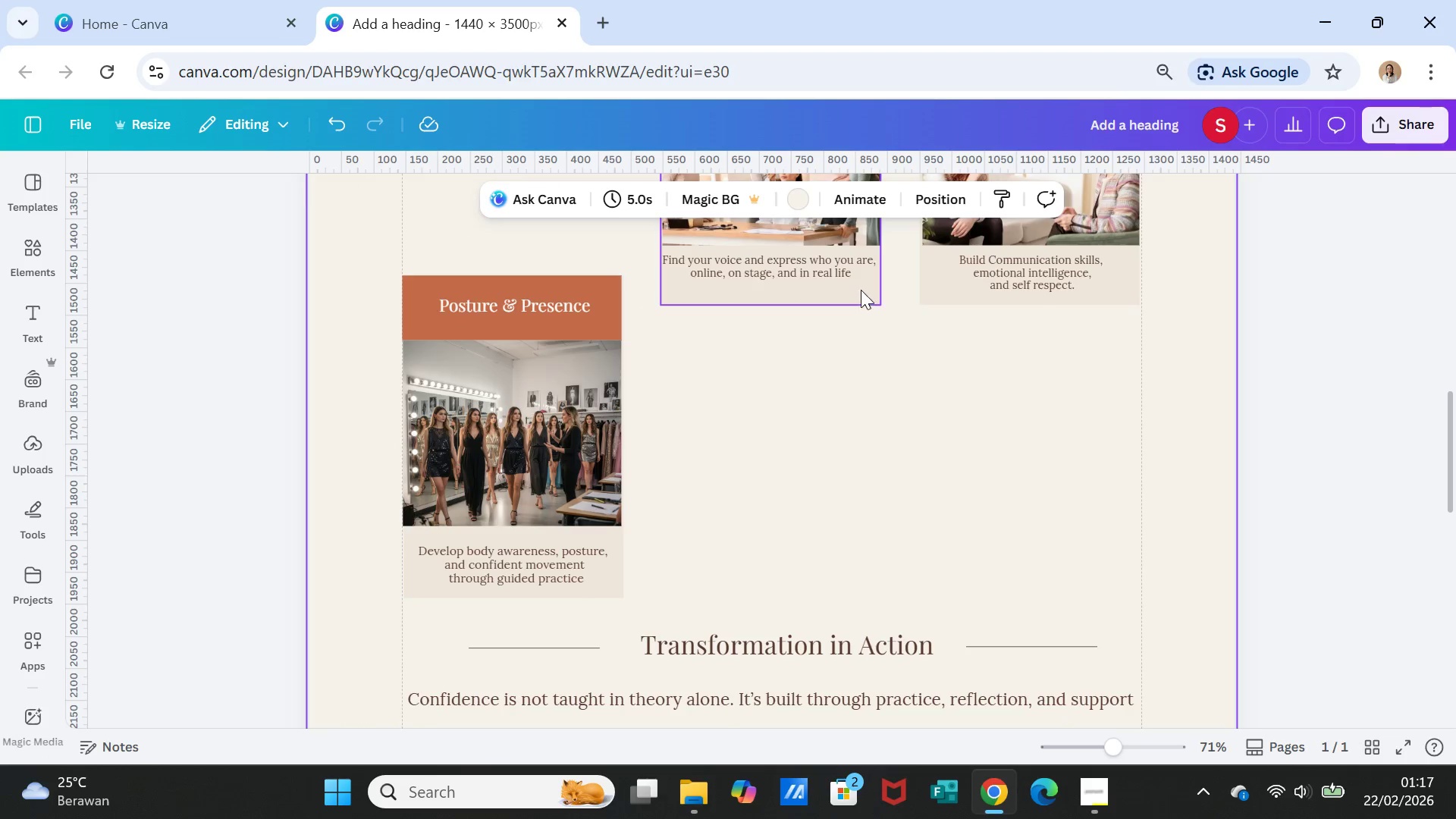 
scroll: coordinate [871, 304], scroll_direction: up, amount: 2.0
 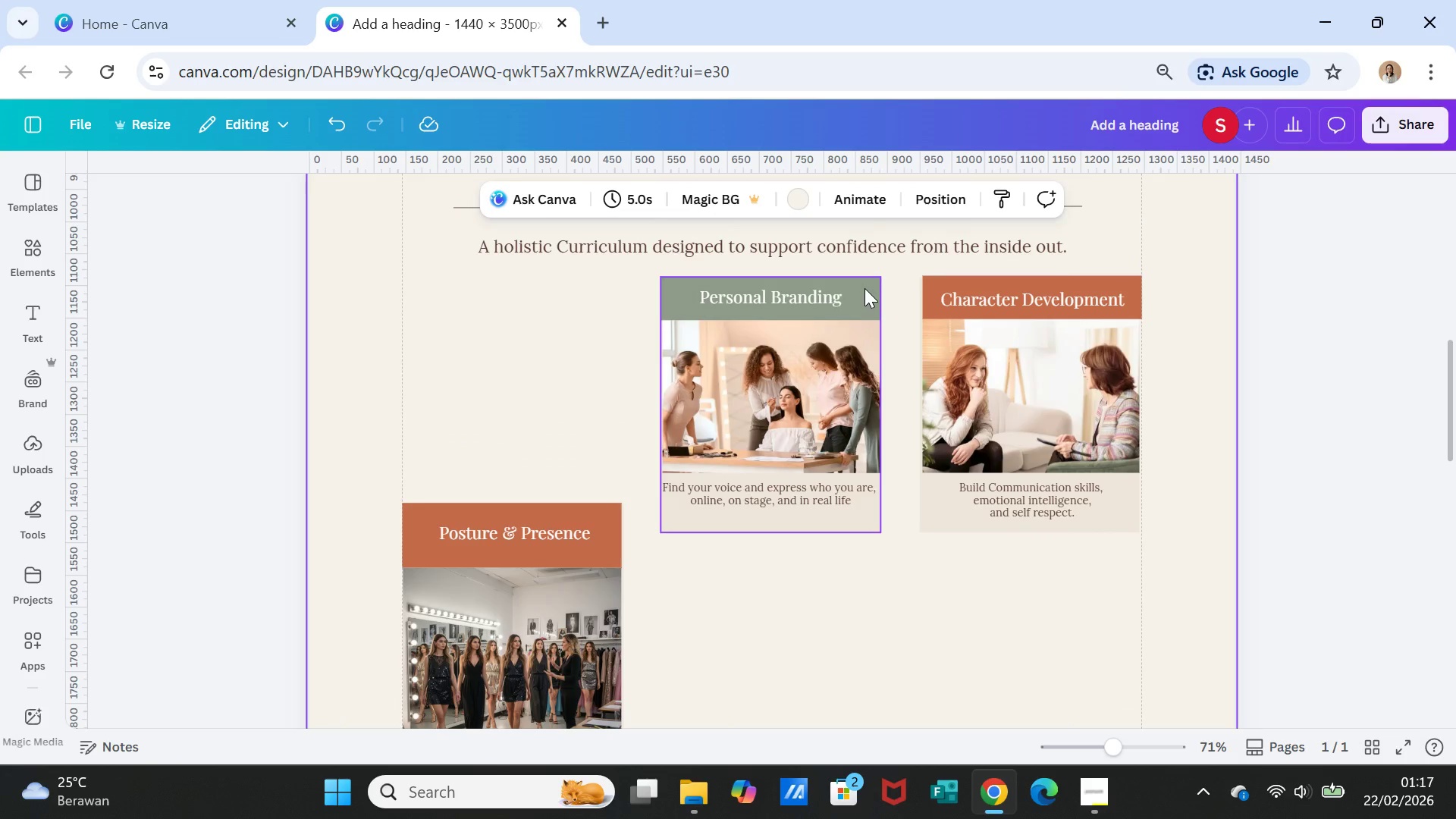 
left_click([864, 288])
 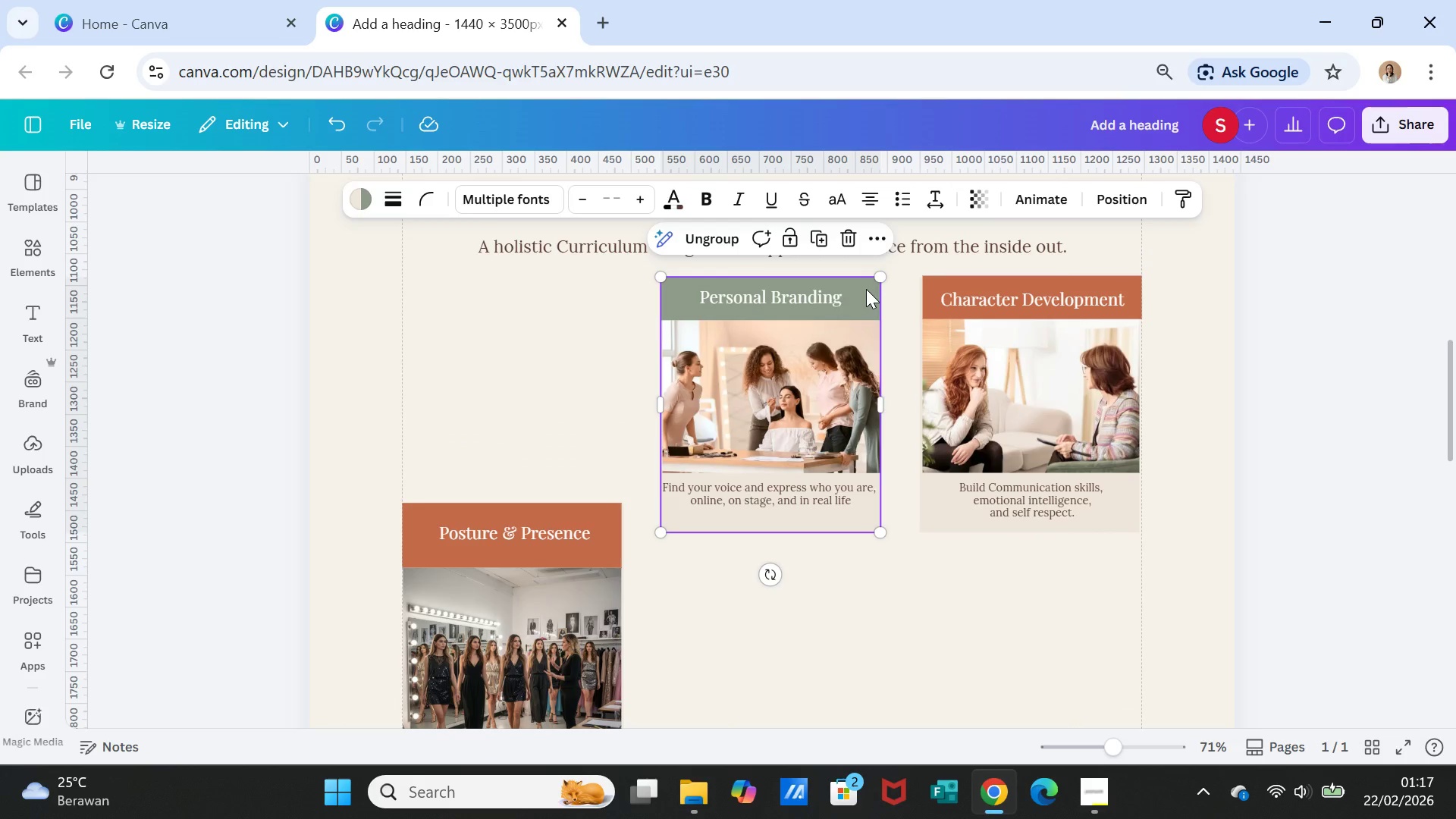 
left_click_drag(start_coordinate=[866, 289], to_coordinate=[864, 514])
 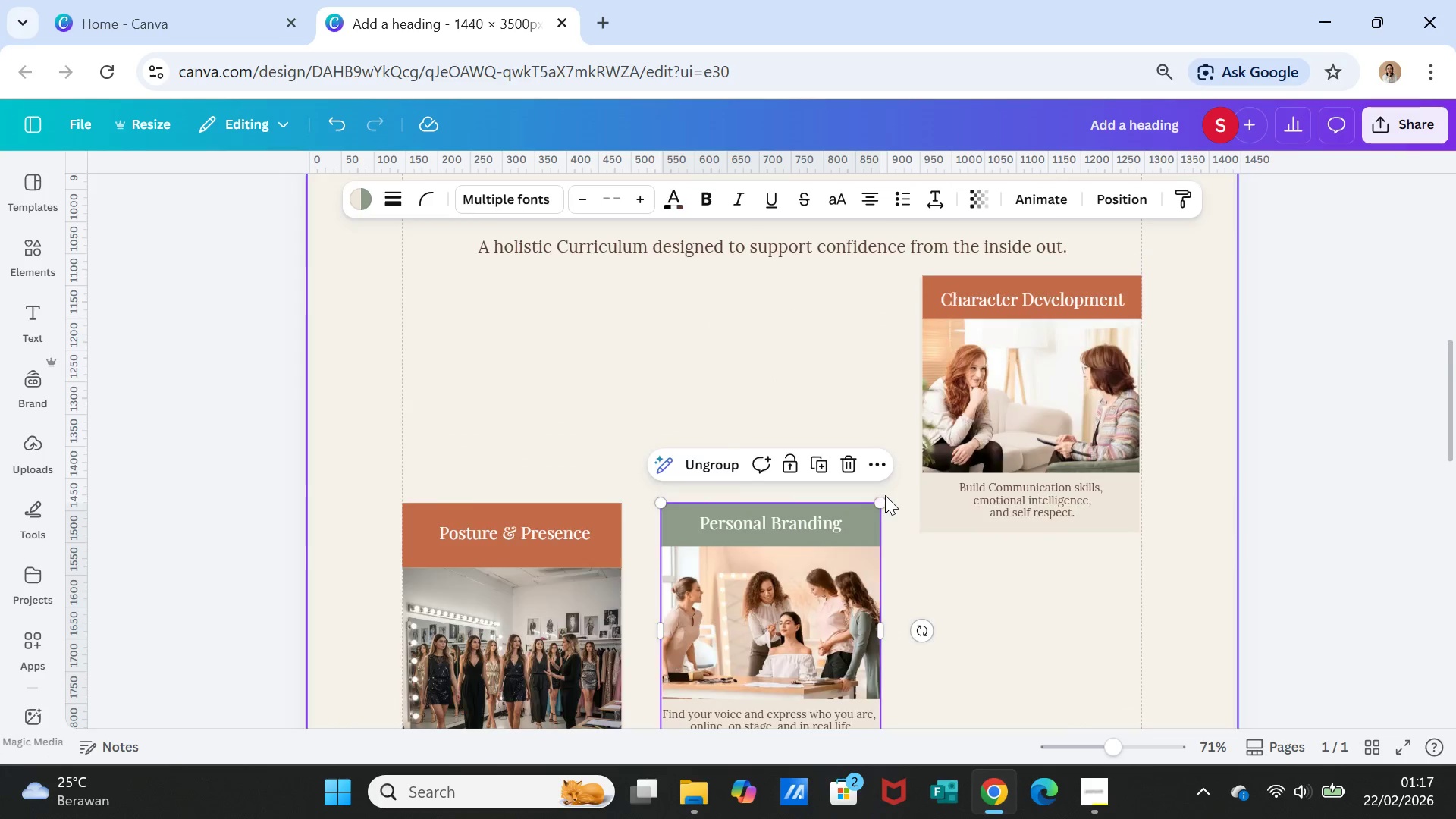 
scroll: coordinate [885, 495], scroll_direction: down, amount: 2.0
 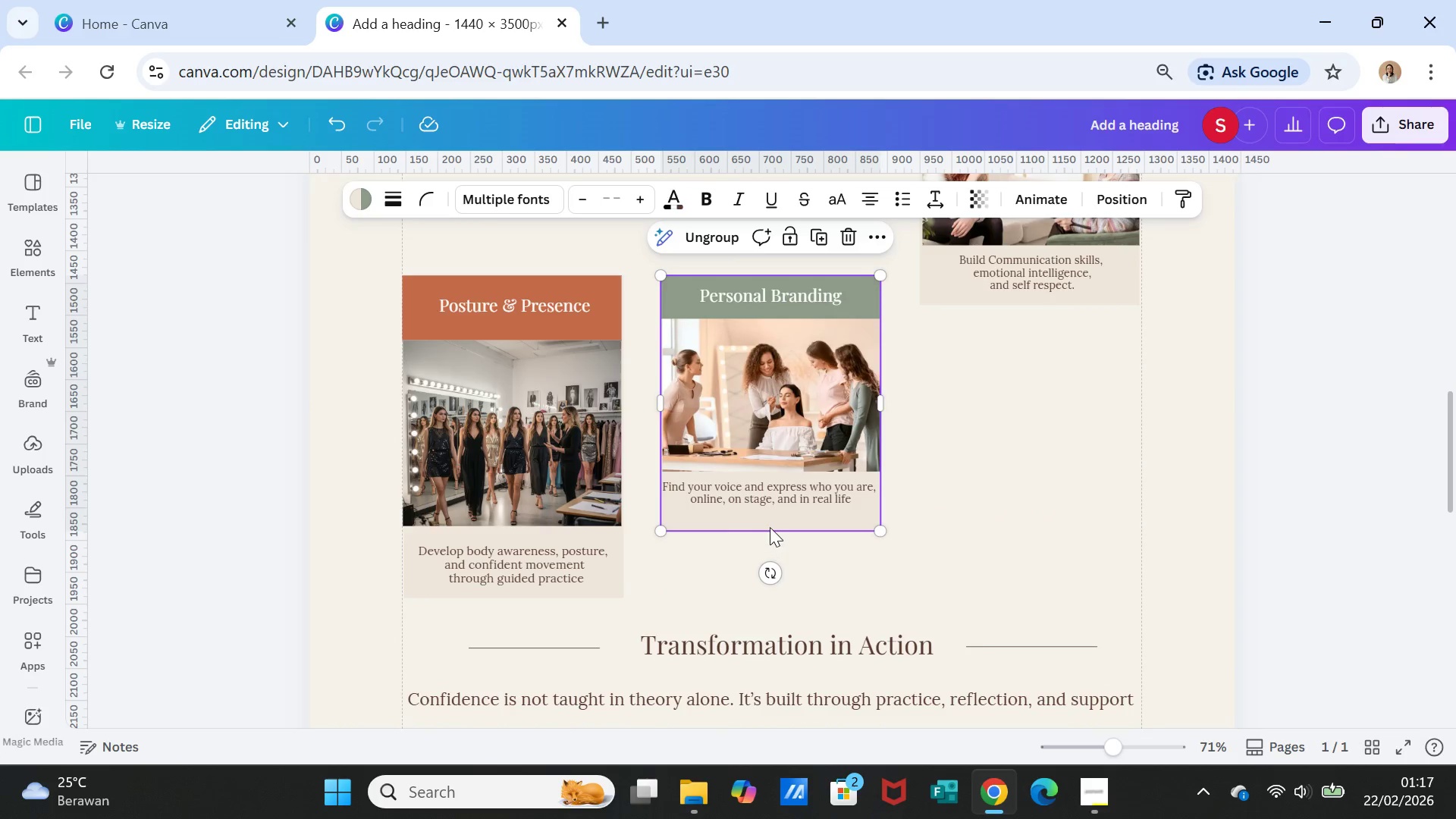 
left_click([770, 522])
 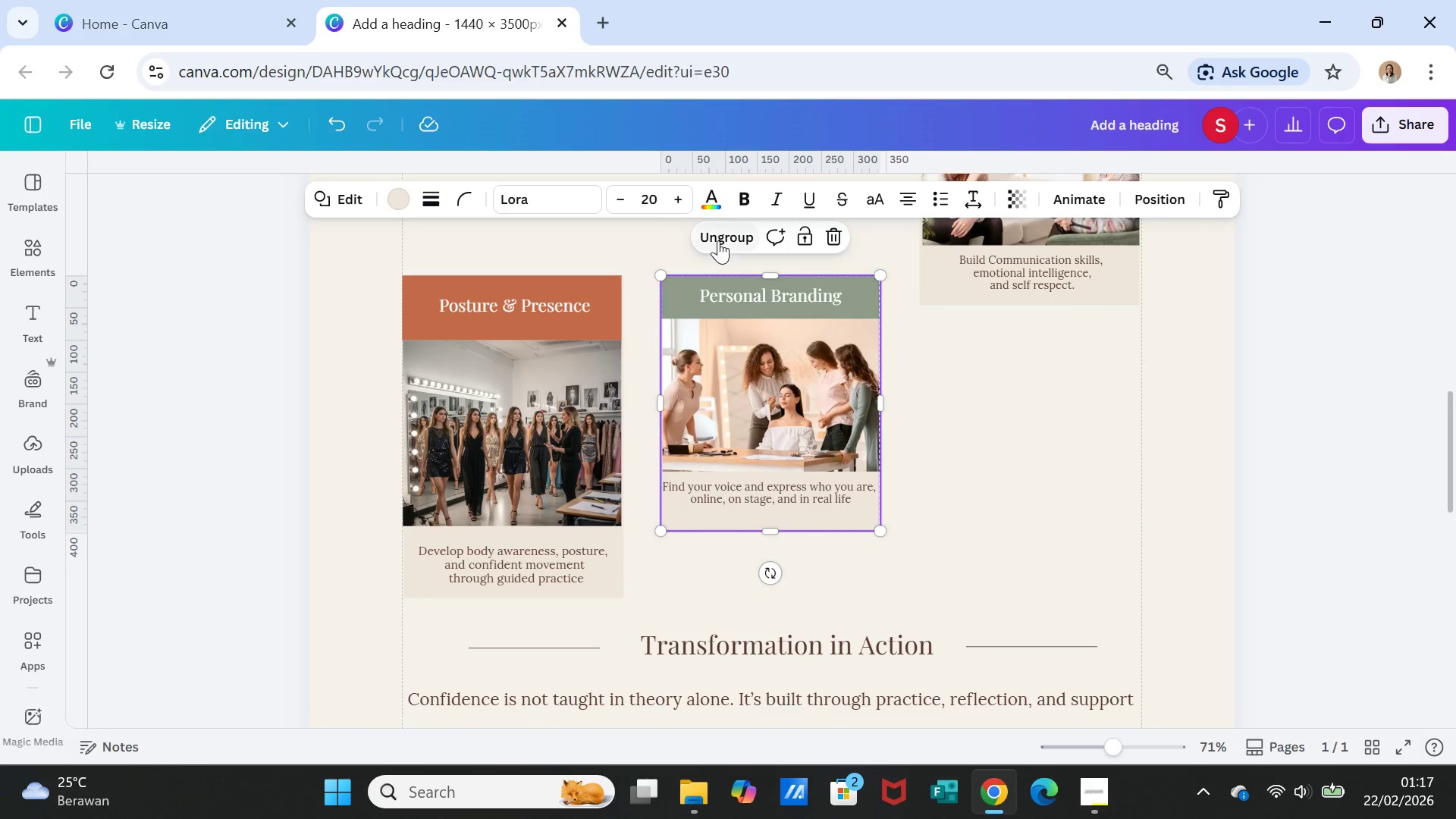 
left_click([720, 236])
 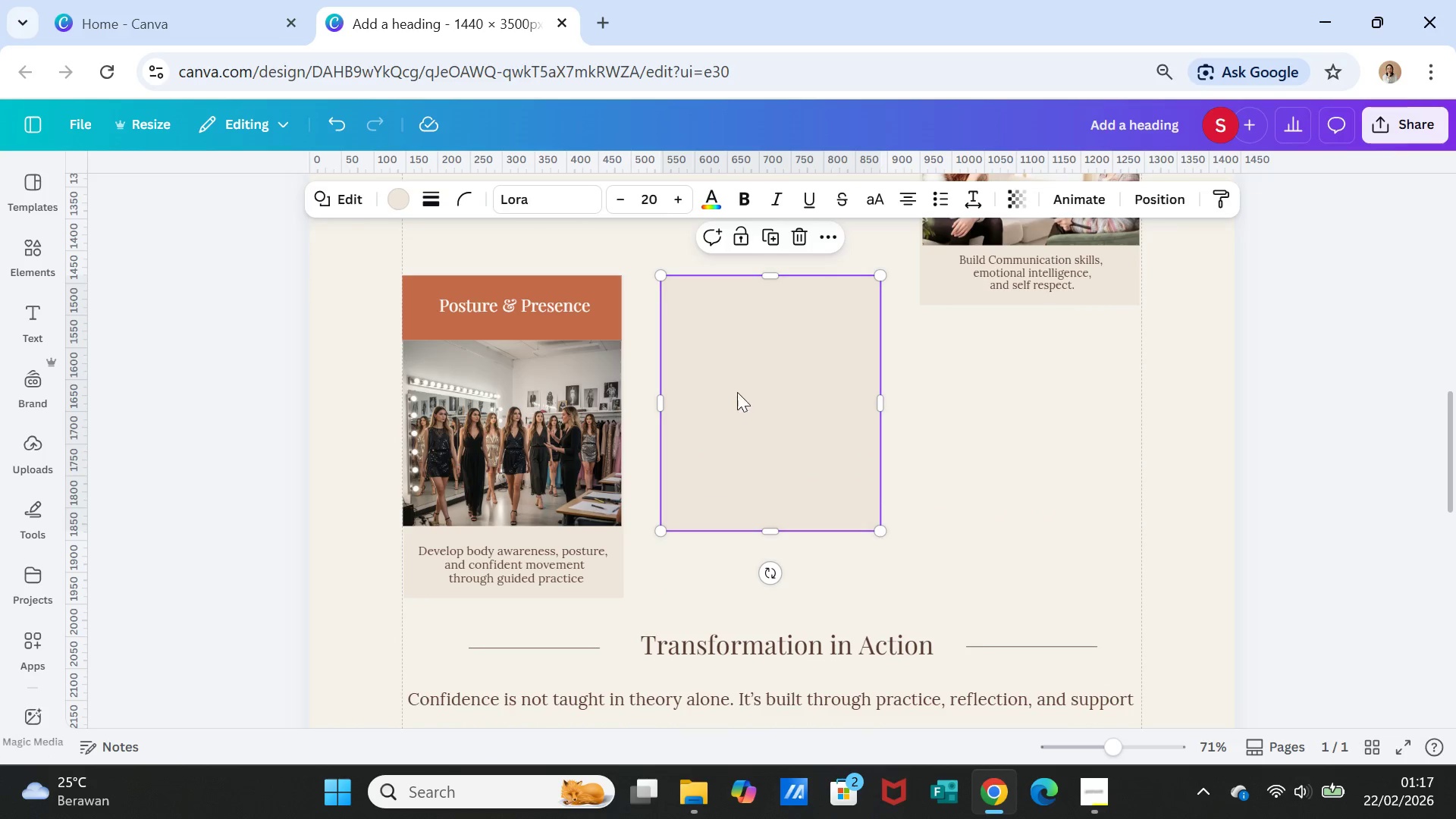 
left_click([748, 365])
 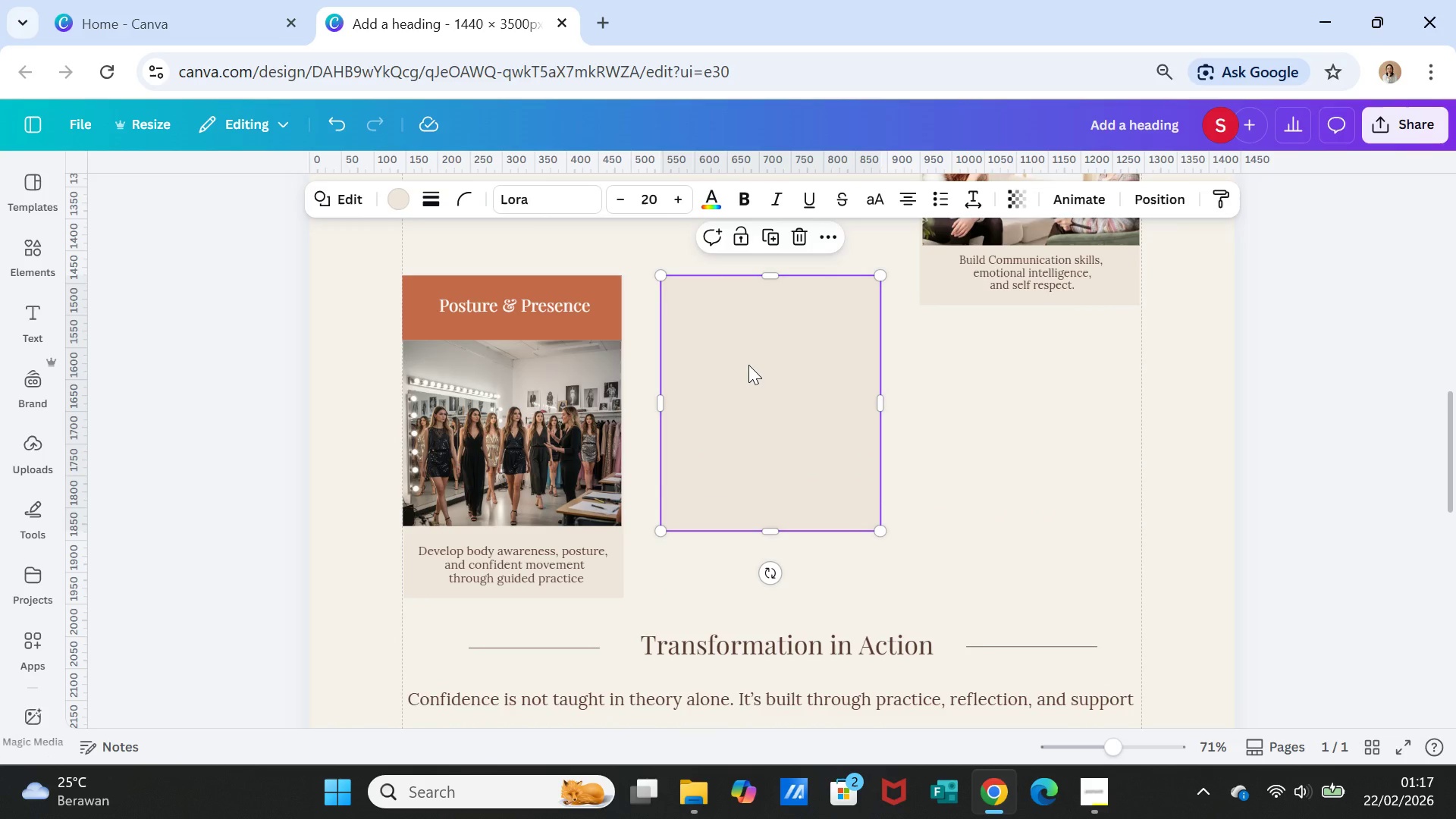 
right_click([748, 365])
 